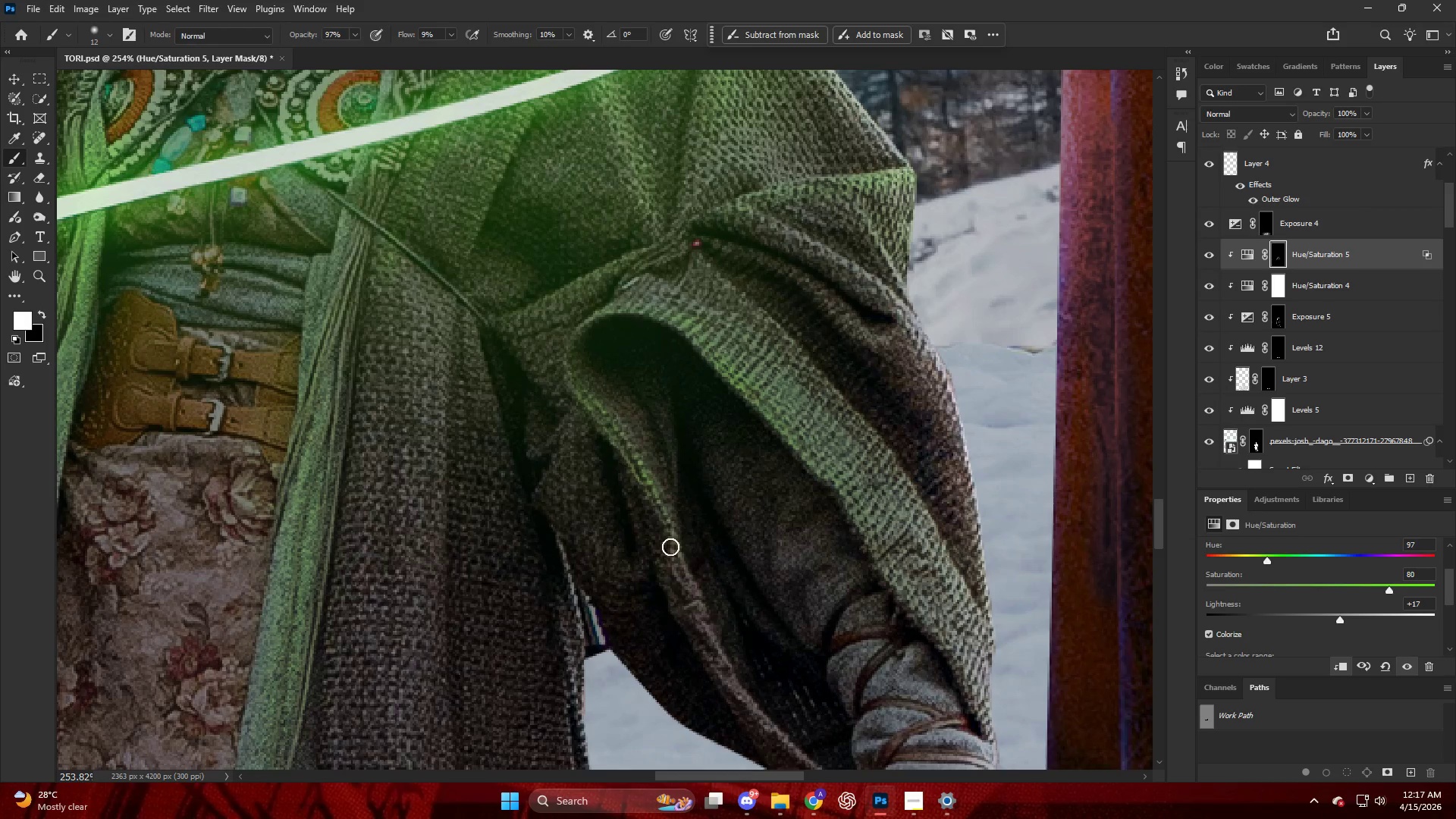 
left_click_drag(start_coordinate=[676, 558], to_coordinate=[710, 642])
 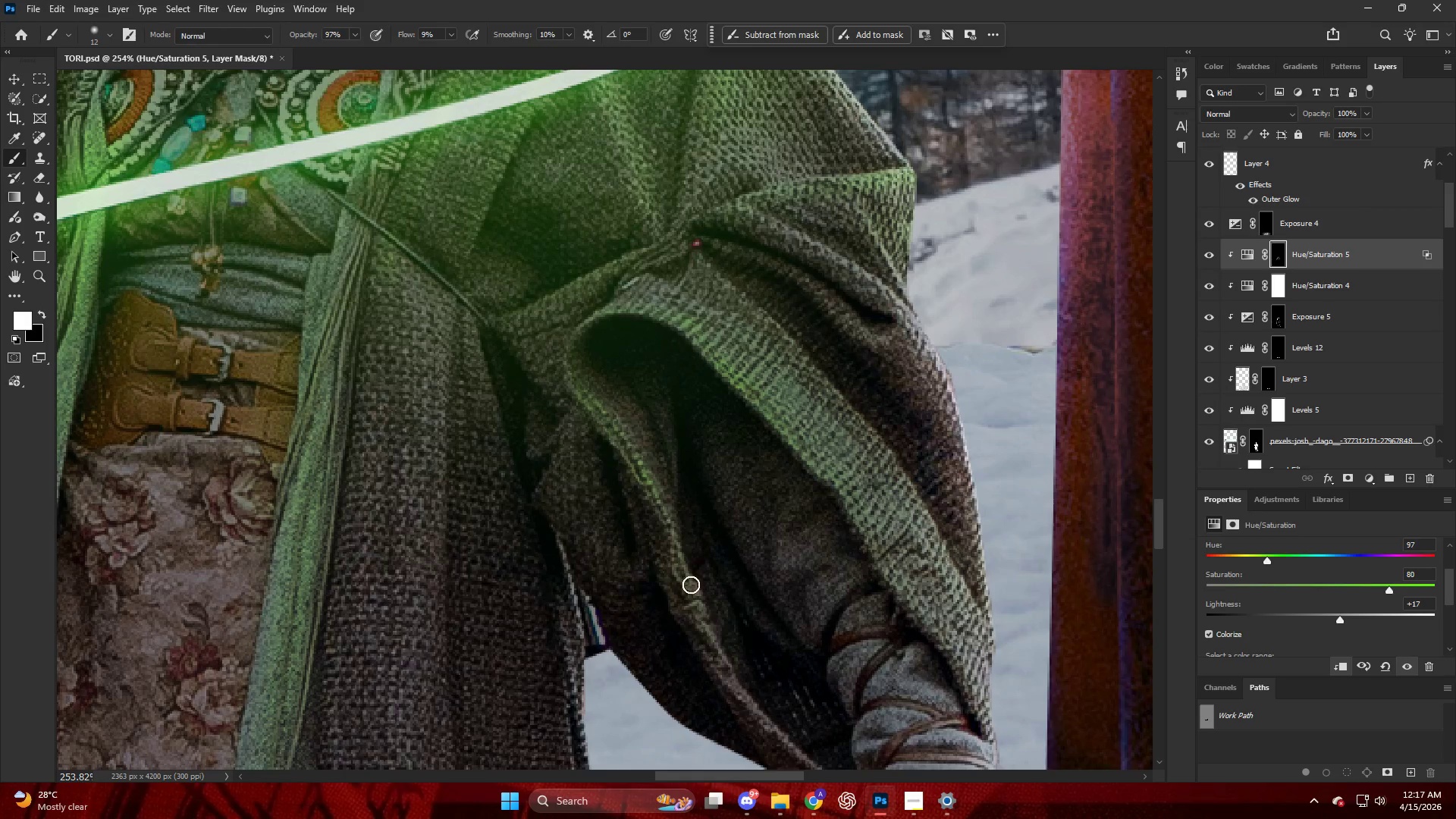 
left_click_drag(start_coordinate=[691, 585], to_coordinate=[749, 697])
 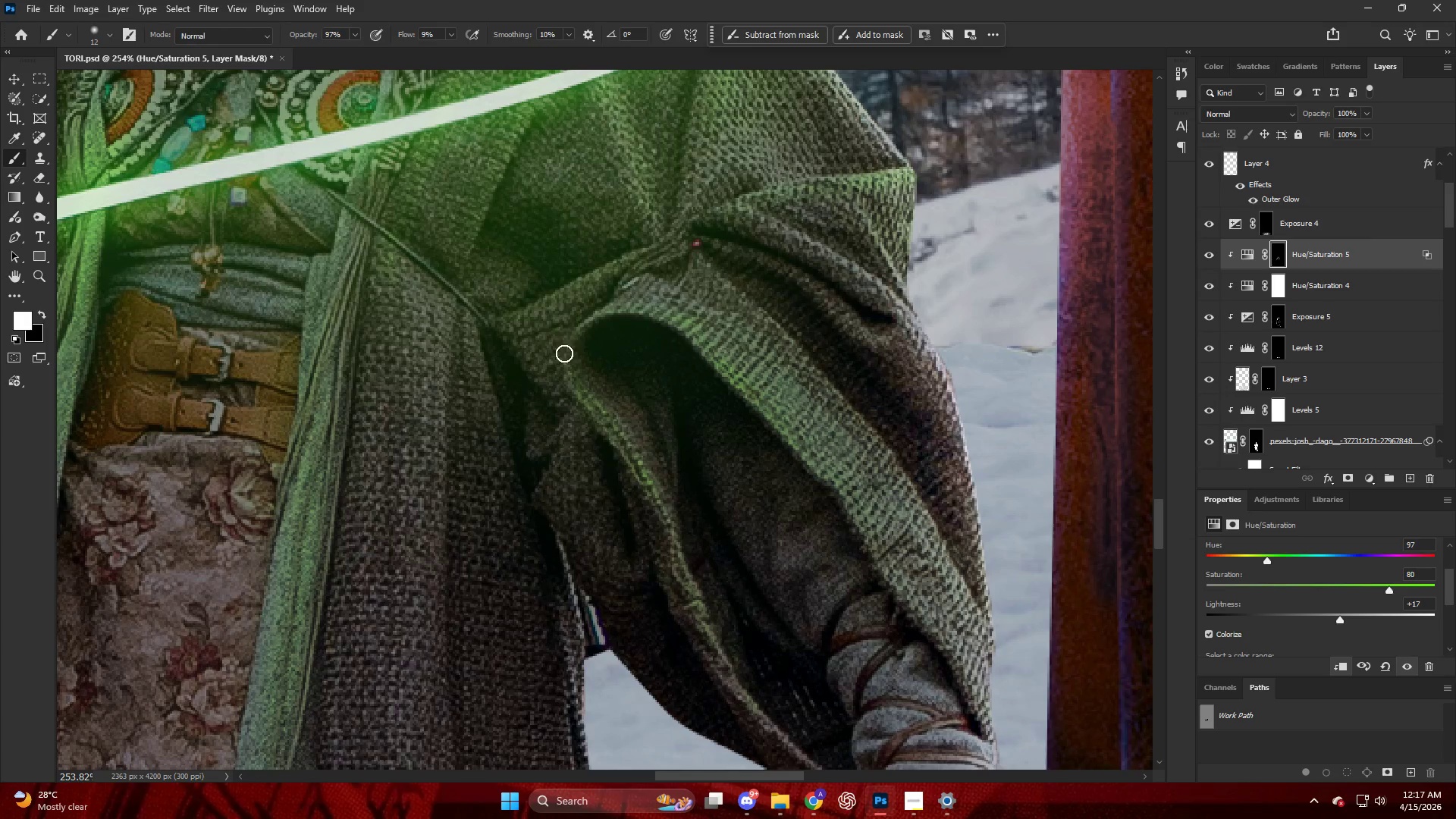 
scroll: coordinate [530, 452], scroll_direction: down, amount: 4.0
 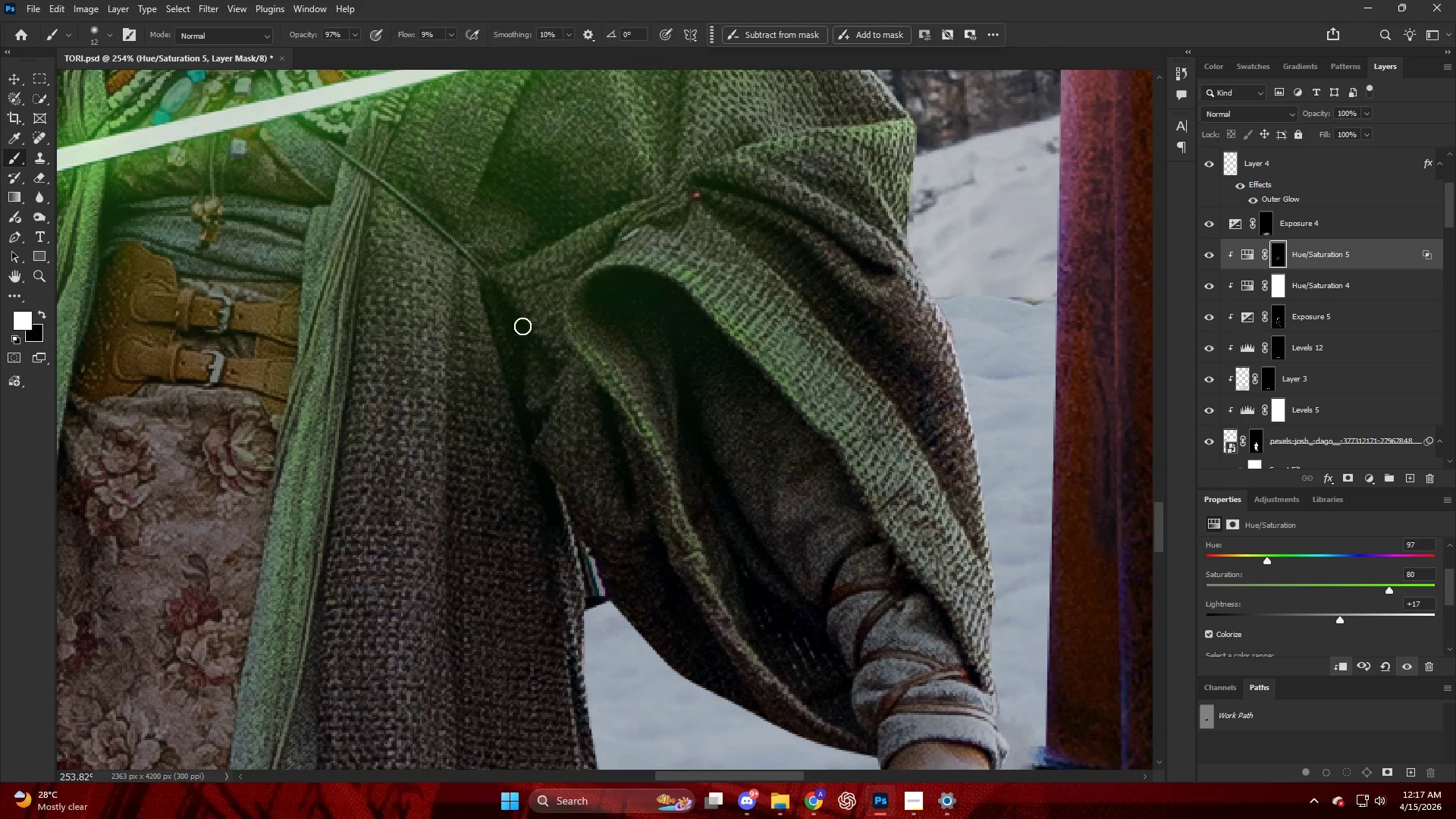 
left_click_drag(start_coordinate=[500, 289], to_coordinate=[548, 347])
 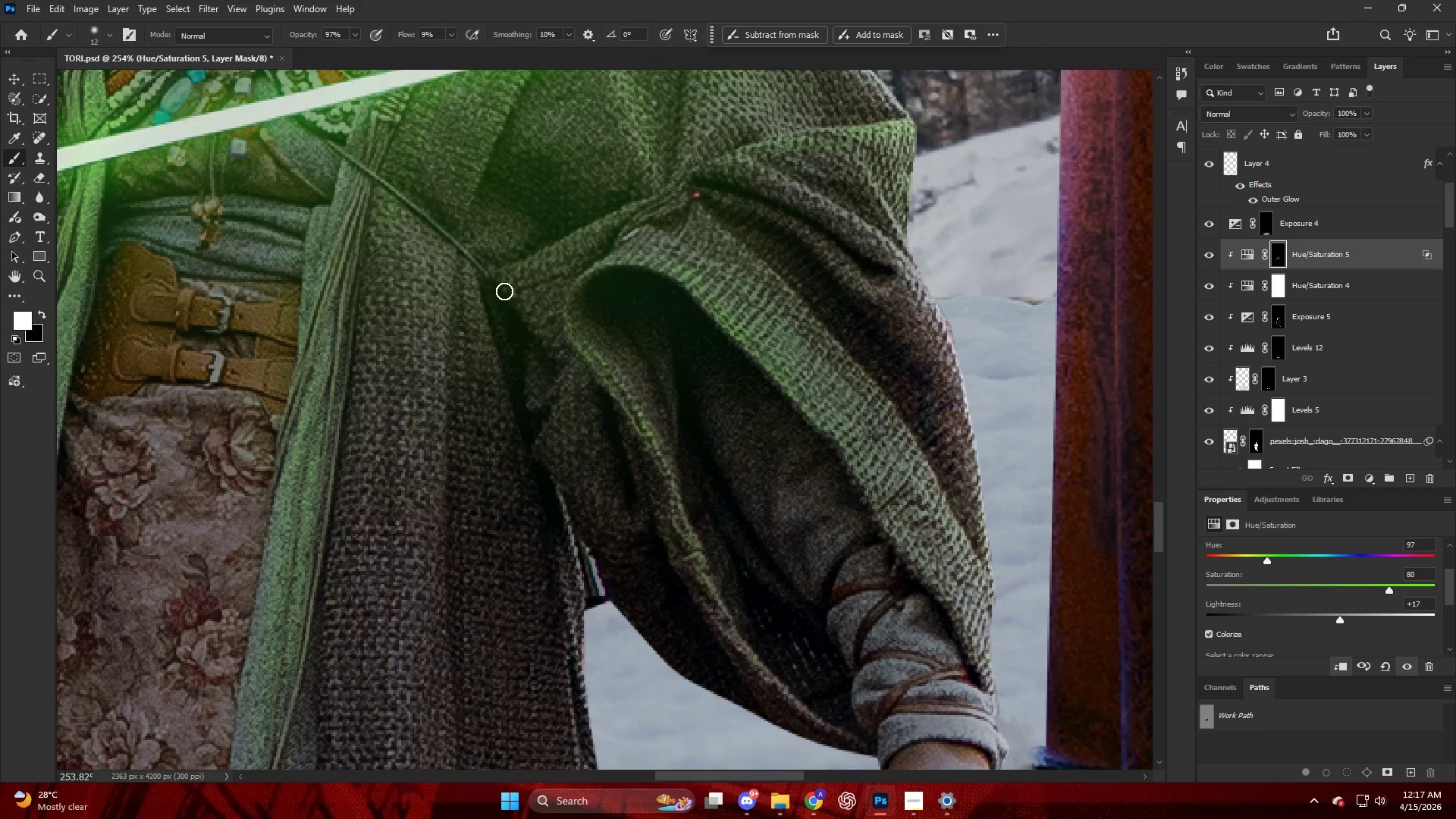 
left_click_drag(start_coordinate=[511, 303], to_coordinate=[563, 365])
 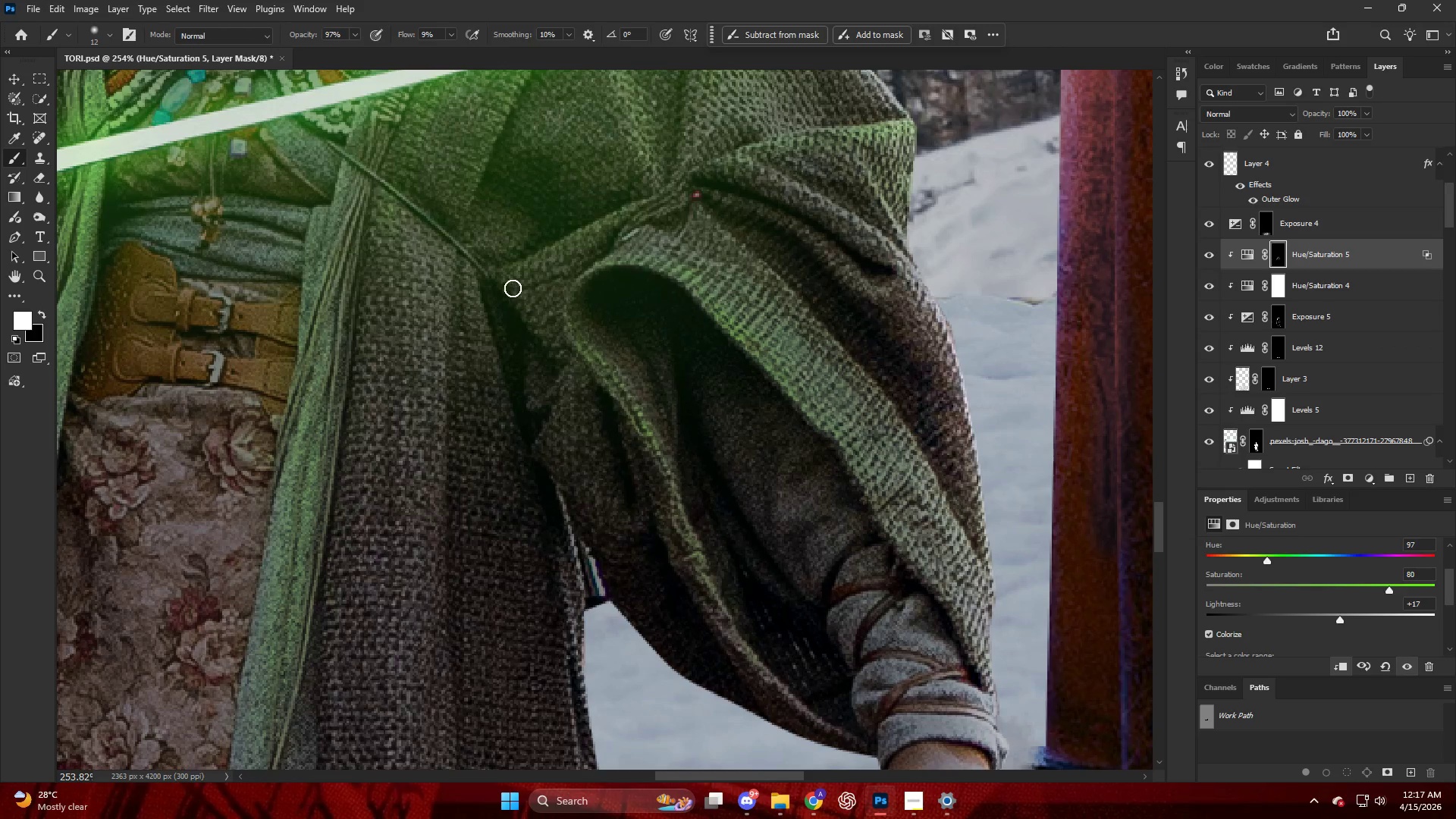 
left_click_drag(start_coordinate=[515, 293], to_coordinate=[557, 374])
 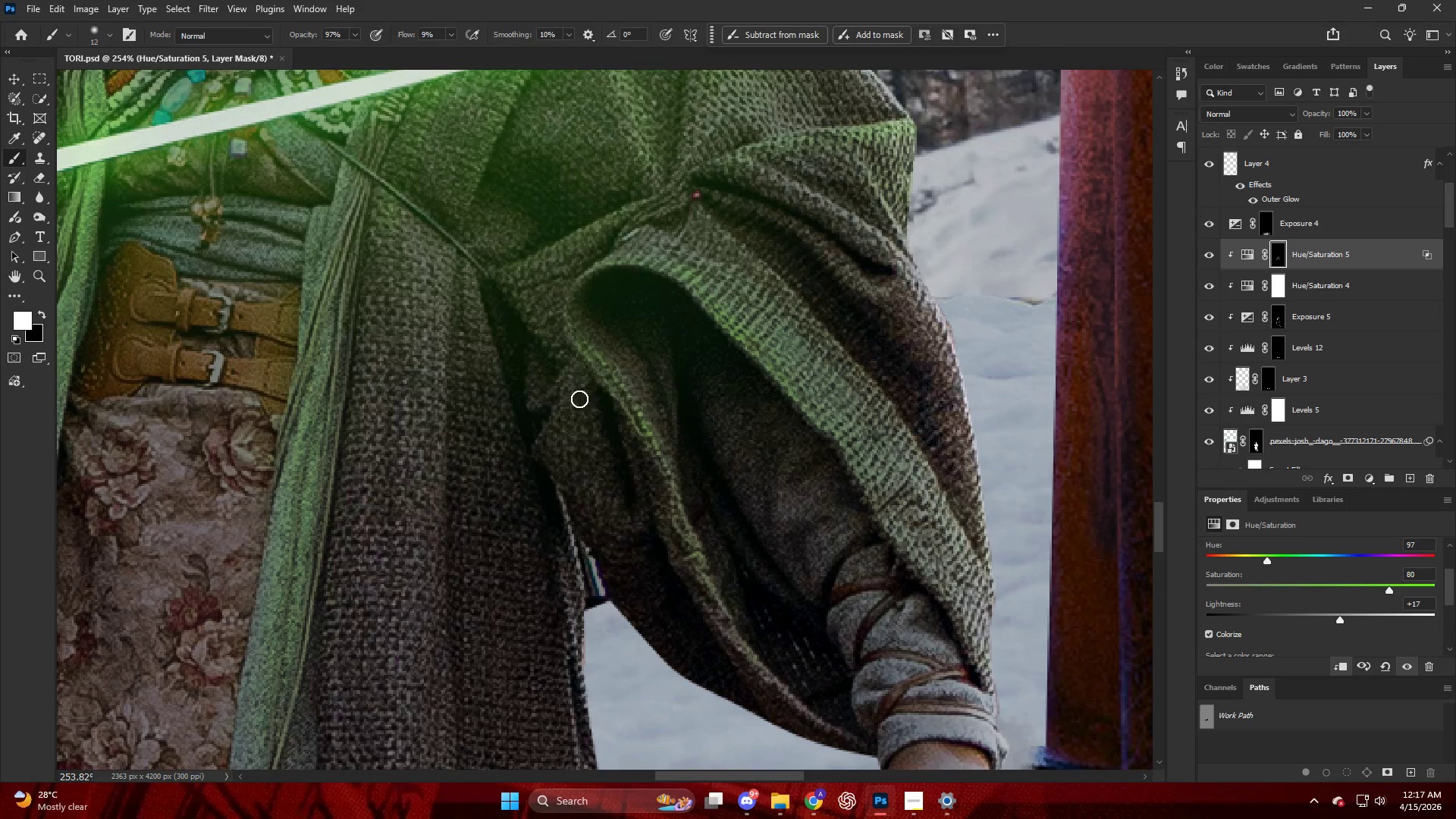 
left_click_drag(start_coordinate=[570, 381], to_coordinate=[548, 428])
 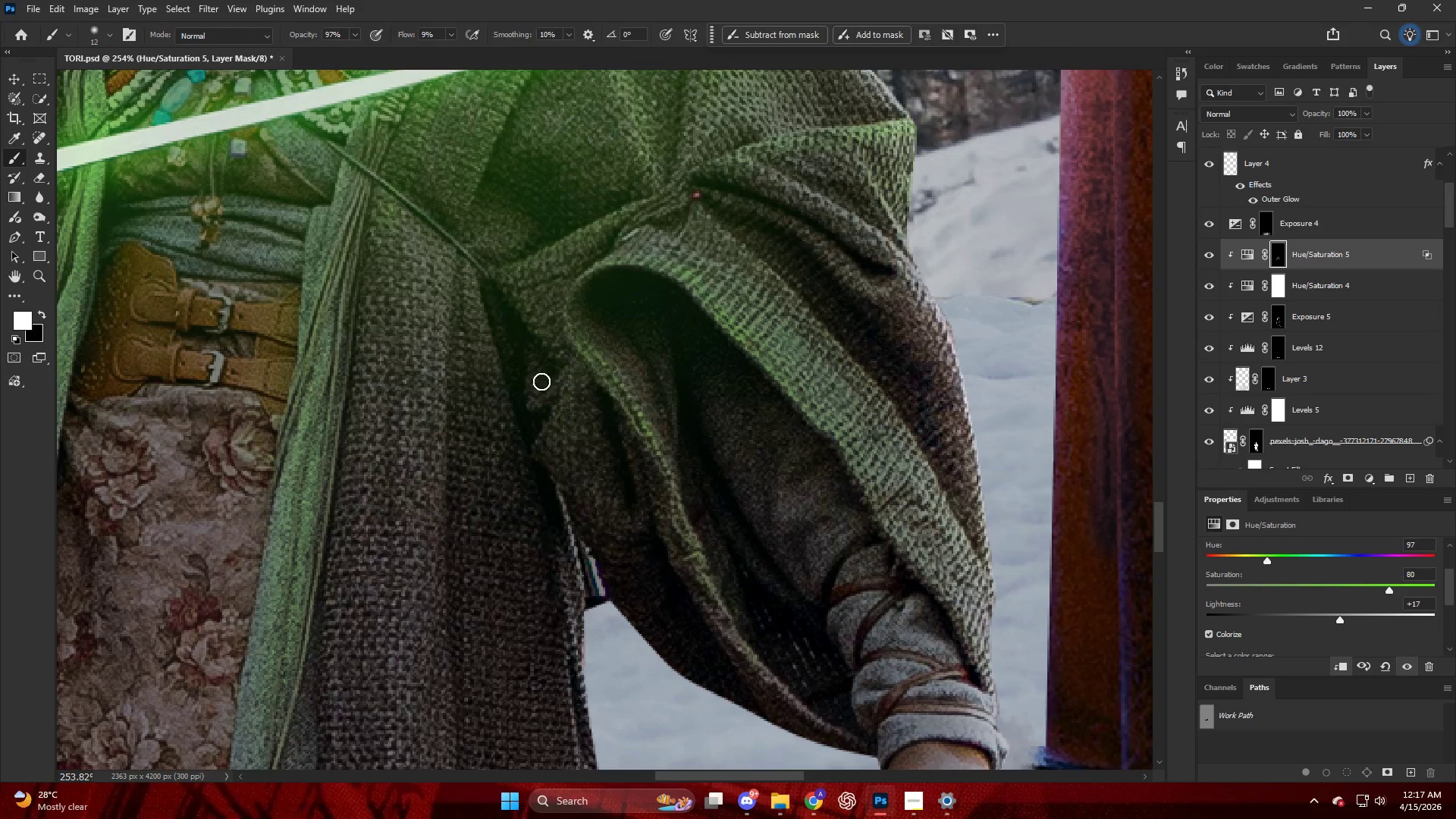 
left_click_drag(start_coordinate=[541, 390], to_coordinate=[521, 450])
 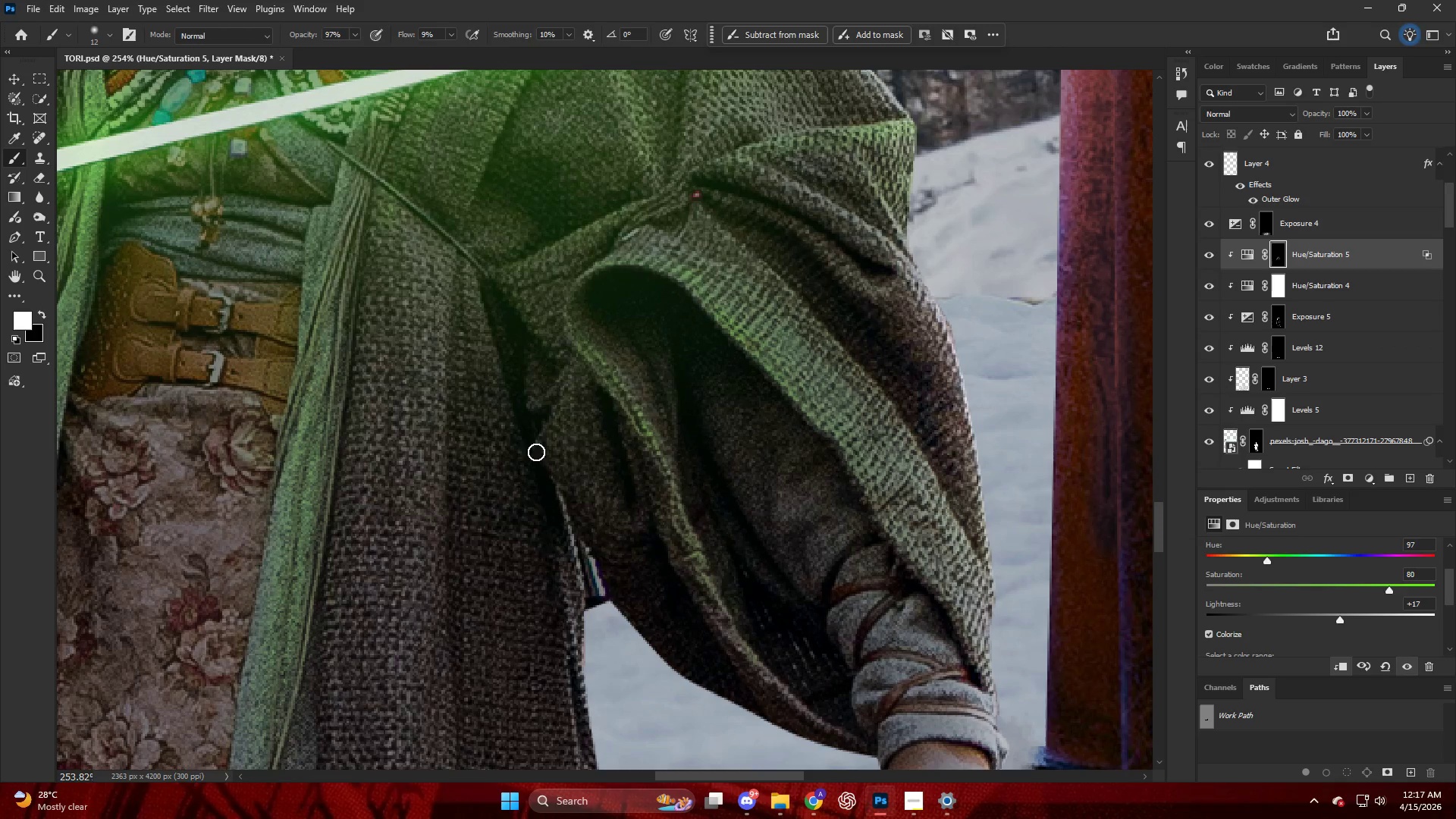 
left_click_drag(start_coordinate=[534, 446], to_coordinate=[610, 550])
 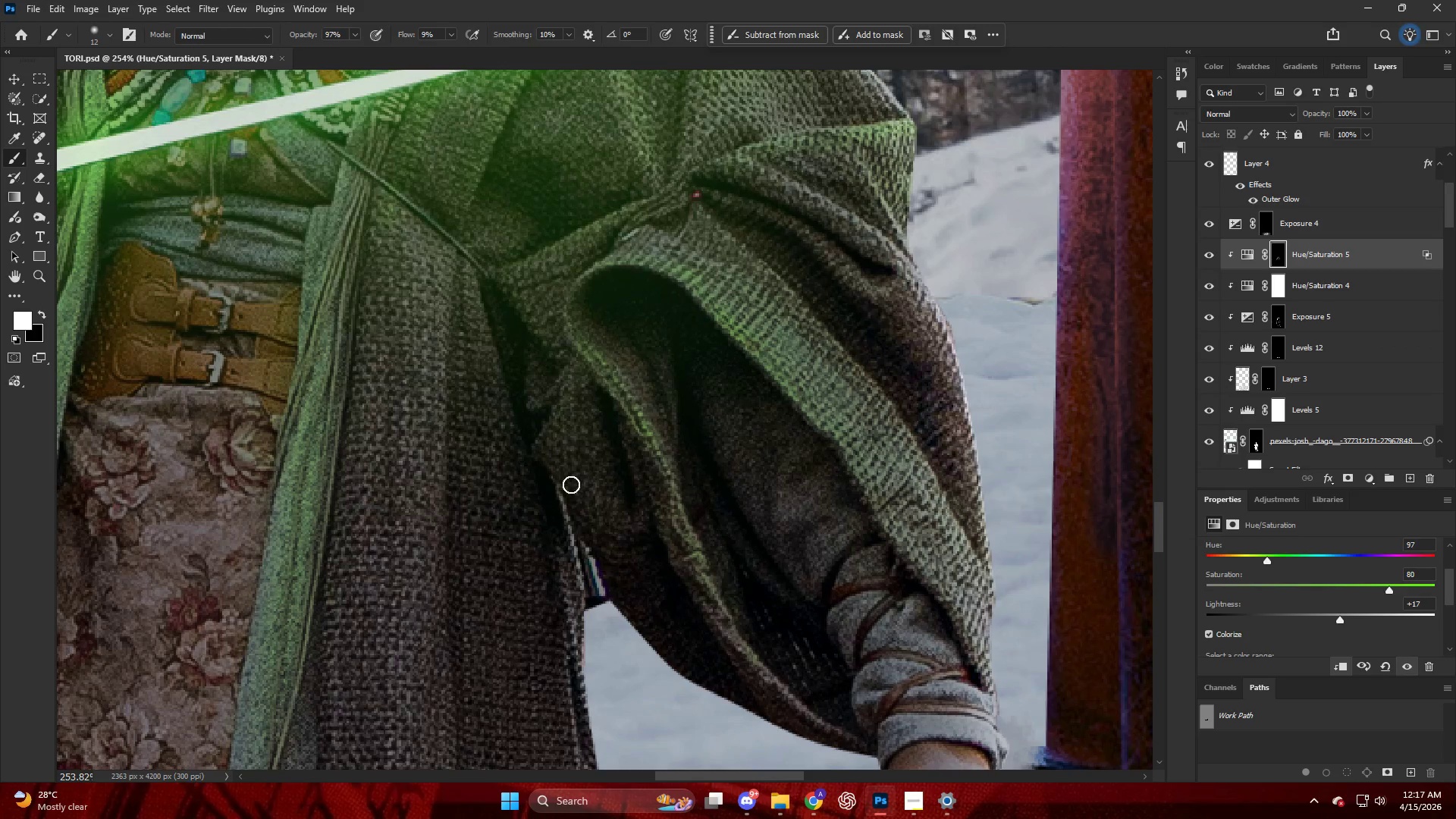 
left_click_drag(start_coordinate=[582, 507], to_coordinate=[607, 579])
 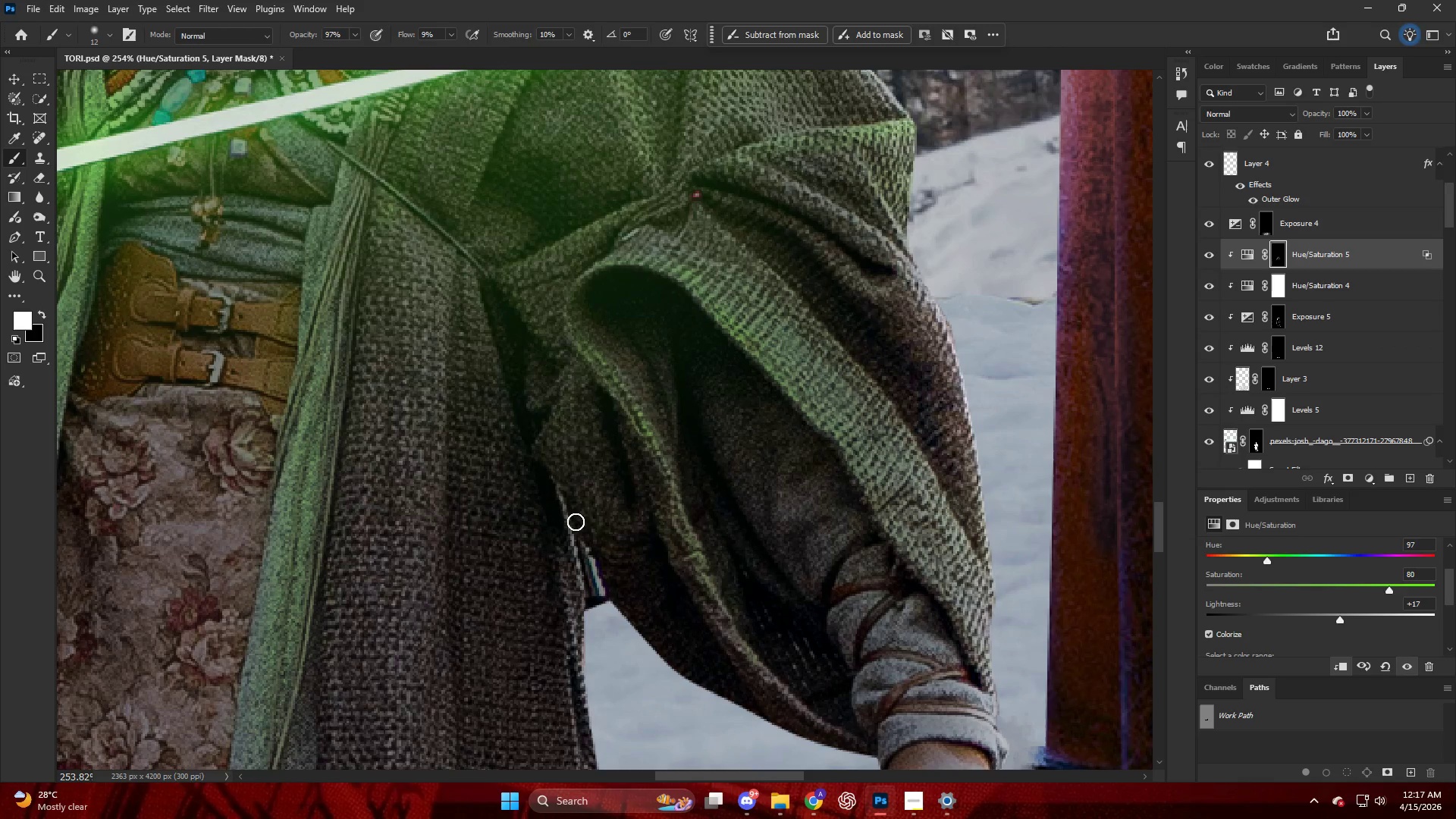 
left_click_drag(start_coordinate=[566, 511], to_coordinate=[604, 602])
 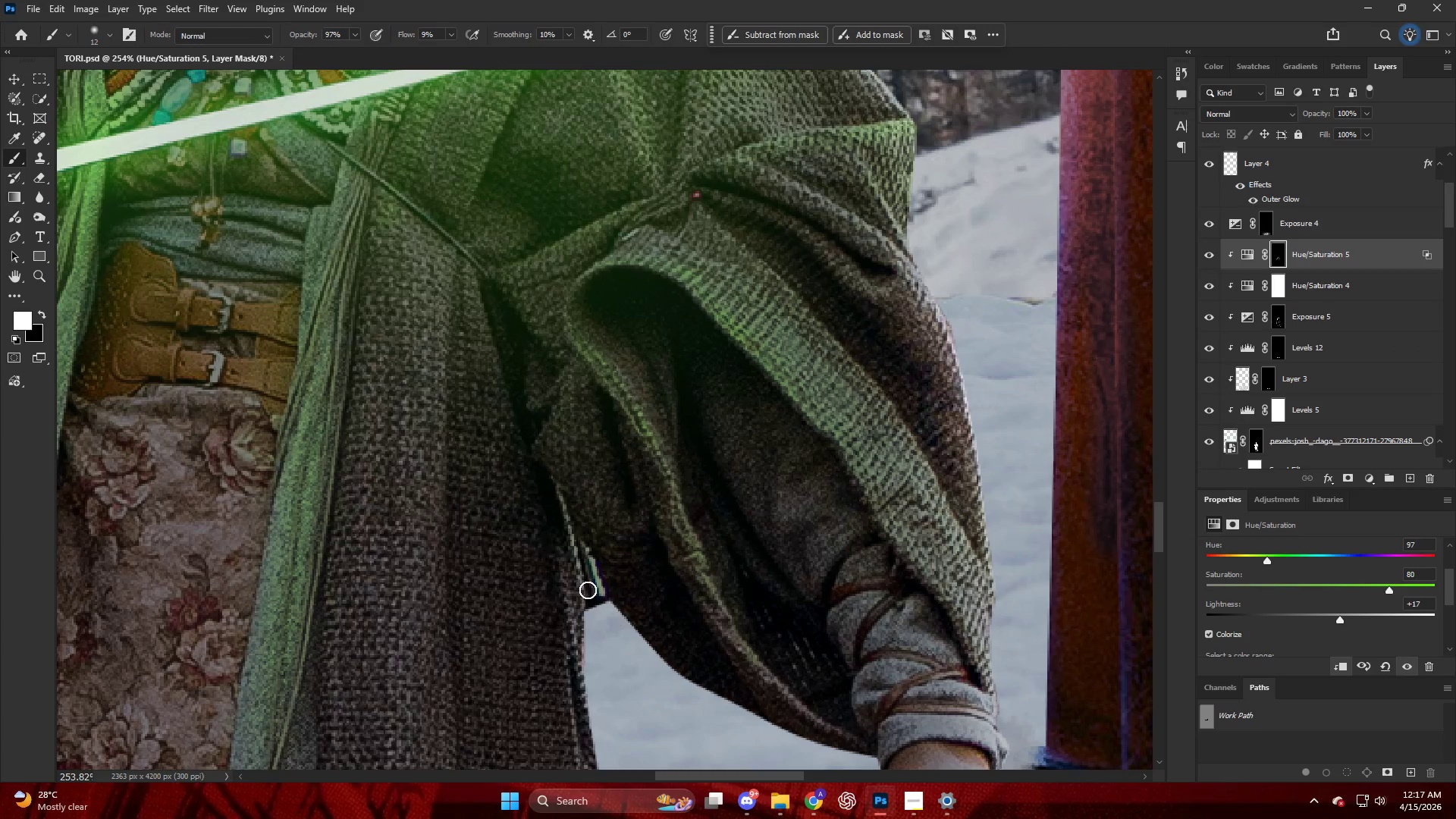 
left_click_drag(start_coordinate=[573, 555], to_coordinate=[639, 657])
 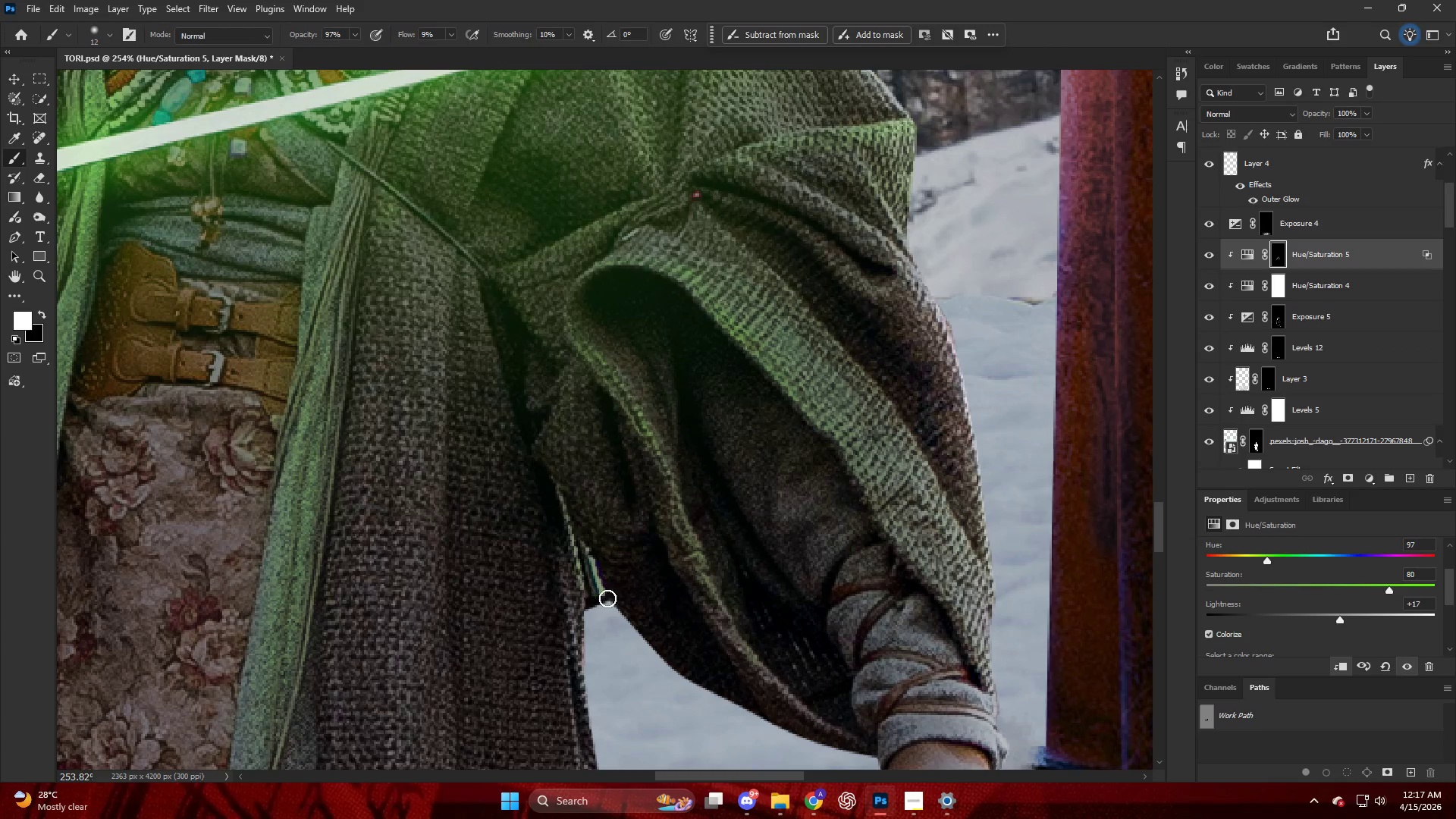 
key(Alt+AltLeft)
 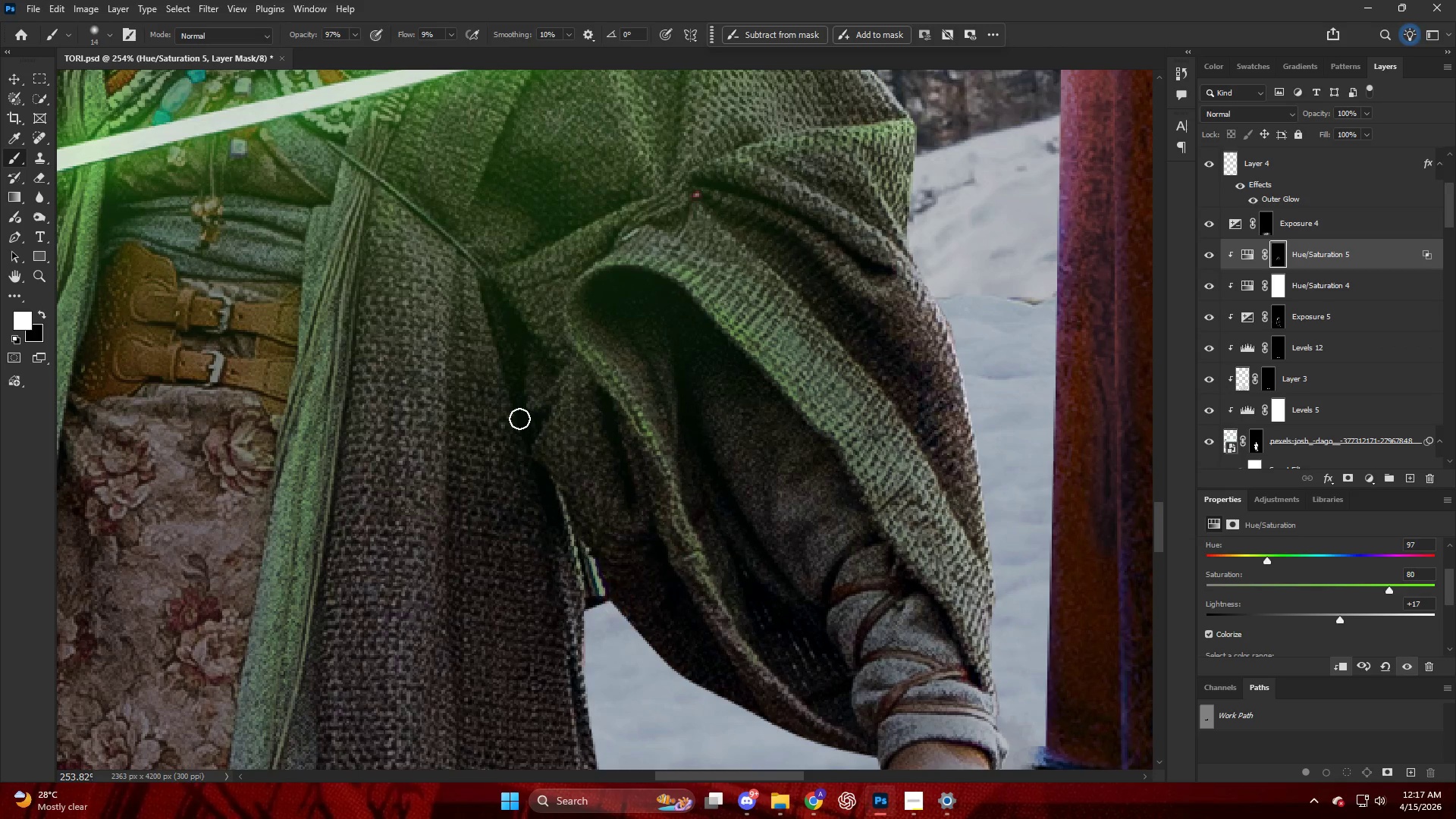 
left_click_drag(start_coordinate=[529, 434], to_coordinate=[601, 565])
 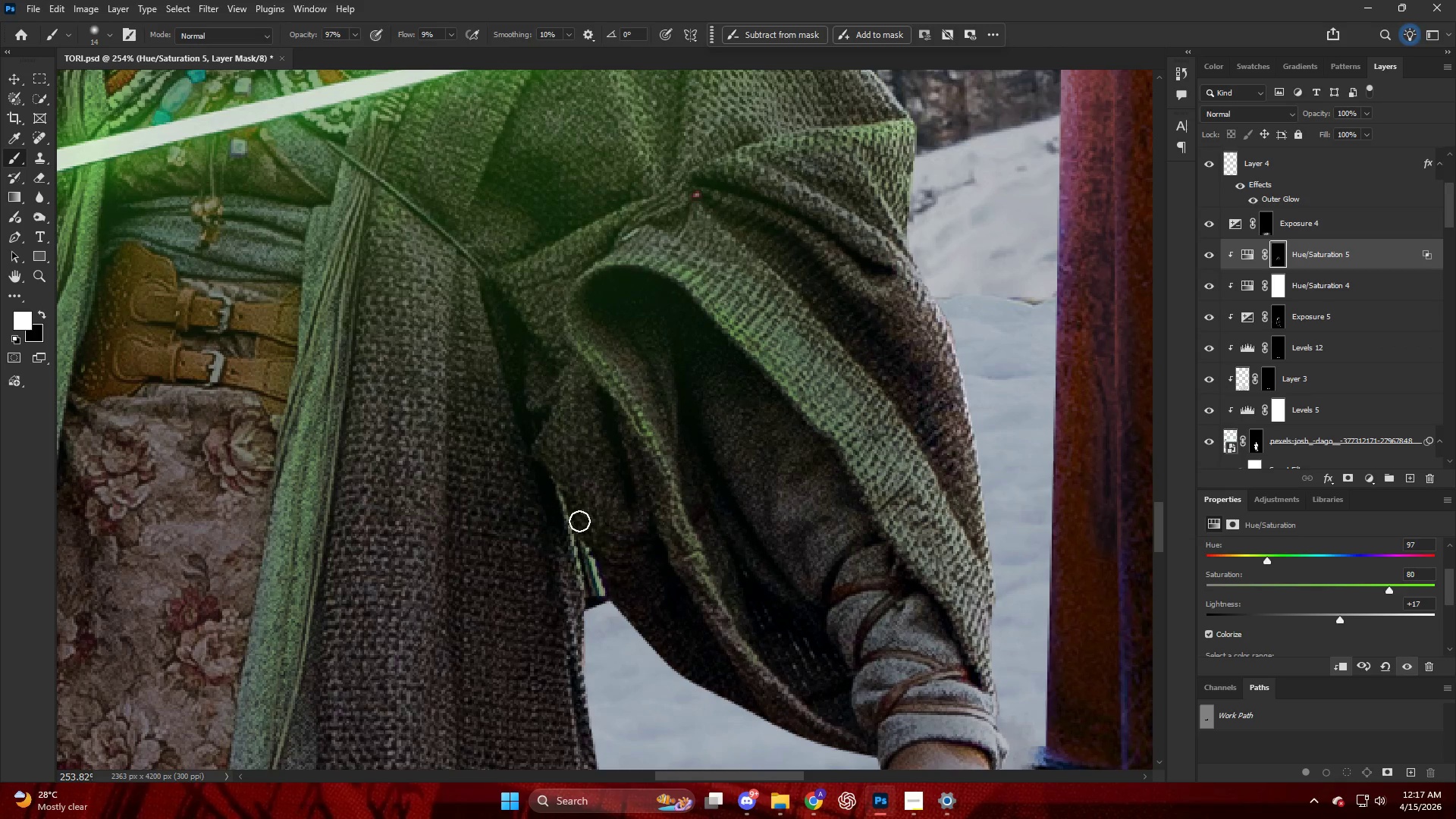 
left_click_drag(start_coordinate=[588, 545], to_coordinate=[626, 615])
 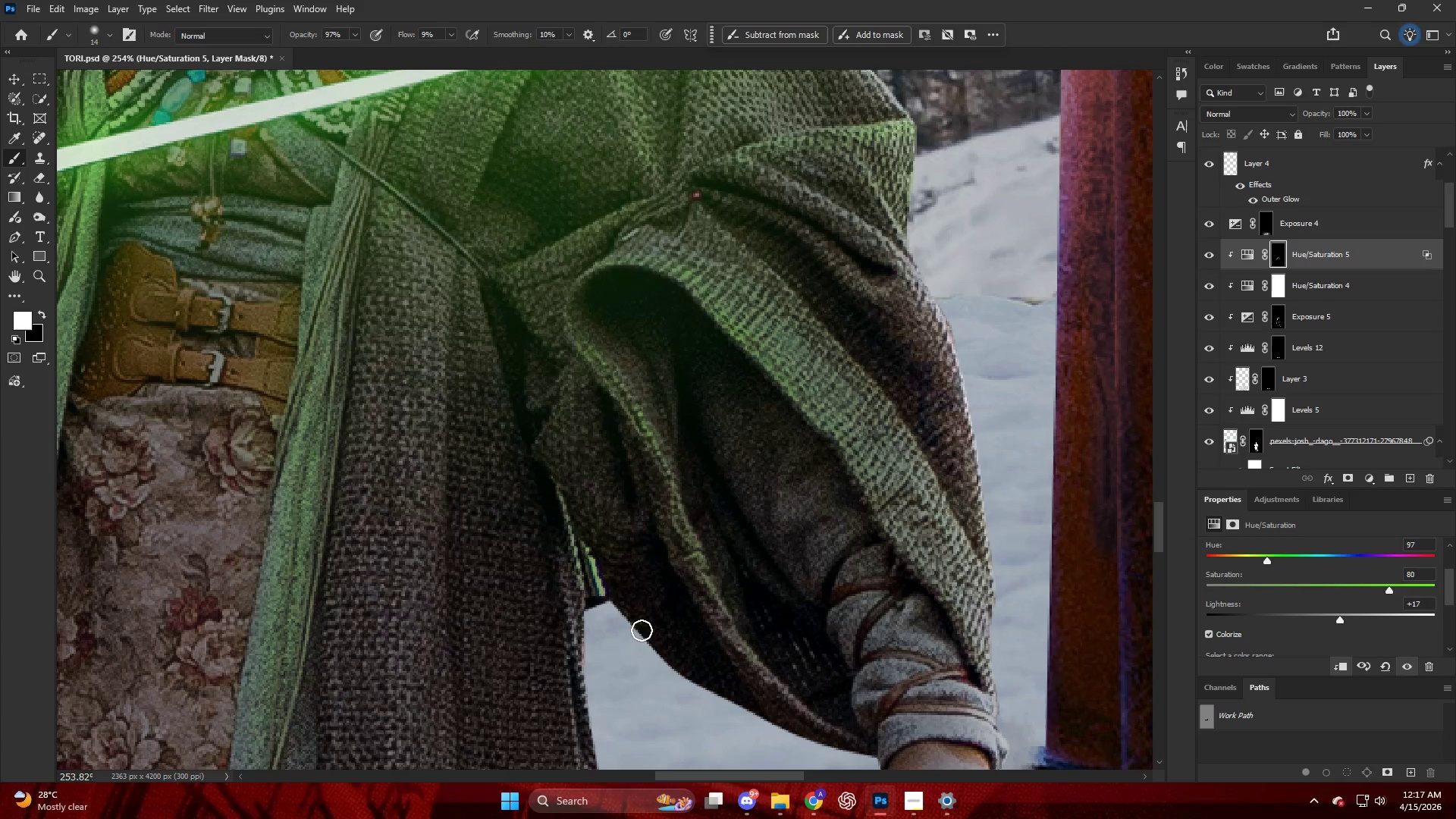 
left_click_drag(start_coordinate=[627, 609], to_coordinate=[670, 668])
 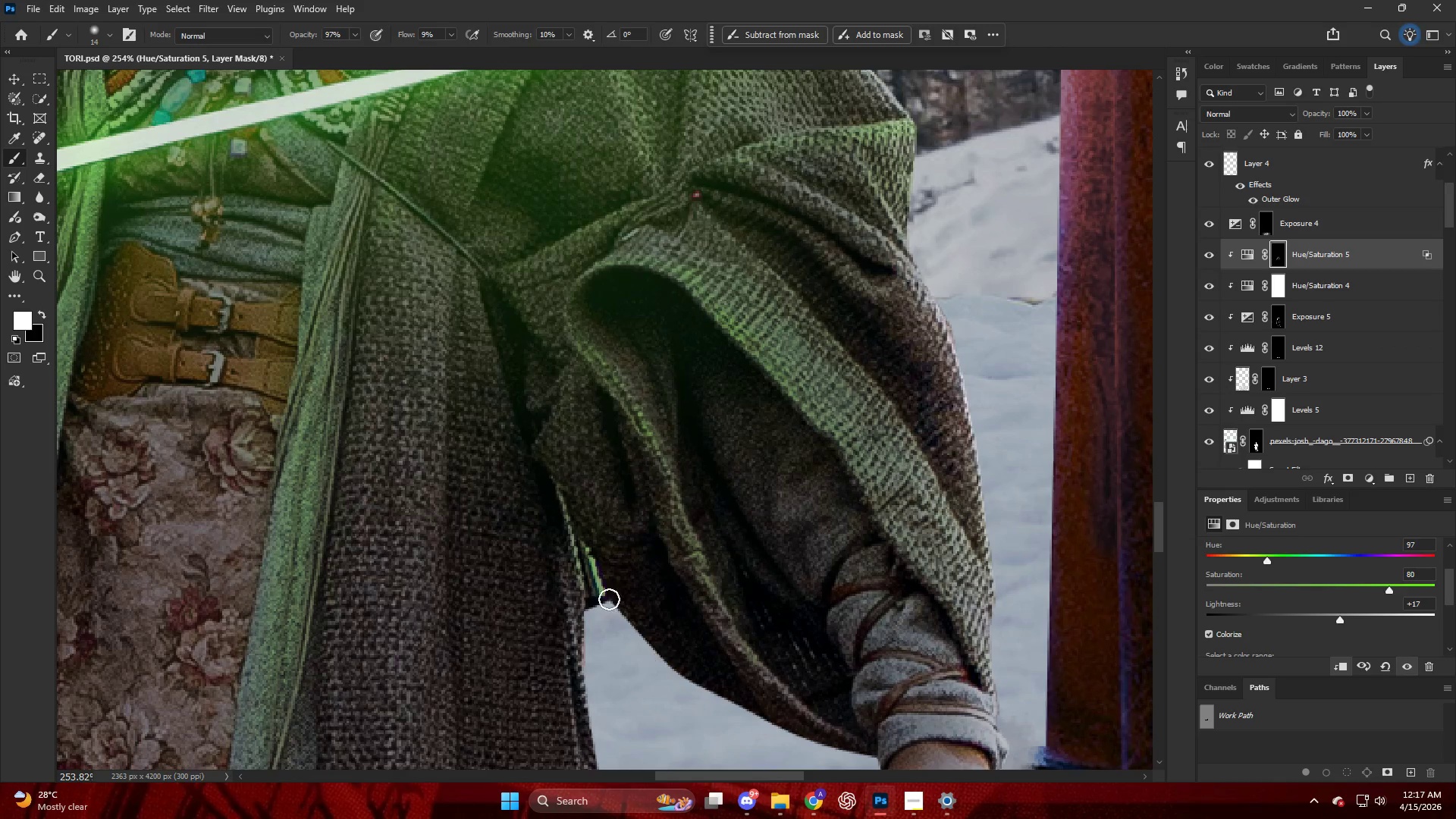 
left_click_drag(start_coordinate=[623, 617], to_coordinate=[719, 705])
 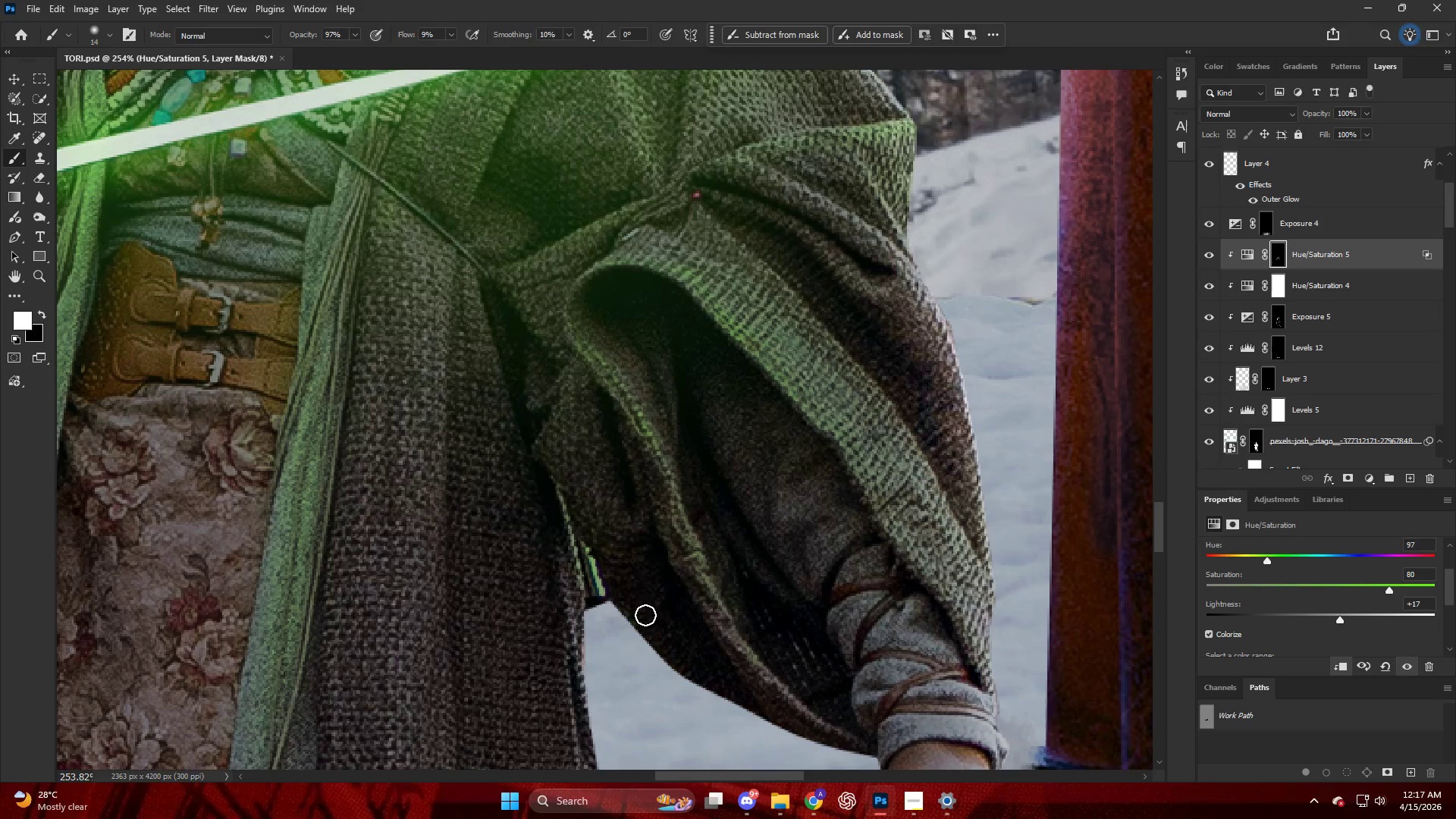 
left_click_drag(start_coordinate=[630, 613], to_coordinate=[744, 726])
 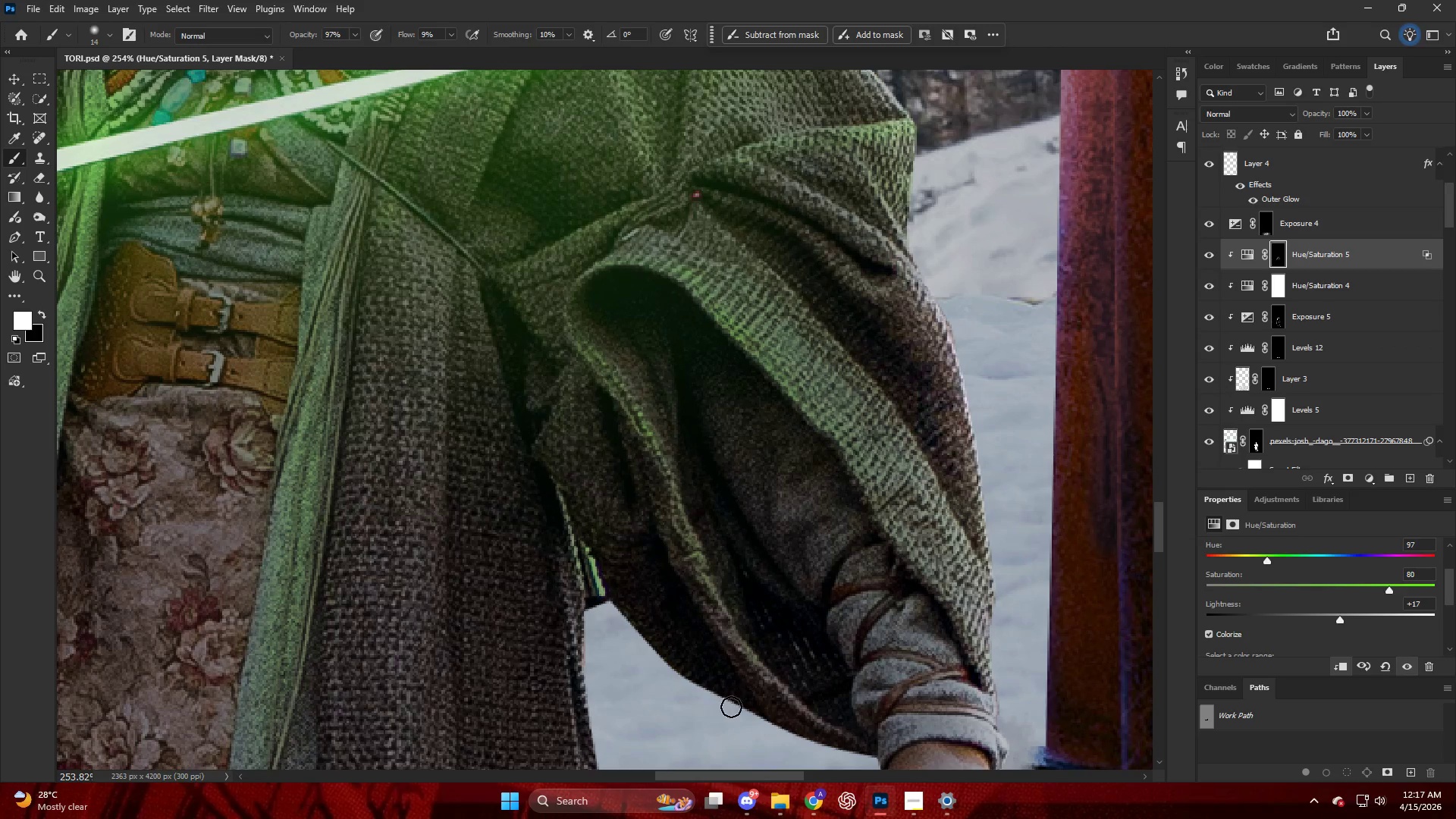 
left_click_drag(start_coordinate=[746, 708], to_coordinate=[636, 604])
 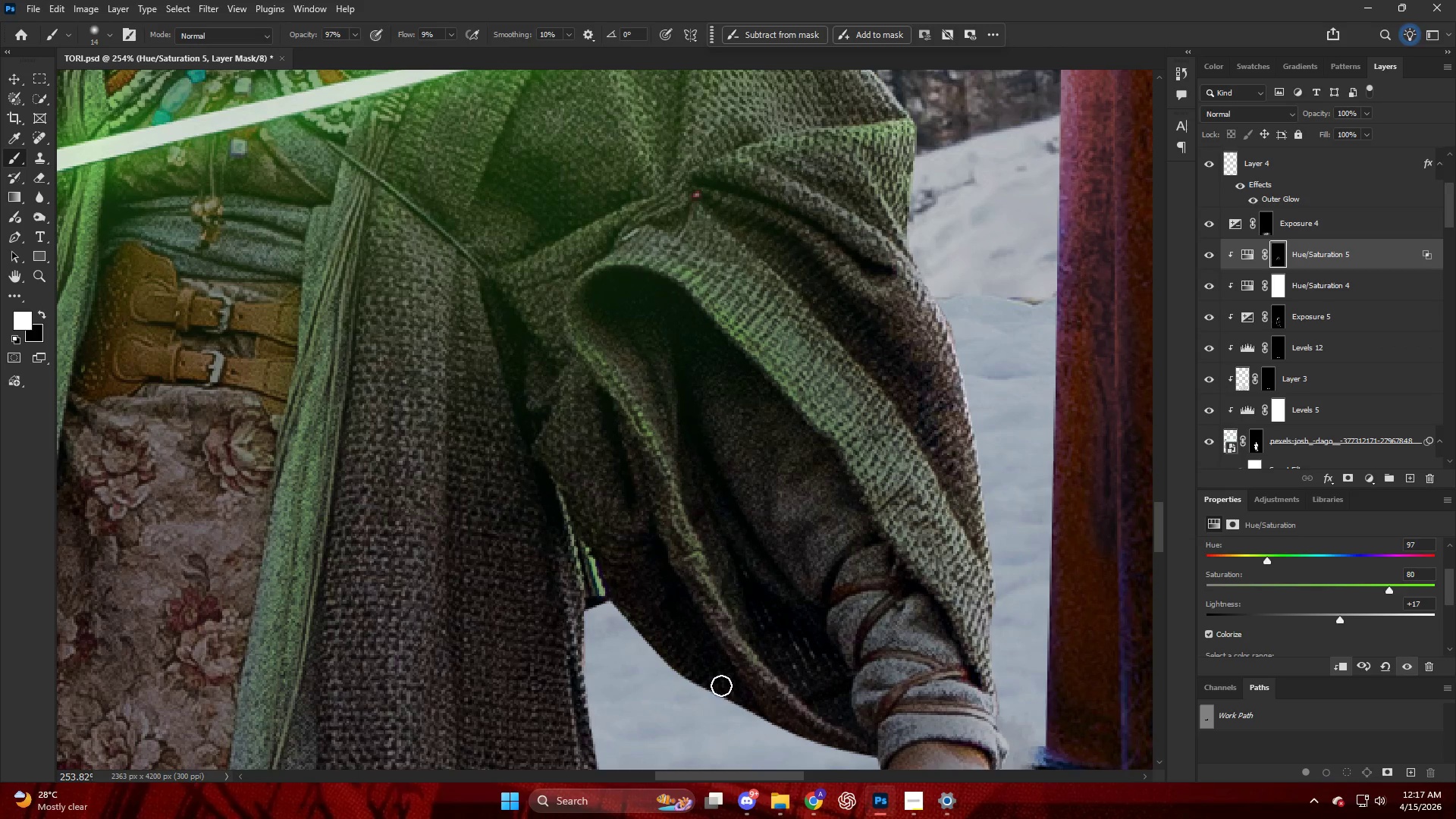 
left_click_drag(start_coordinate=[718, 686], to_coordinate=[592, 571])
 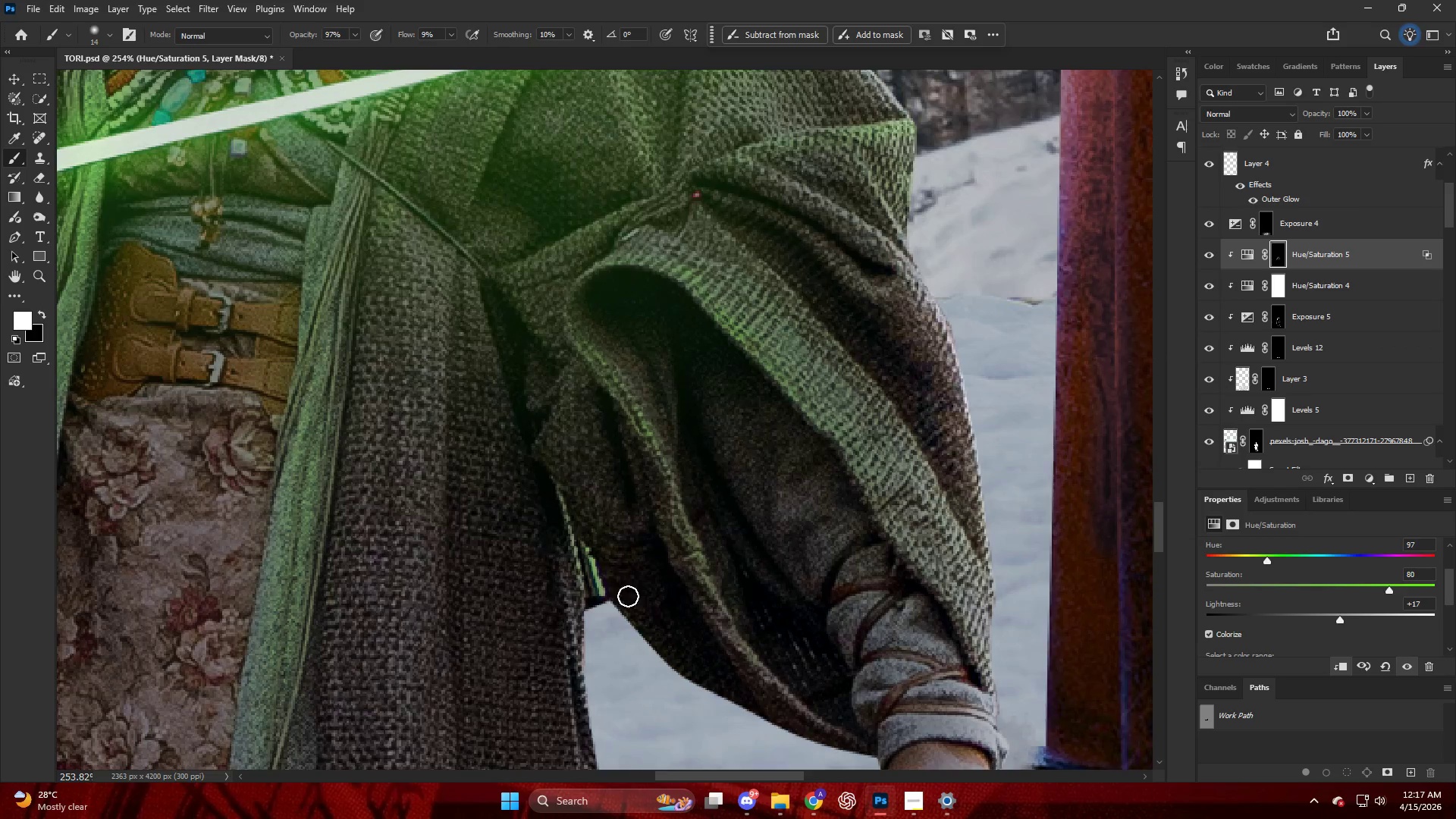 
key(Alt+AltLeft)
 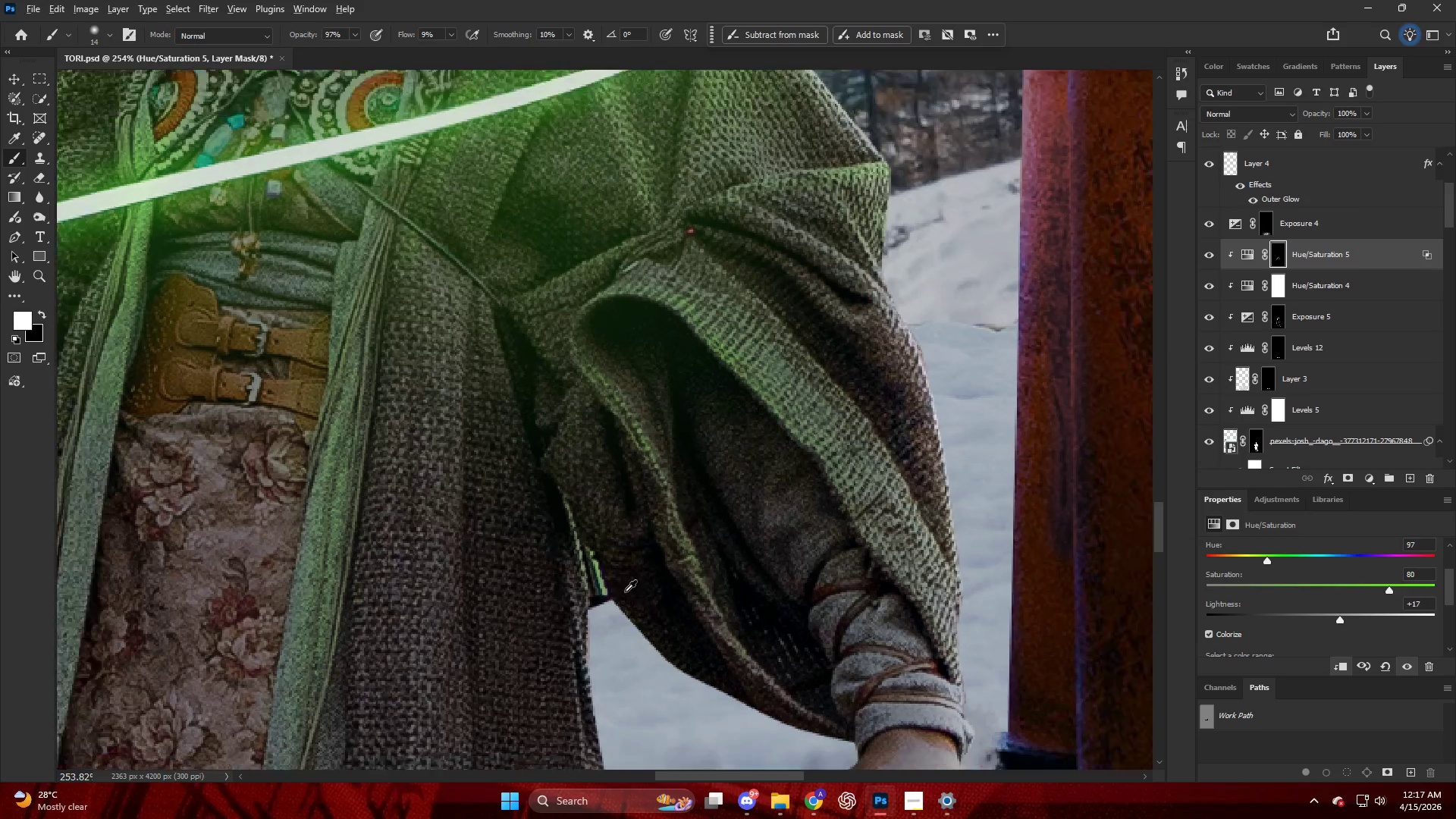 
key(Alt+AltLeft)
 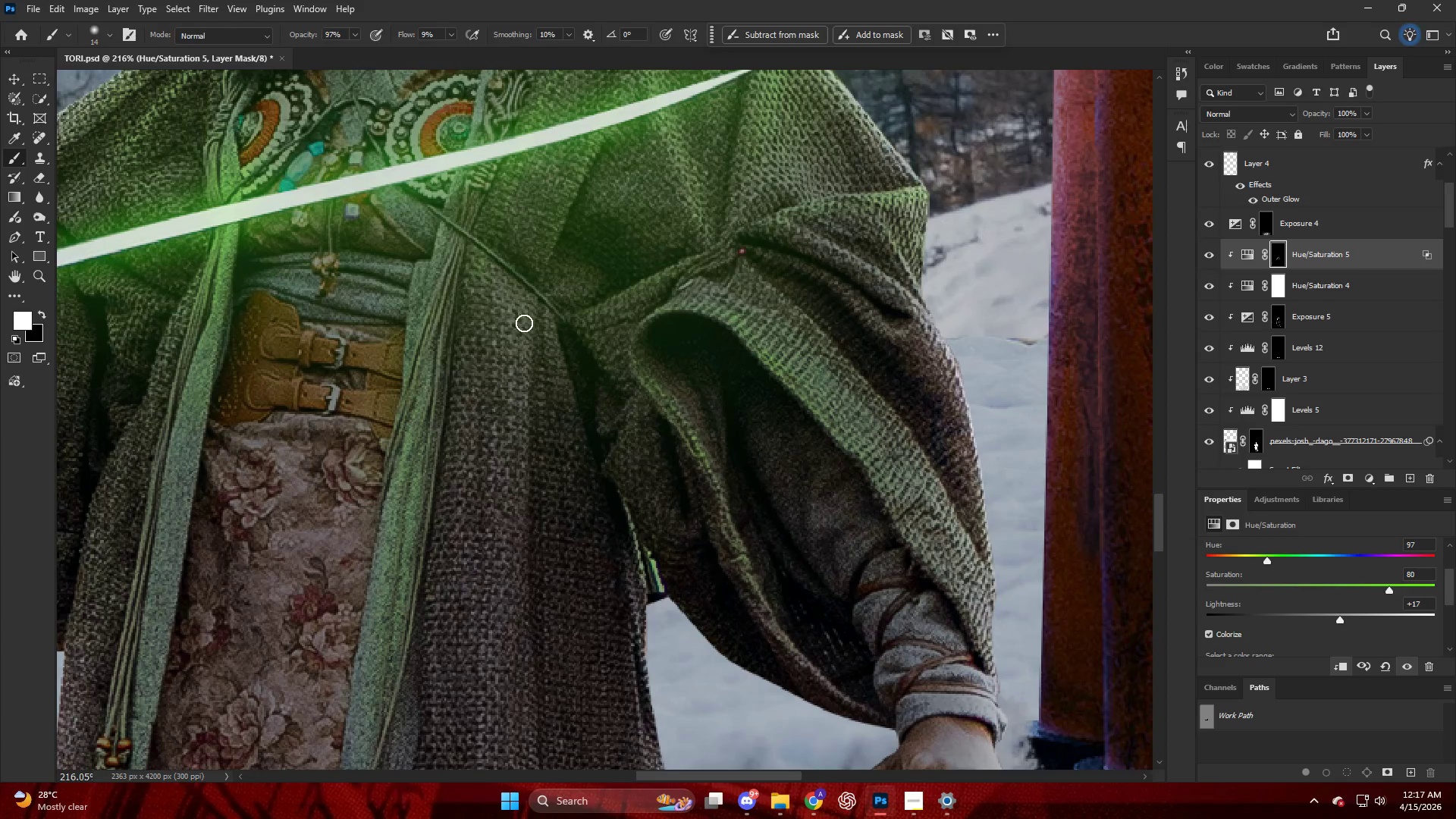 
left_click_drag(start_coordinate=[529, 323], to_coordinate=[532, 533])
 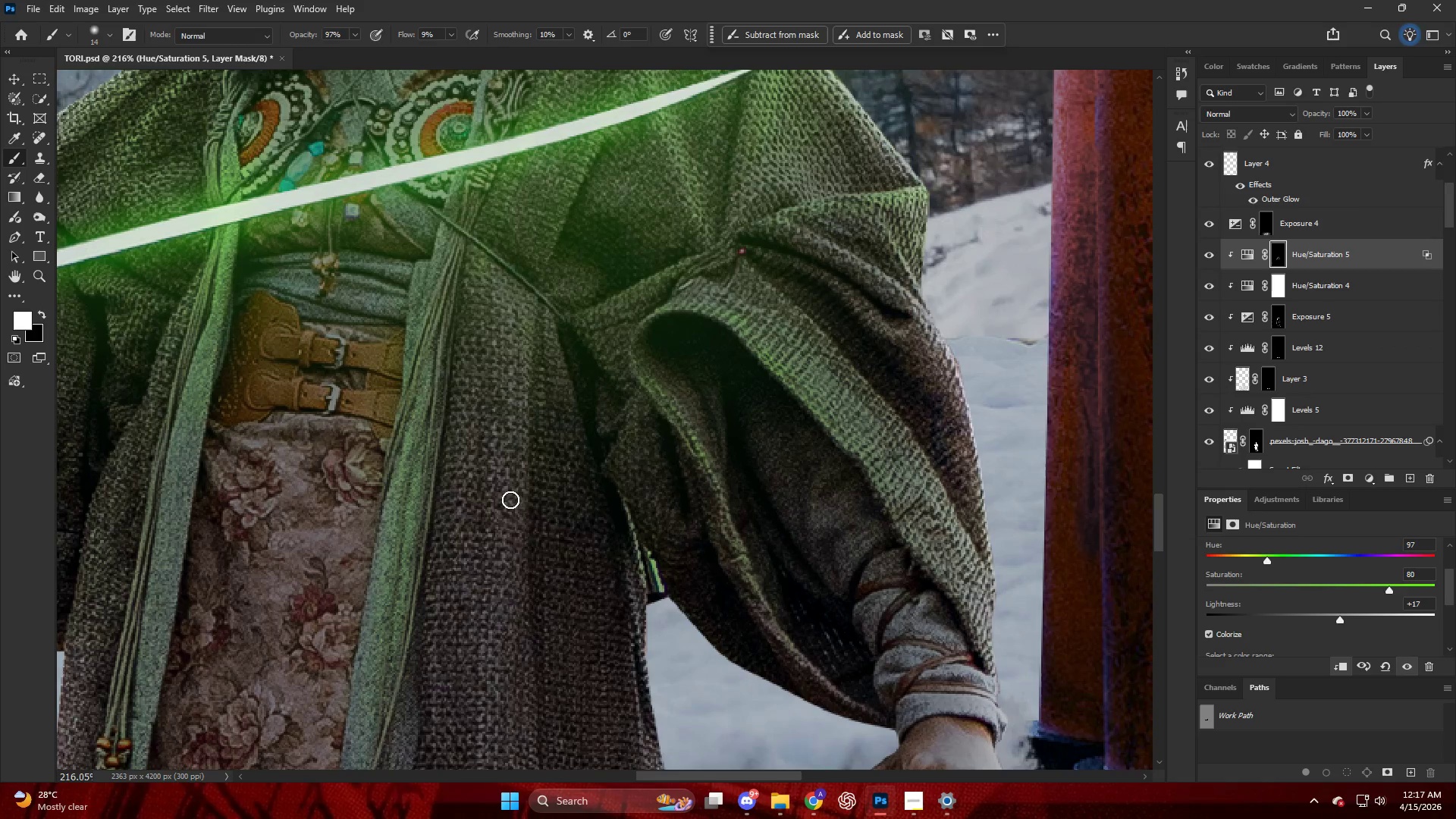 
scroll: coordinate [514, 400], scroll_direction: down, amount: 7.0
 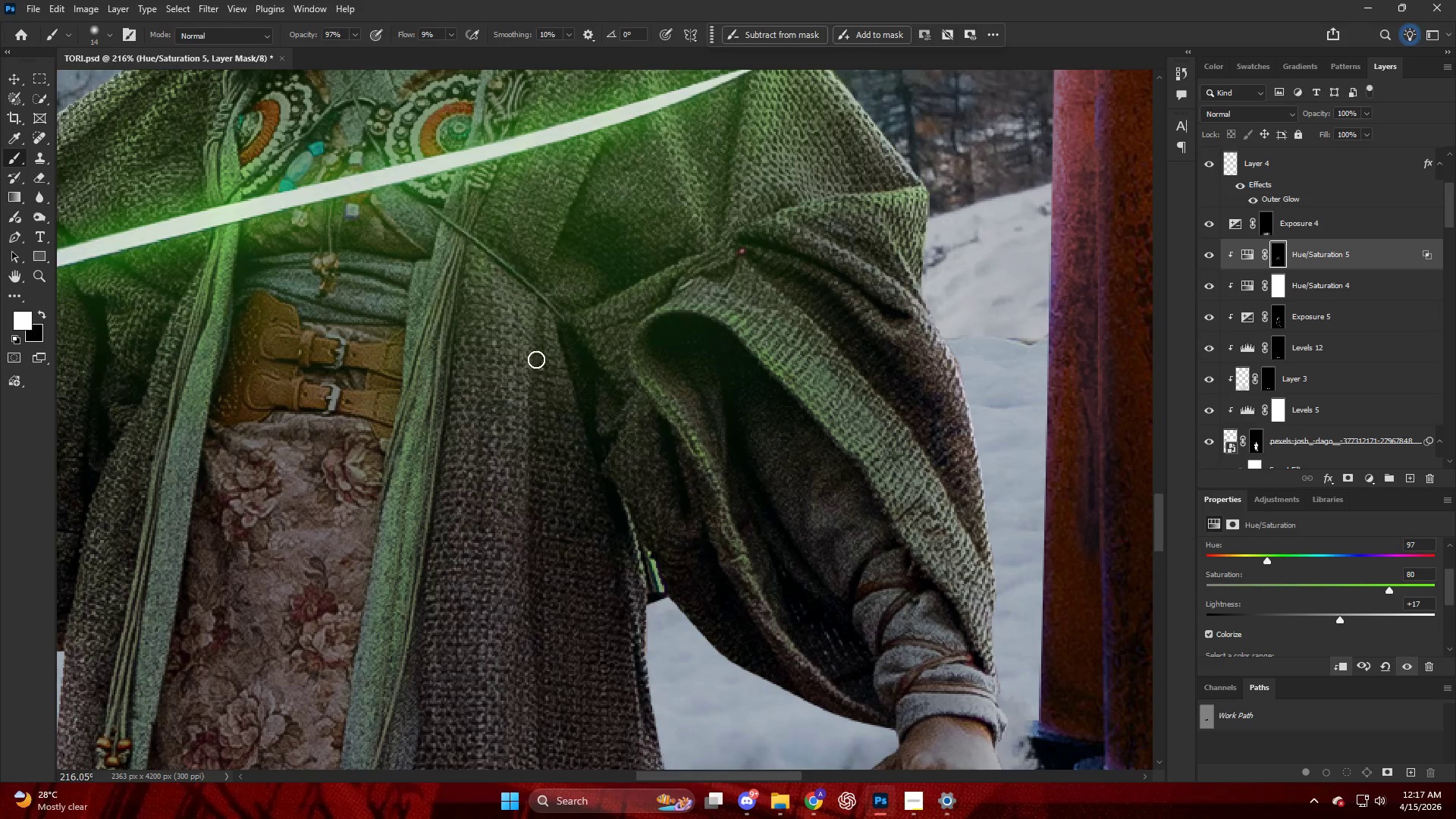 
key(Alt+AltLeft)
 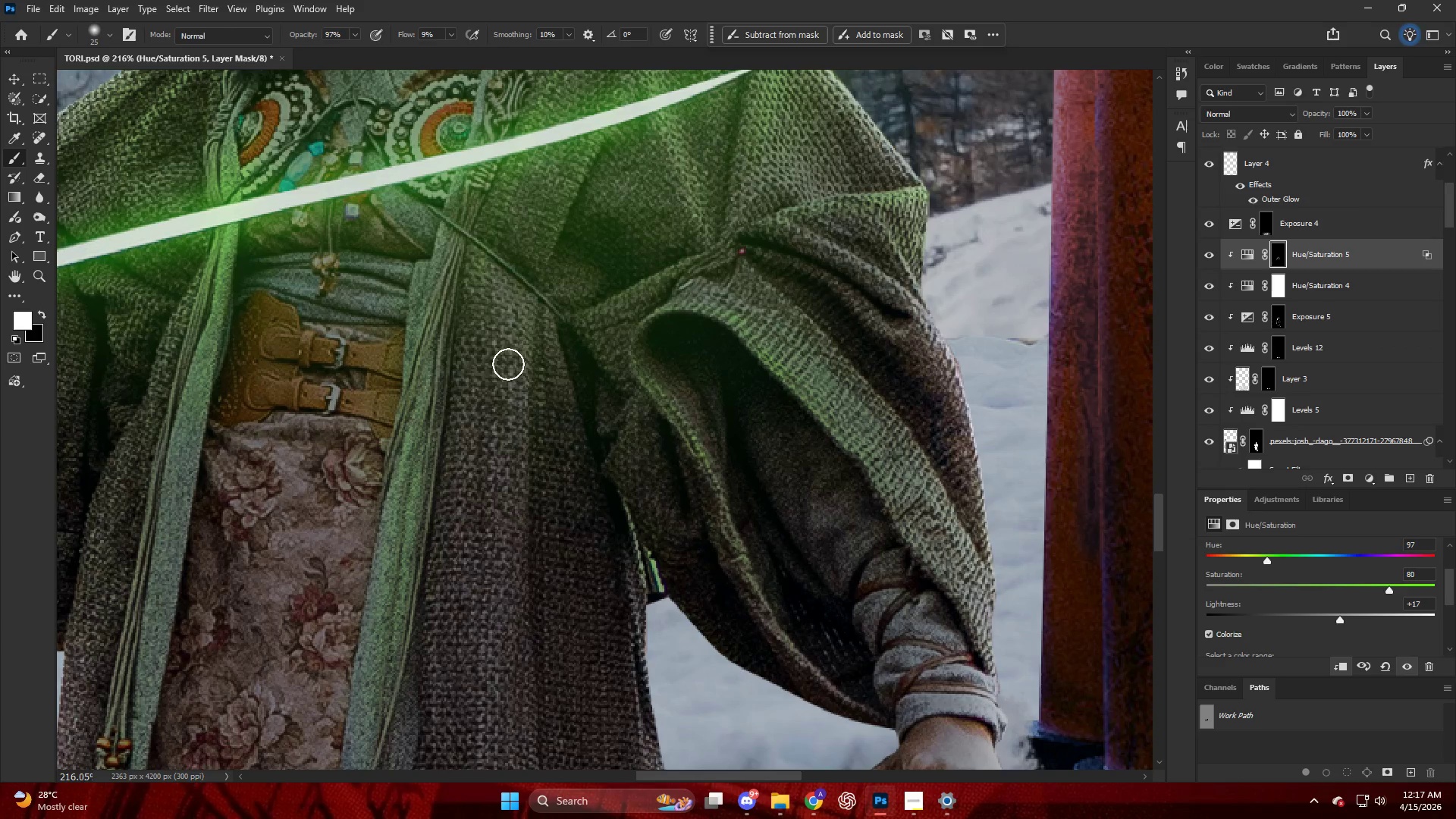 
left_click_drag(start_coordinate=[517, 401], to_coordinate=[511, 609])
 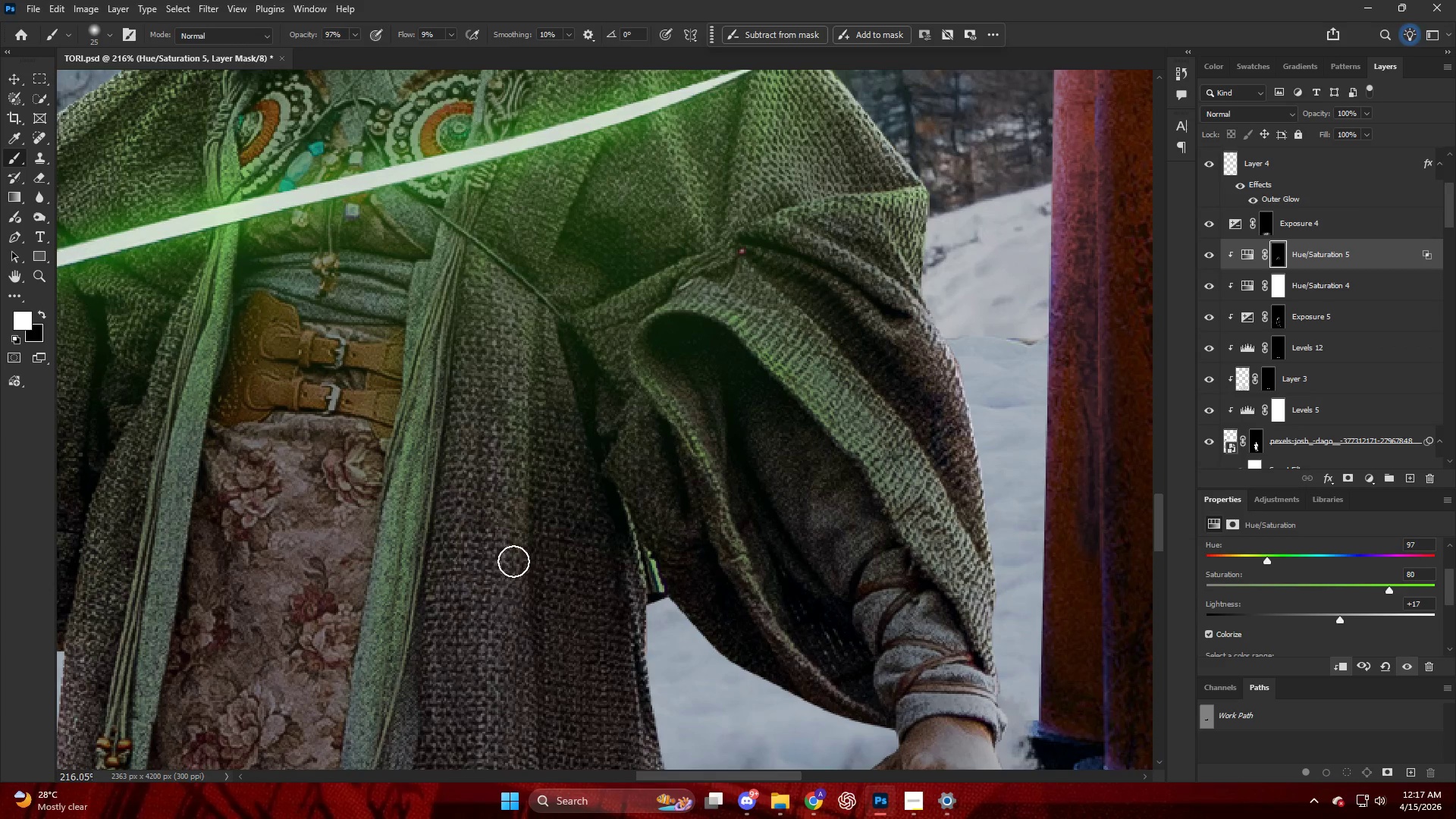 
hold_key(key=AltLeft, duration=0.67)
 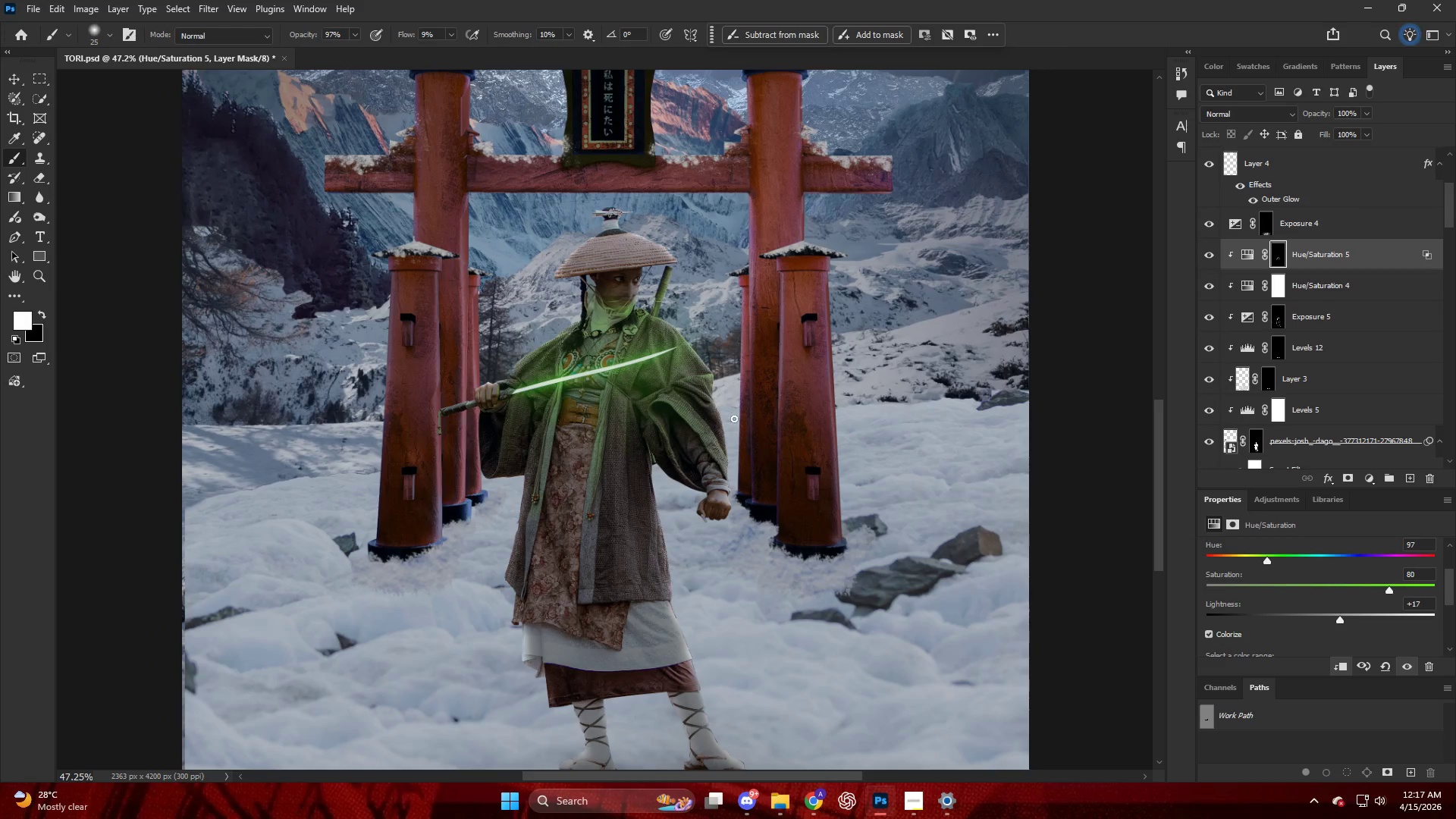 
key(Control+ControlLeft)
 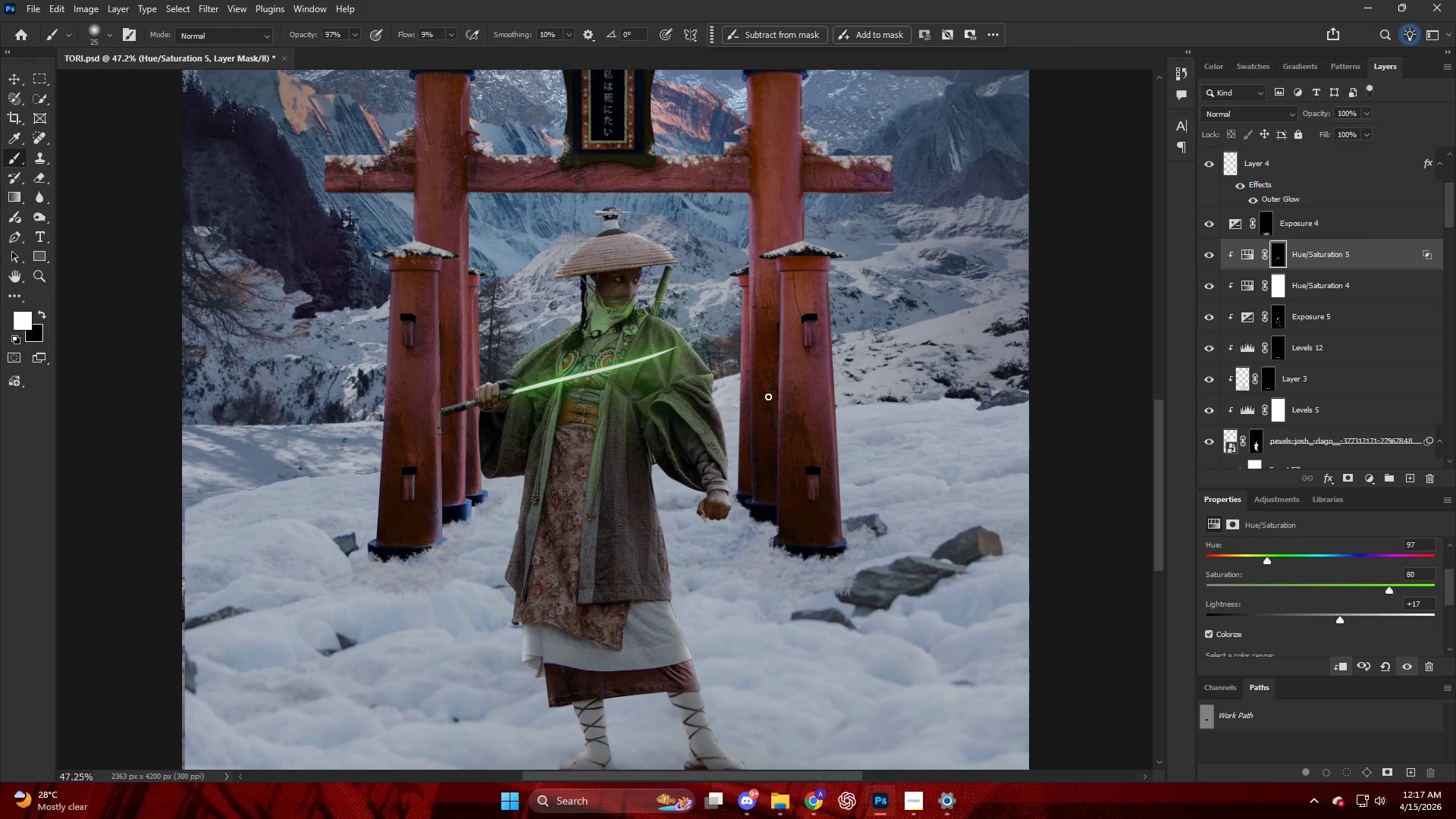 
key(Alt+AltLeft)
 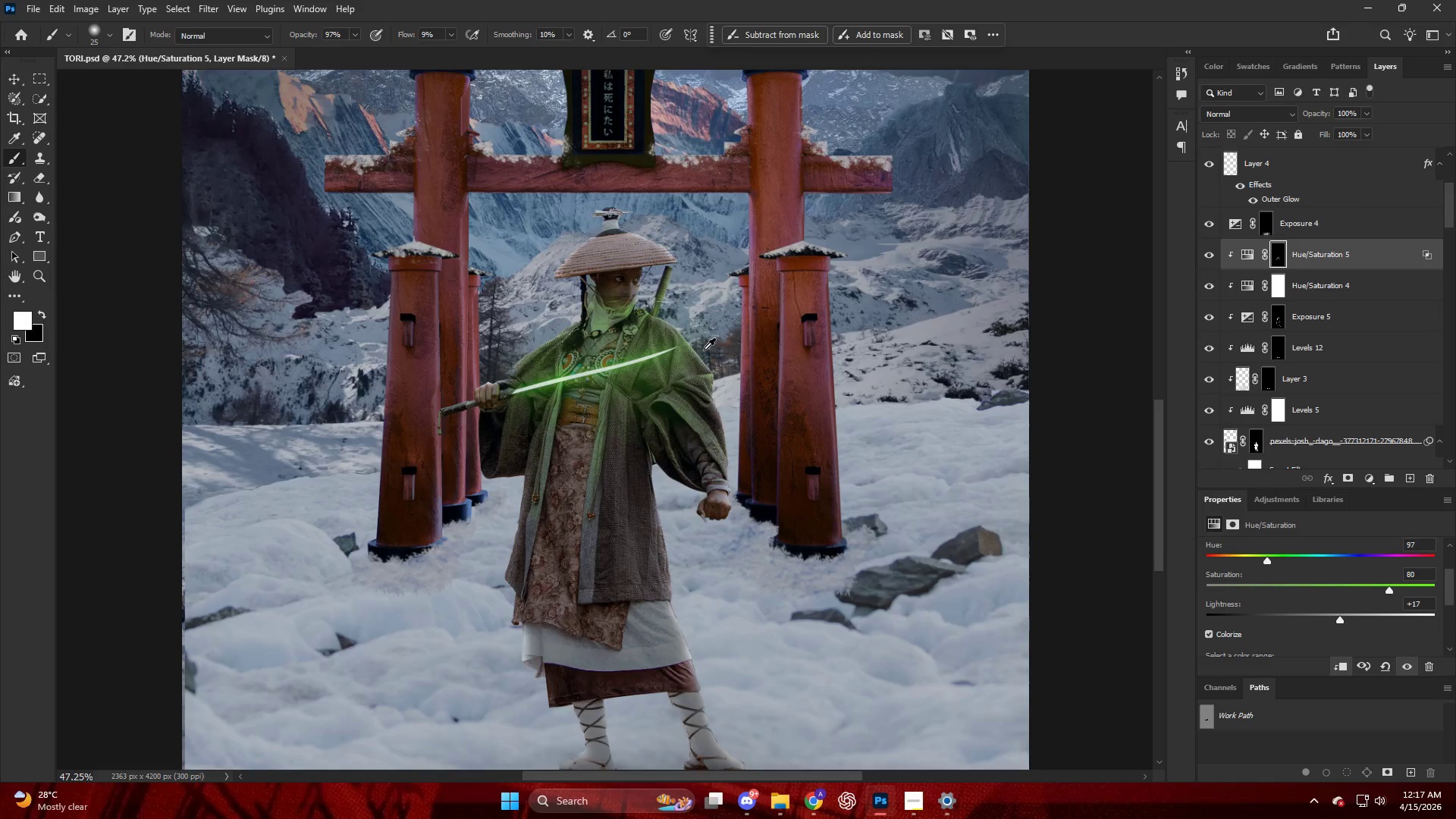 
scroll: coordinate [665, 322], scroll_direction: down, amount: 18.0
 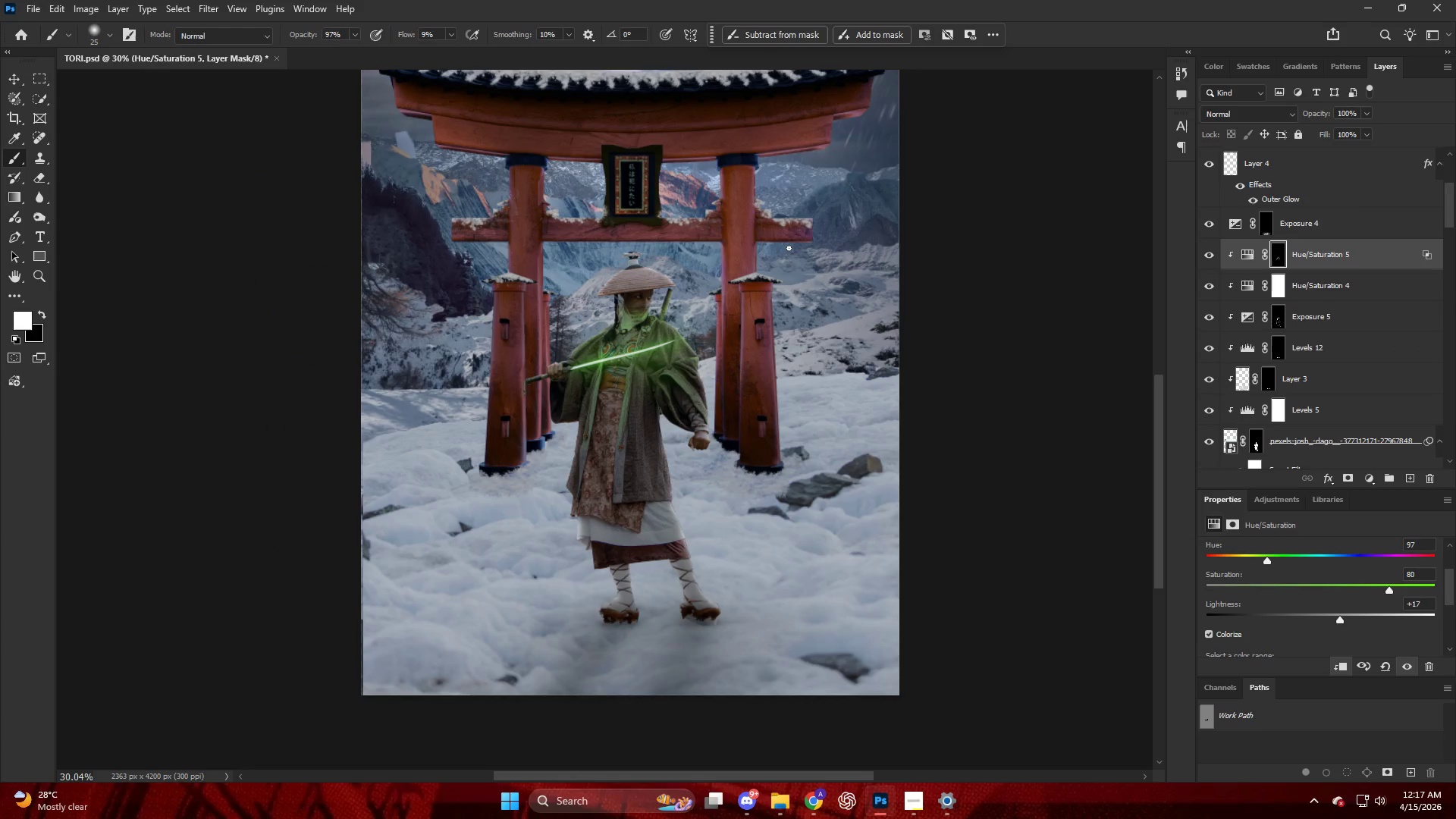 
hold_key(key=AltLeft, duration=0.44)
scroll: coordinate [626, 311], scroll_direction: up, amount: 5.0
 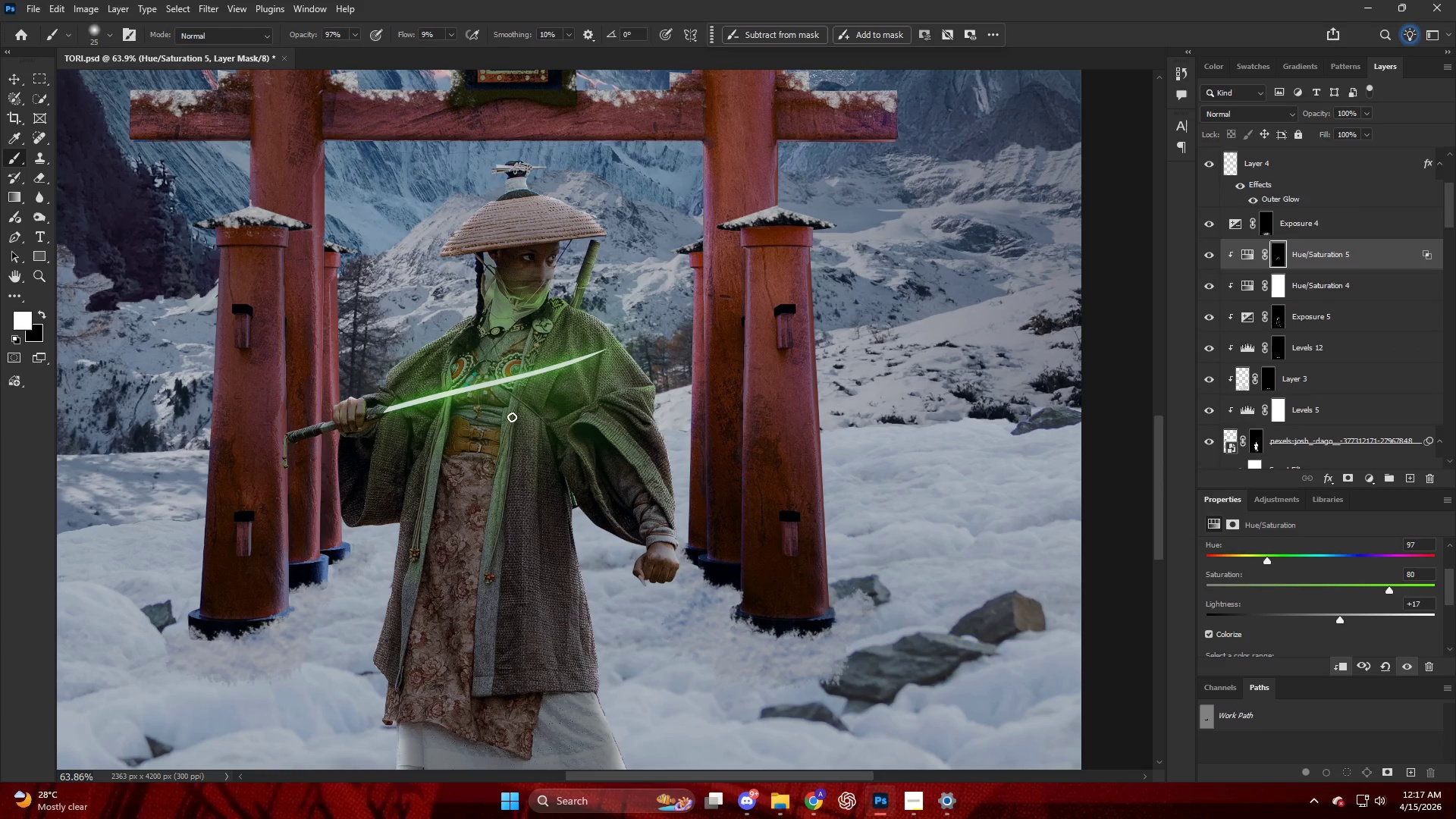 
left_click_drag(start_coordinate=[1383, 589], to_coordinate=[1383, 607])
 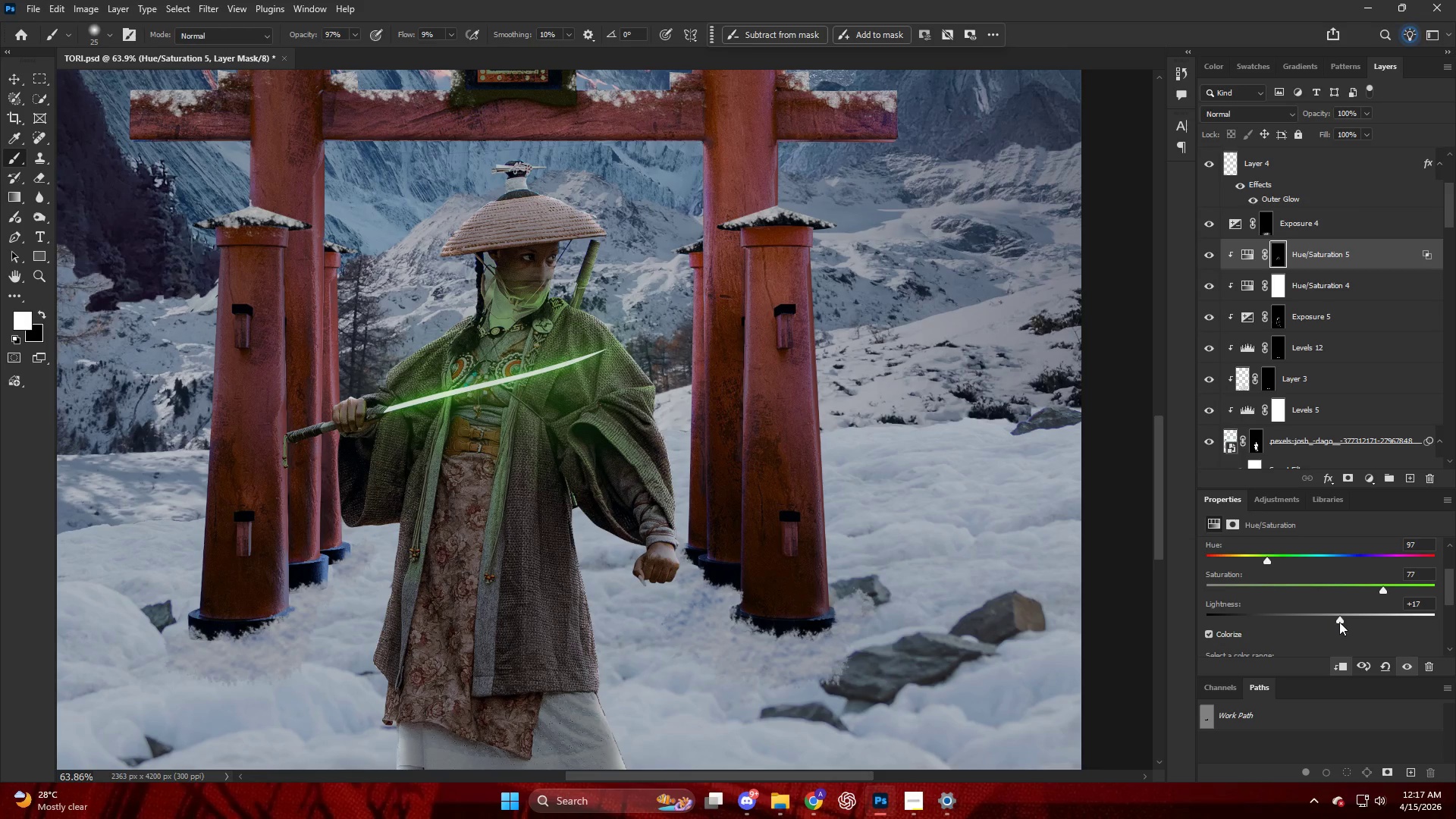 
left_click_drag(start_coordinate=[1338, 617], to_coordinate=[1354, 623])
 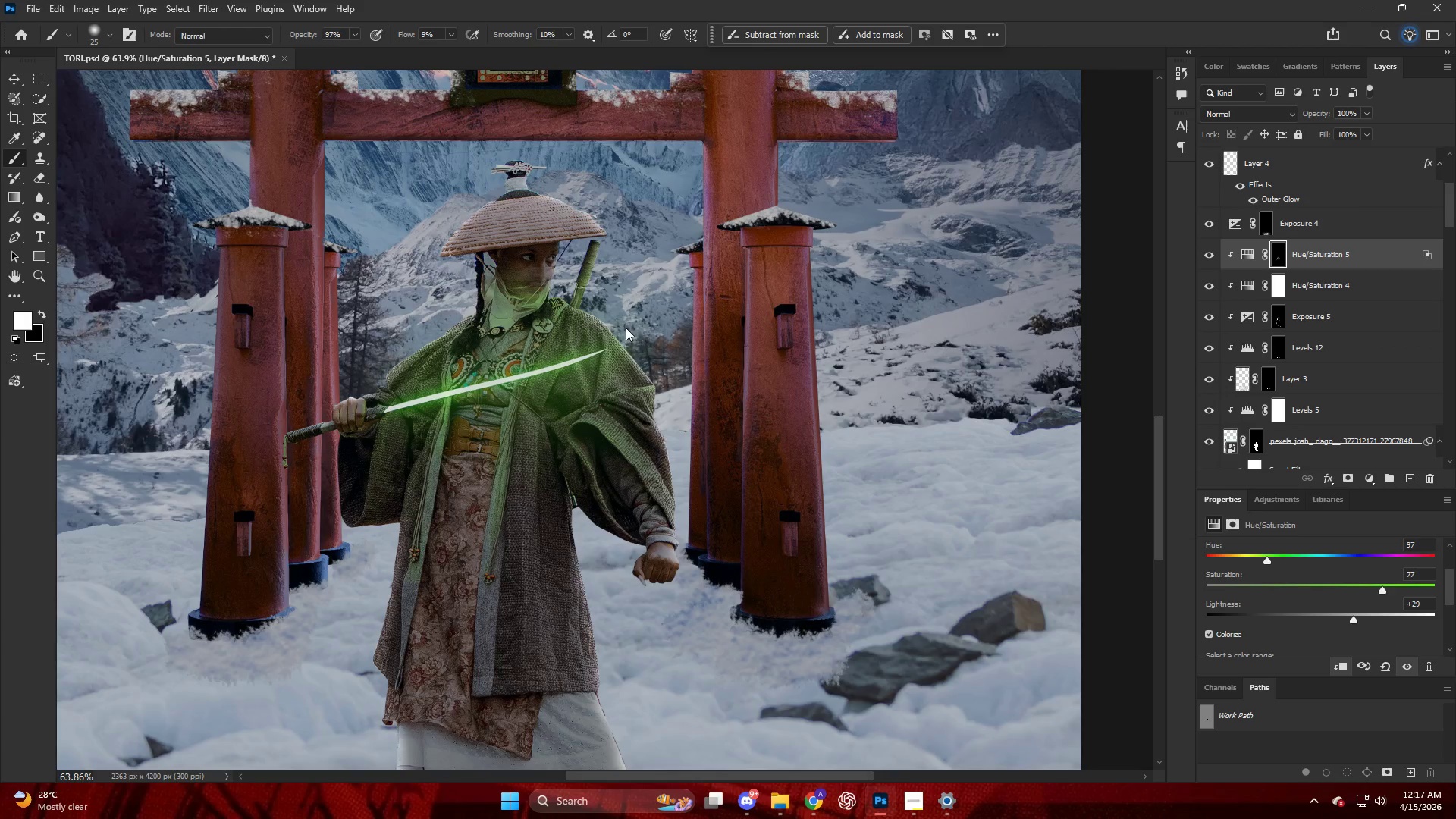 
hold_key(key=AltLeft, duration=0.34)
scroll: coordinate [657, 316], scroll_direction: down, amount: 10.0
 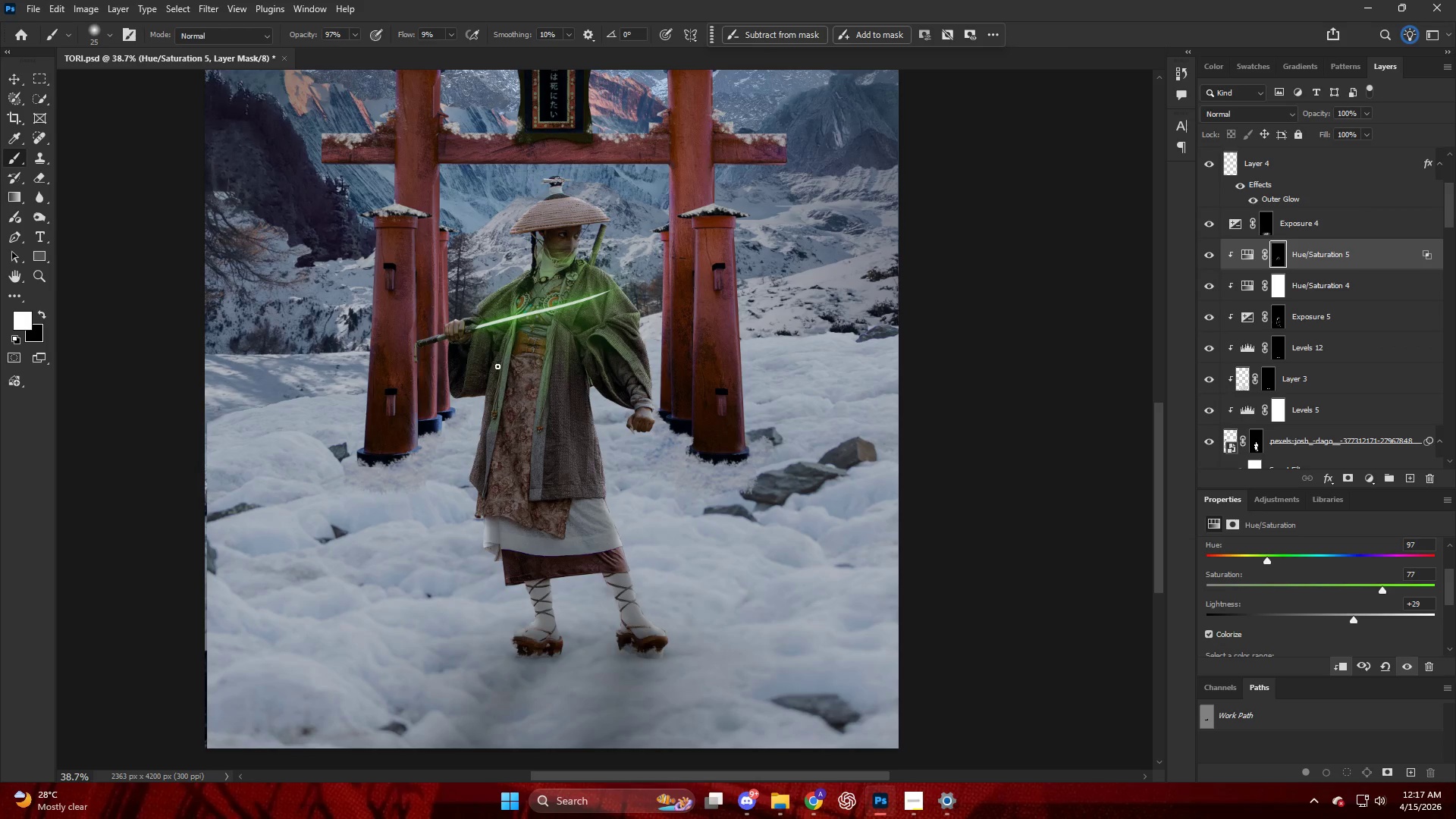 
key(Alt+AltLeft)
 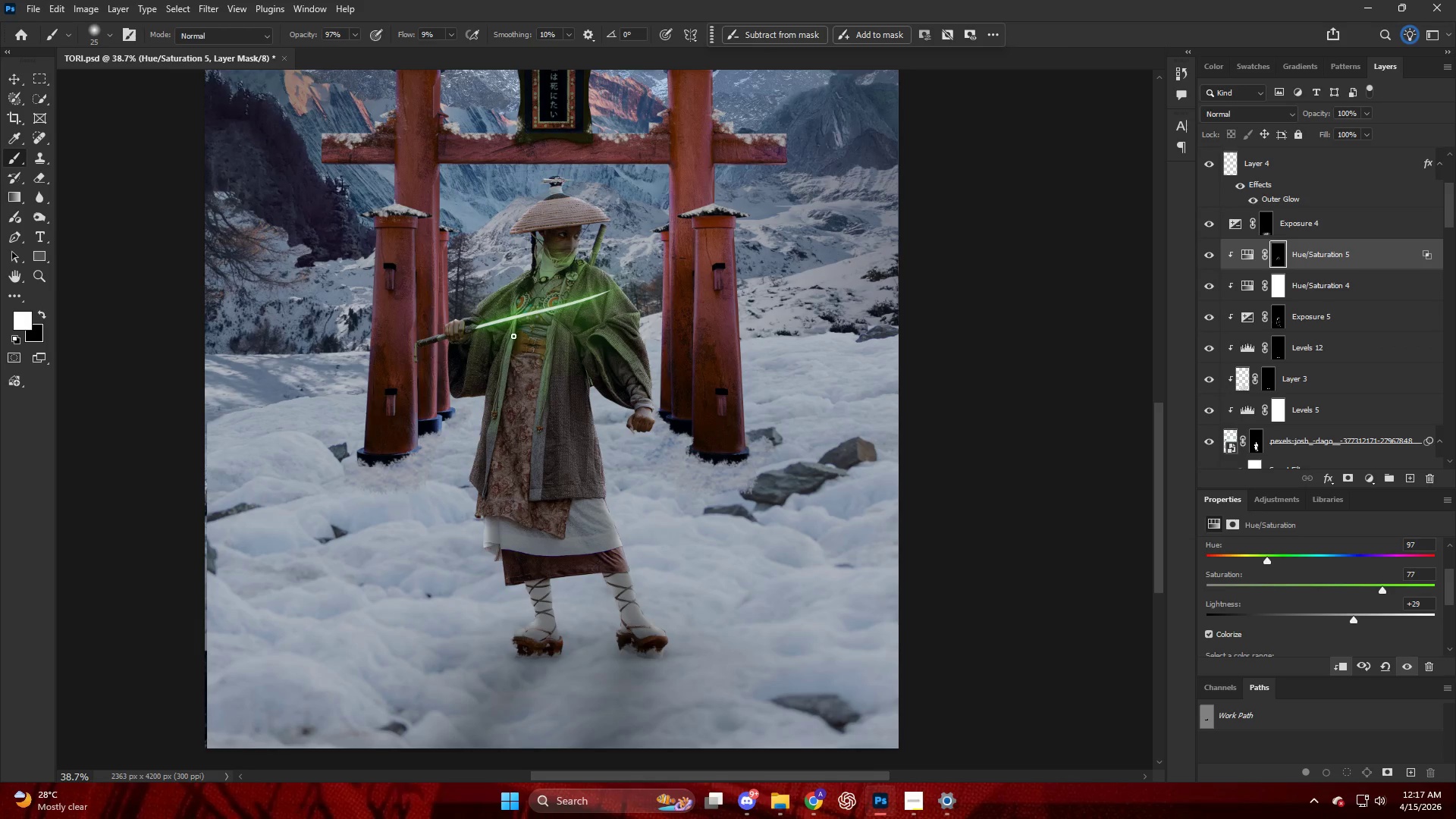 
hold_key(key=AltLeft, duration=0.67)
scroll: coordinate [512, 353], scroll_direction: up, amount: 3.0
 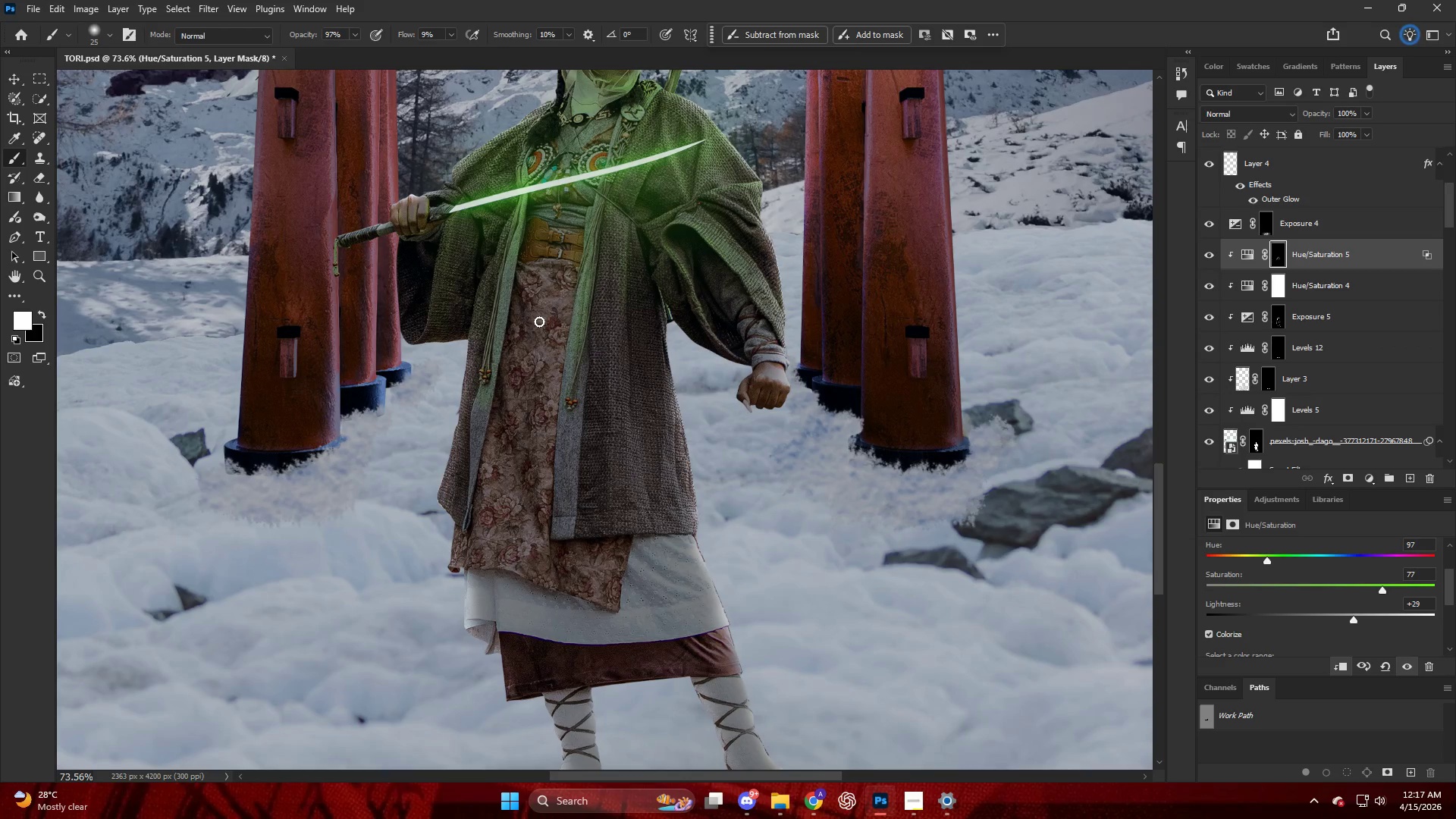 
type(bxx)
 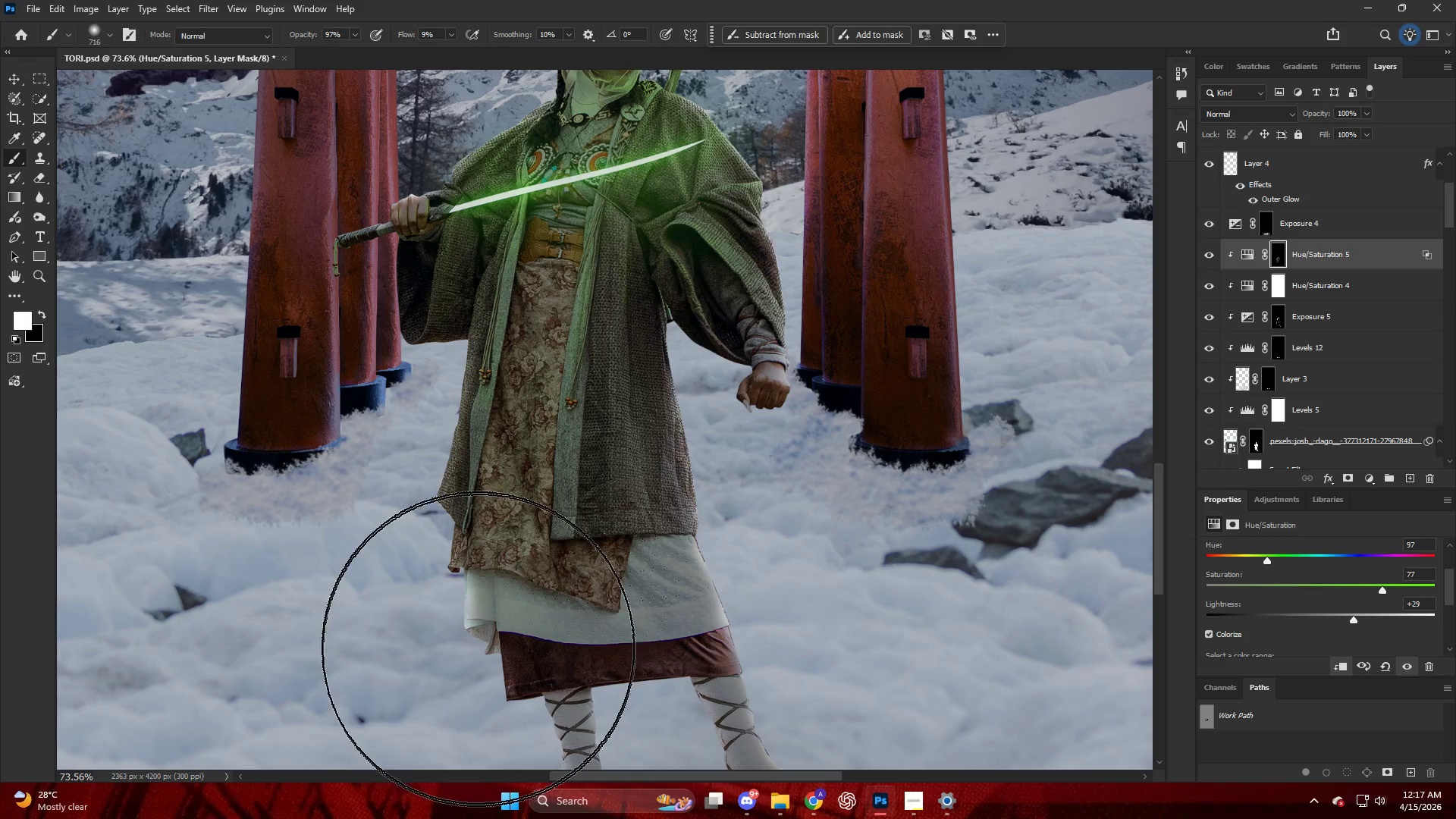 
hold_key(key=AltLeft, duration=0.31)
 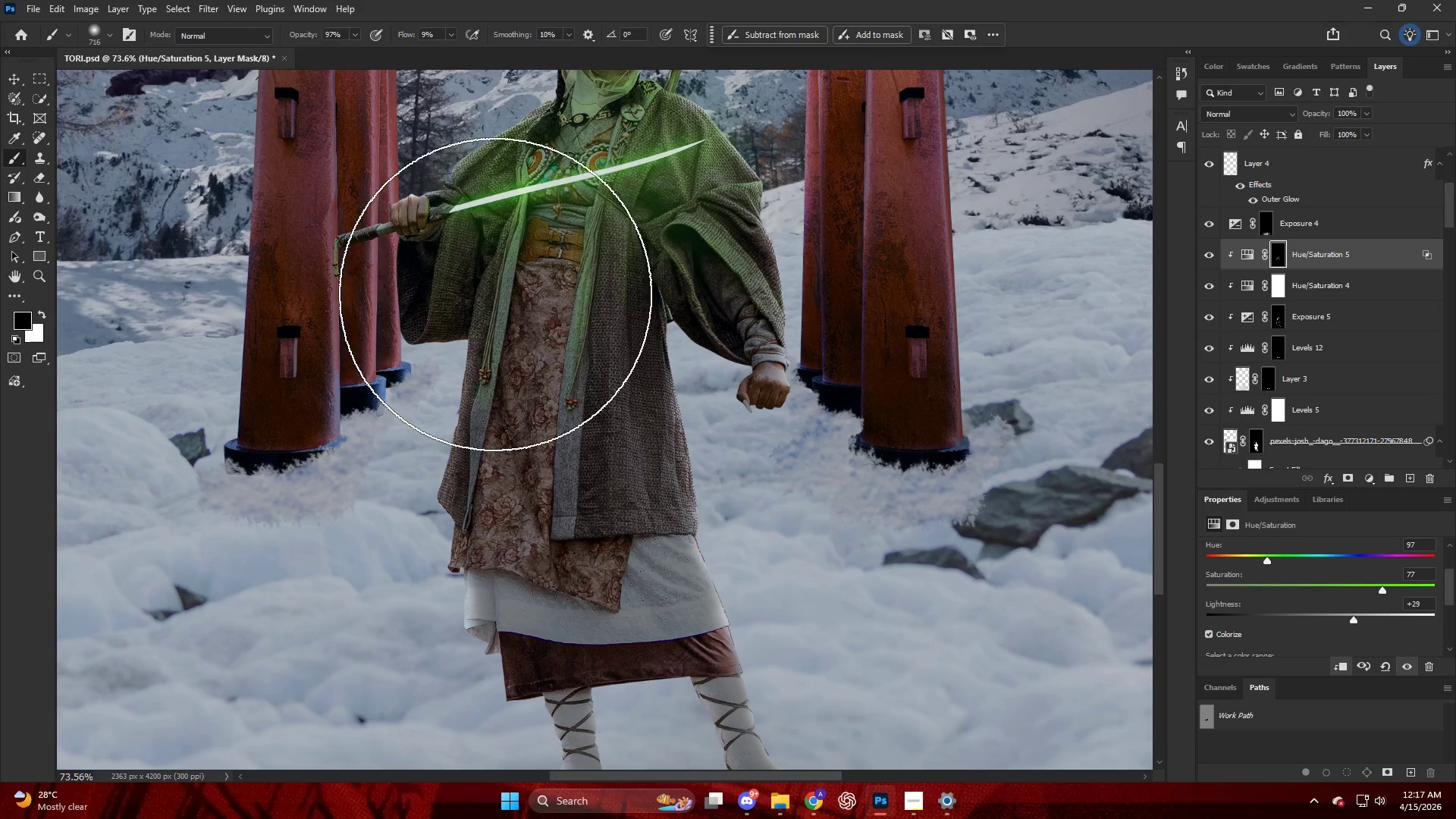 
left_click_drag(start_coordinate=[512, 349], to_coordinate=[497, 651])
 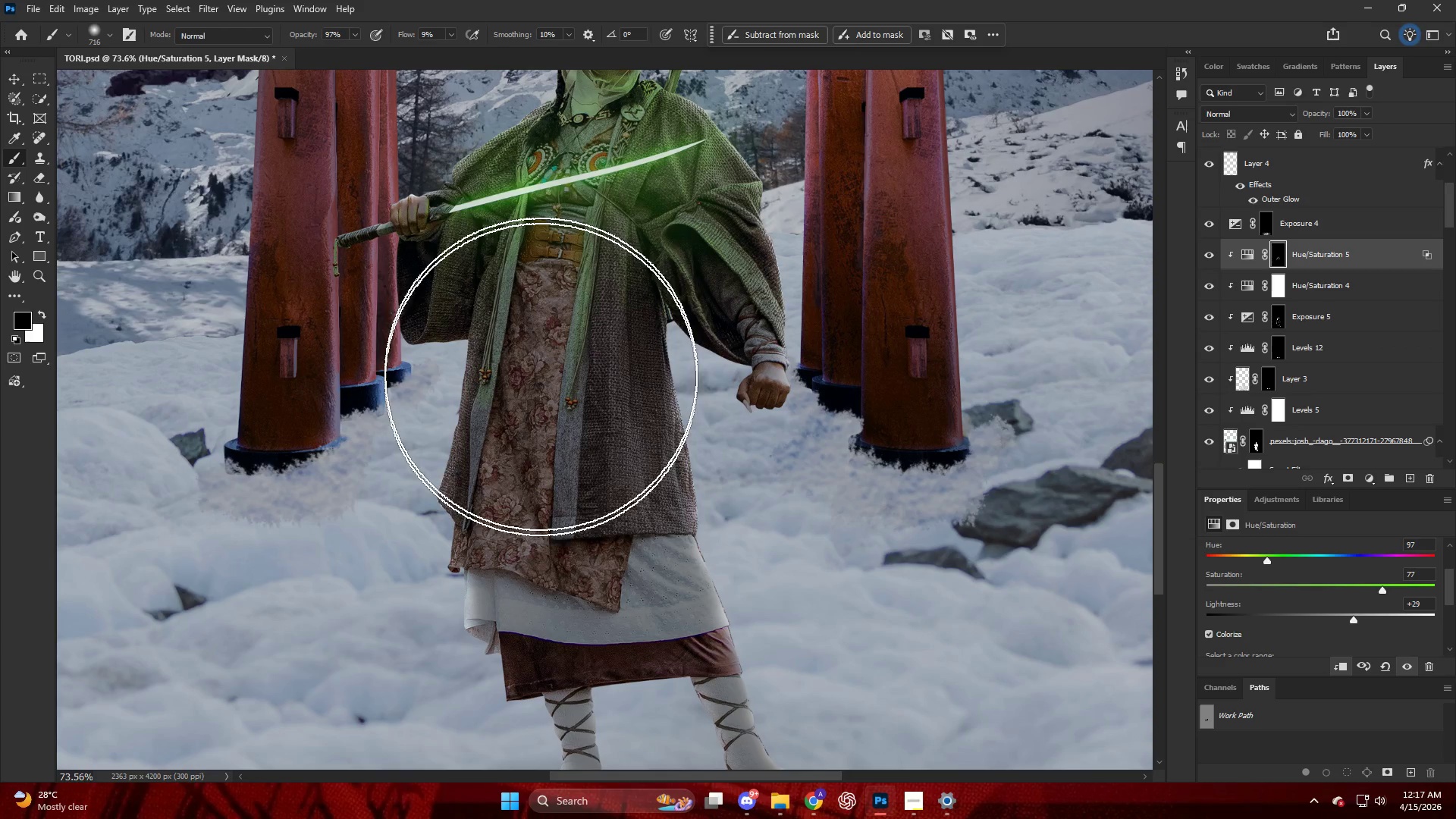 
left_click_drag(start_coordinate=[539, 340], to_coordinate=[482, 660])
 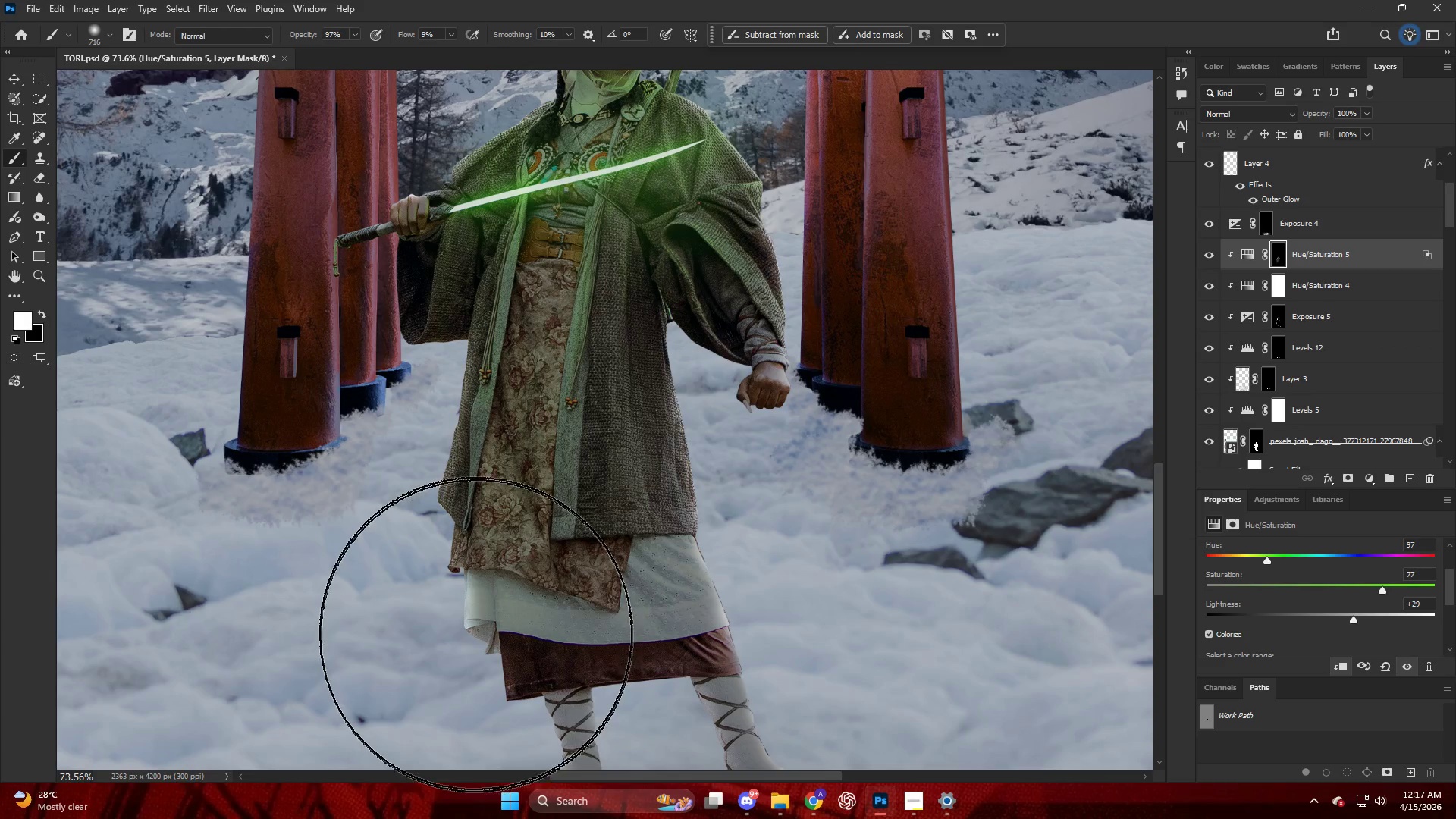 
key(Alt+AltLeft)
 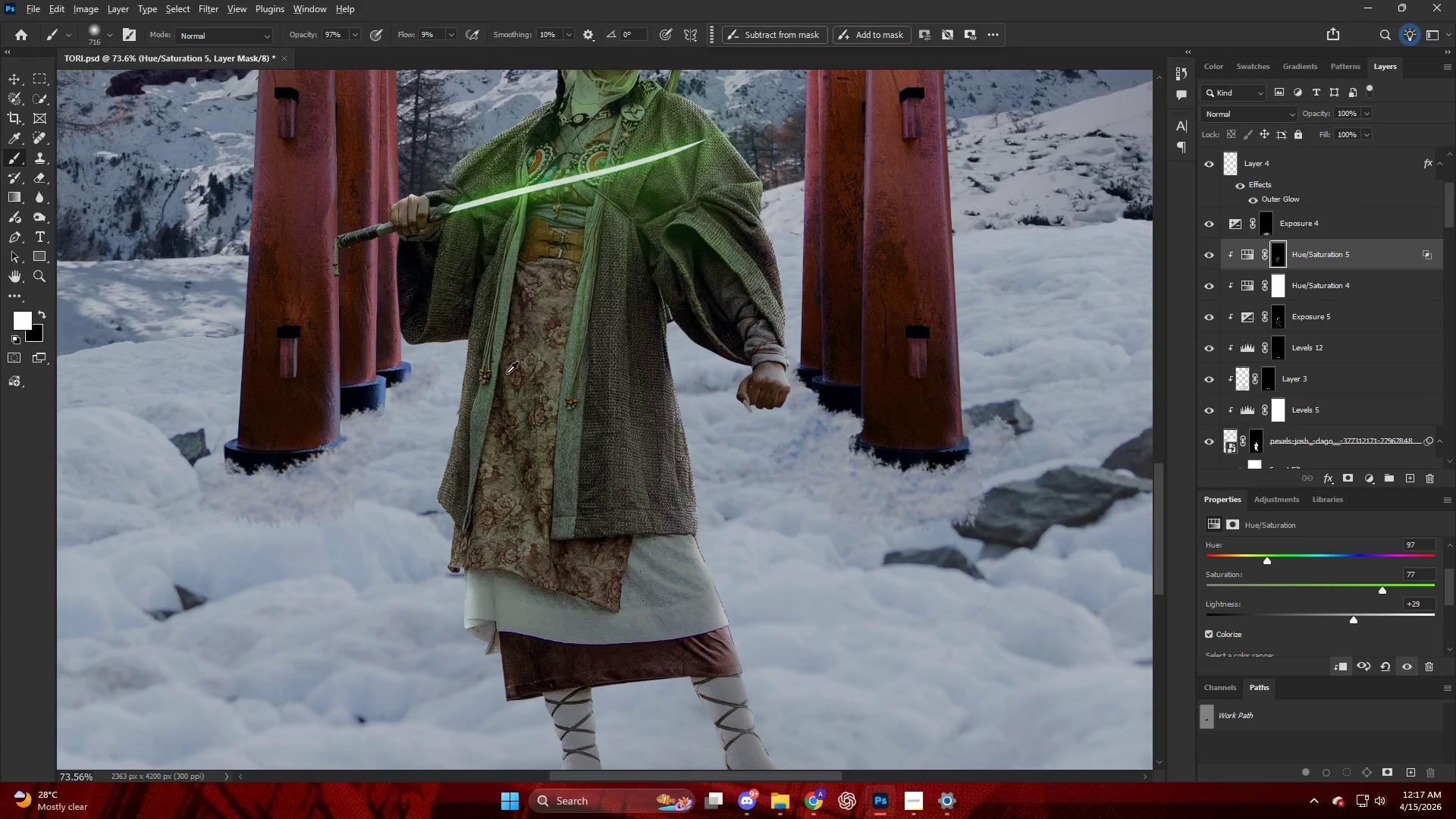 
left_click_drag(start_coordinate=[519, 352], to_coordinate=[451, 702])
 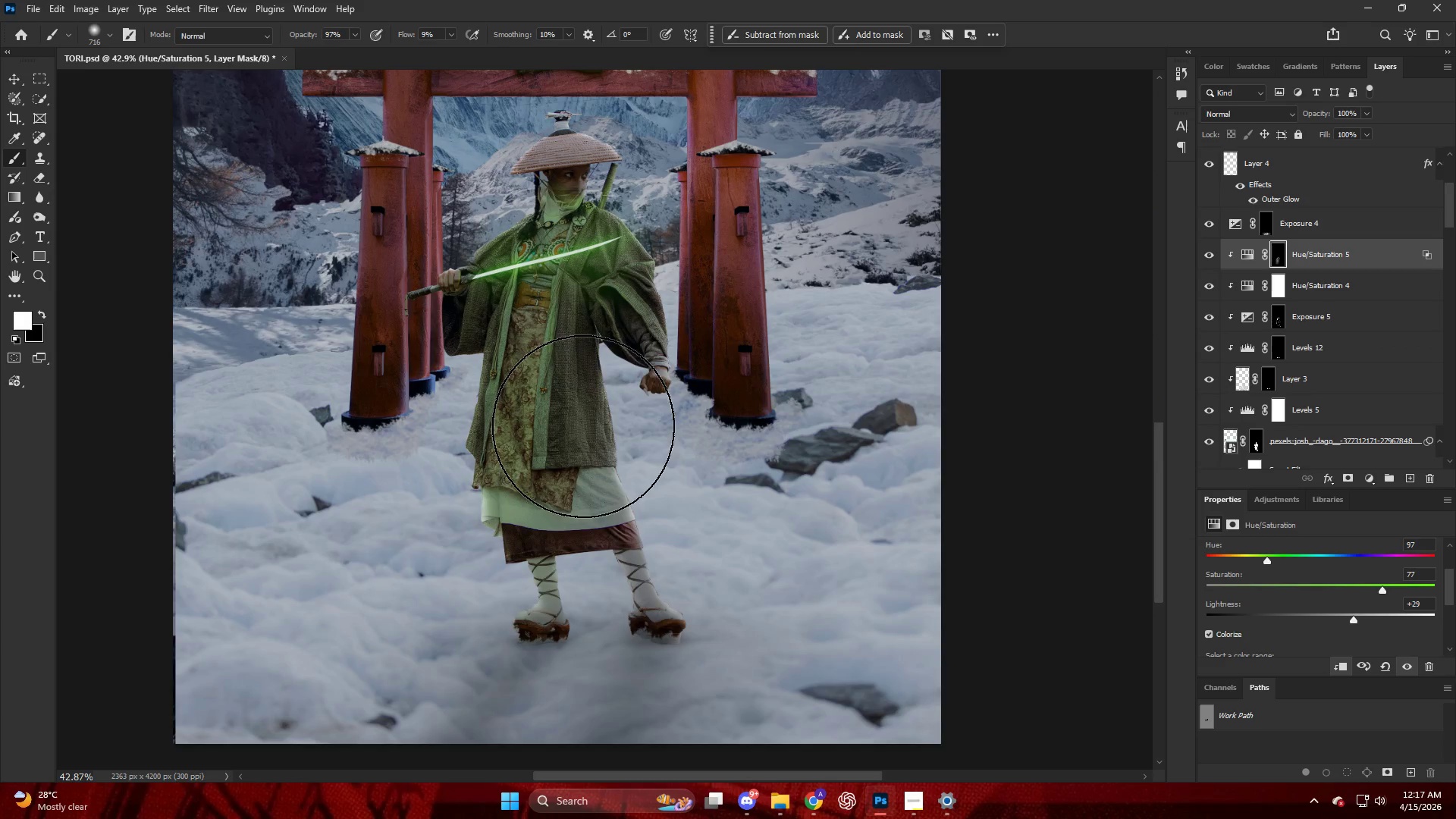 
scroll: coordinate [506, 372], scroll_direction: down, amount: 6.0
 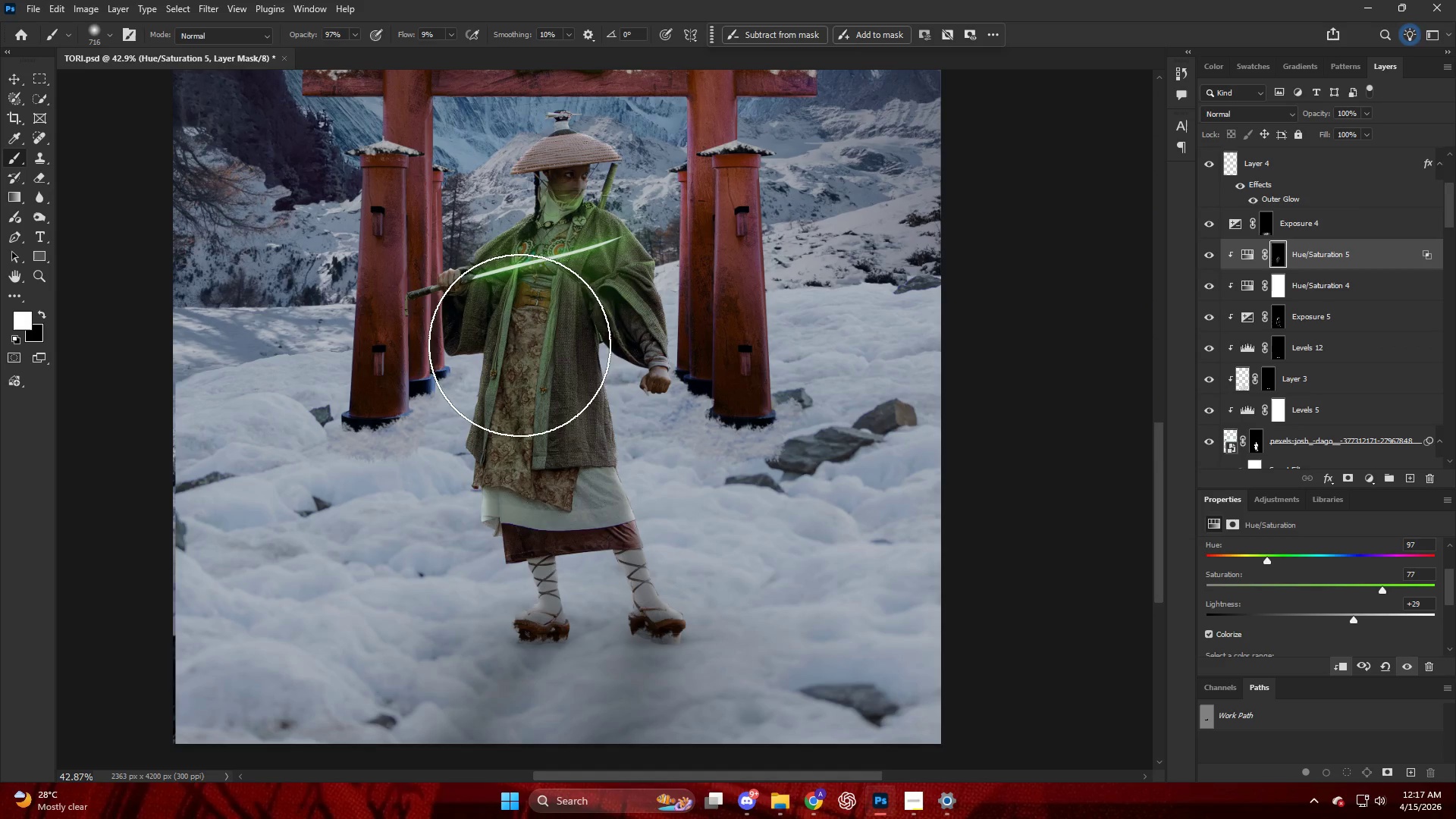 
key(Alt+AltLeft)
 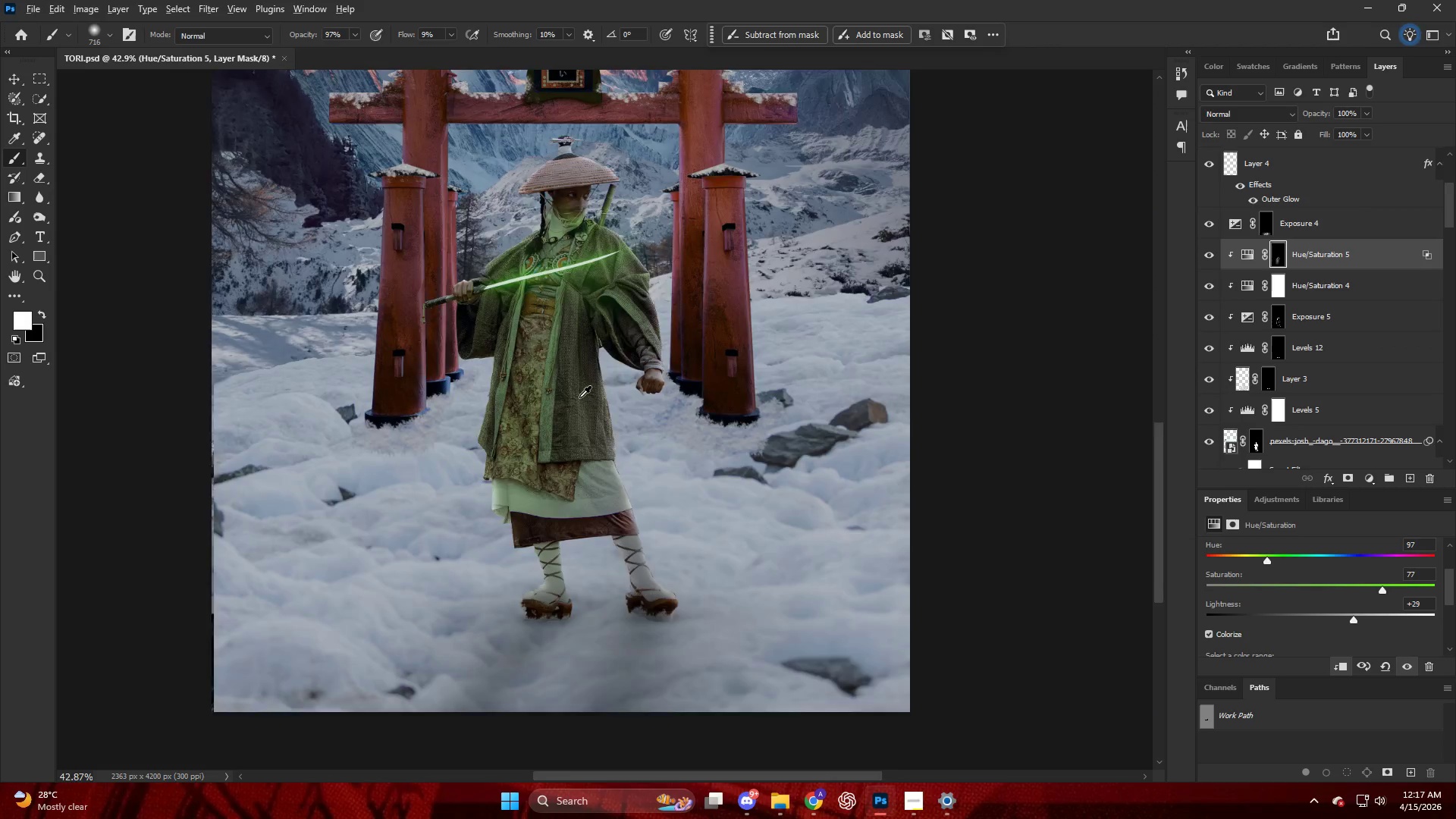 
key(Alt+AltLeft)
 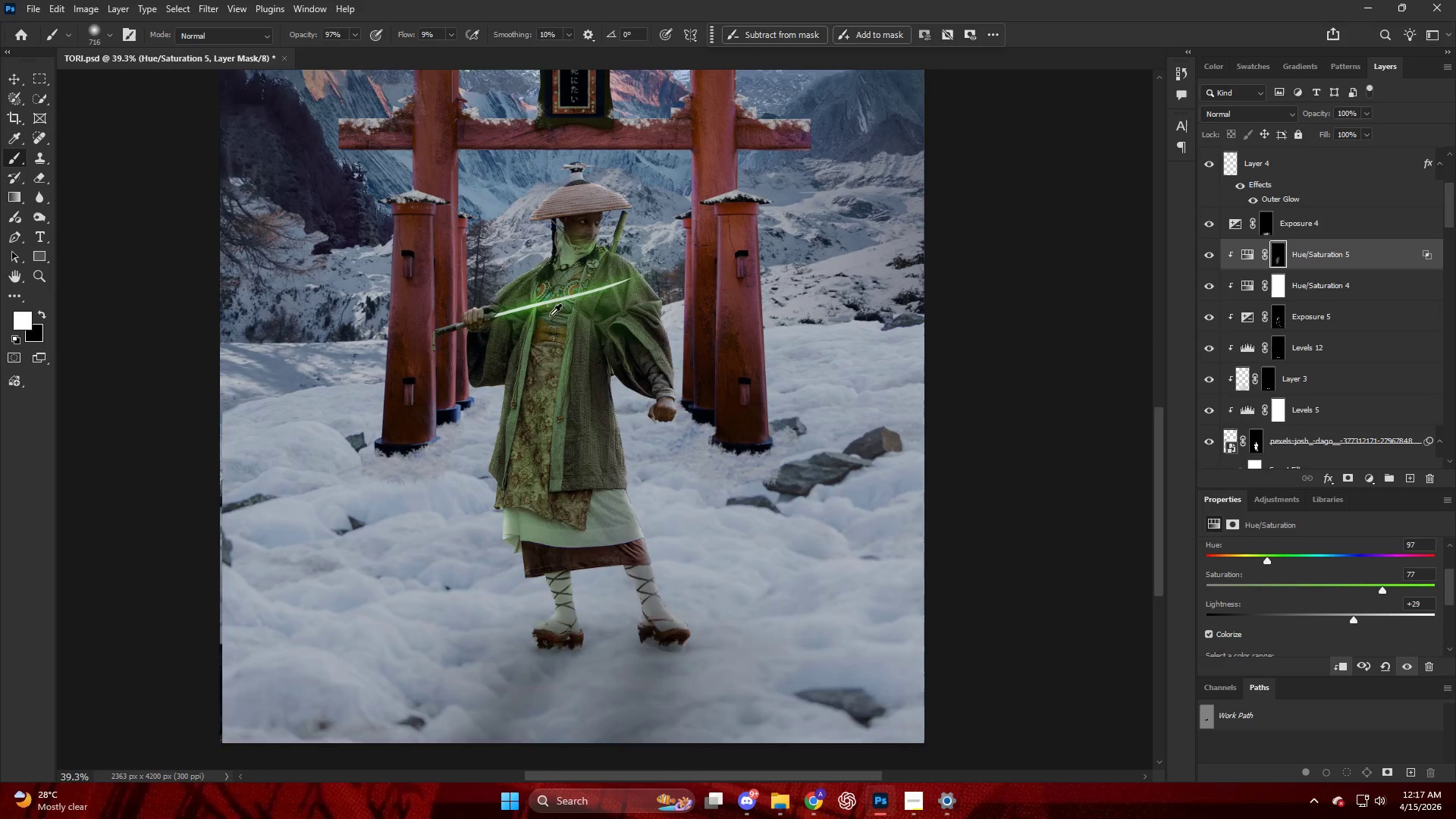 
key(X)
 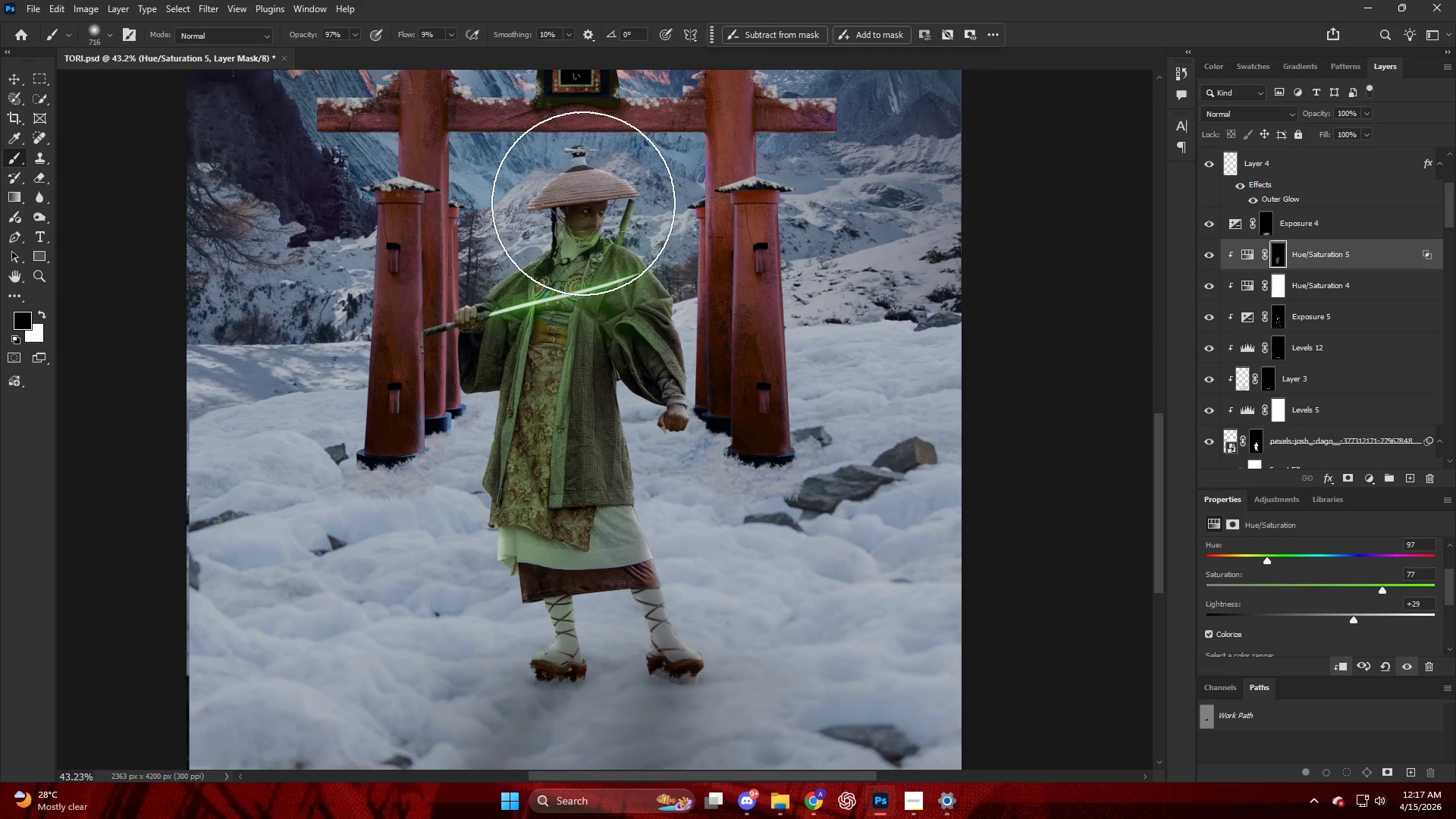 
left_click_drag(start_coordinate=[583, 204], to_coordinate=[785, 190])
 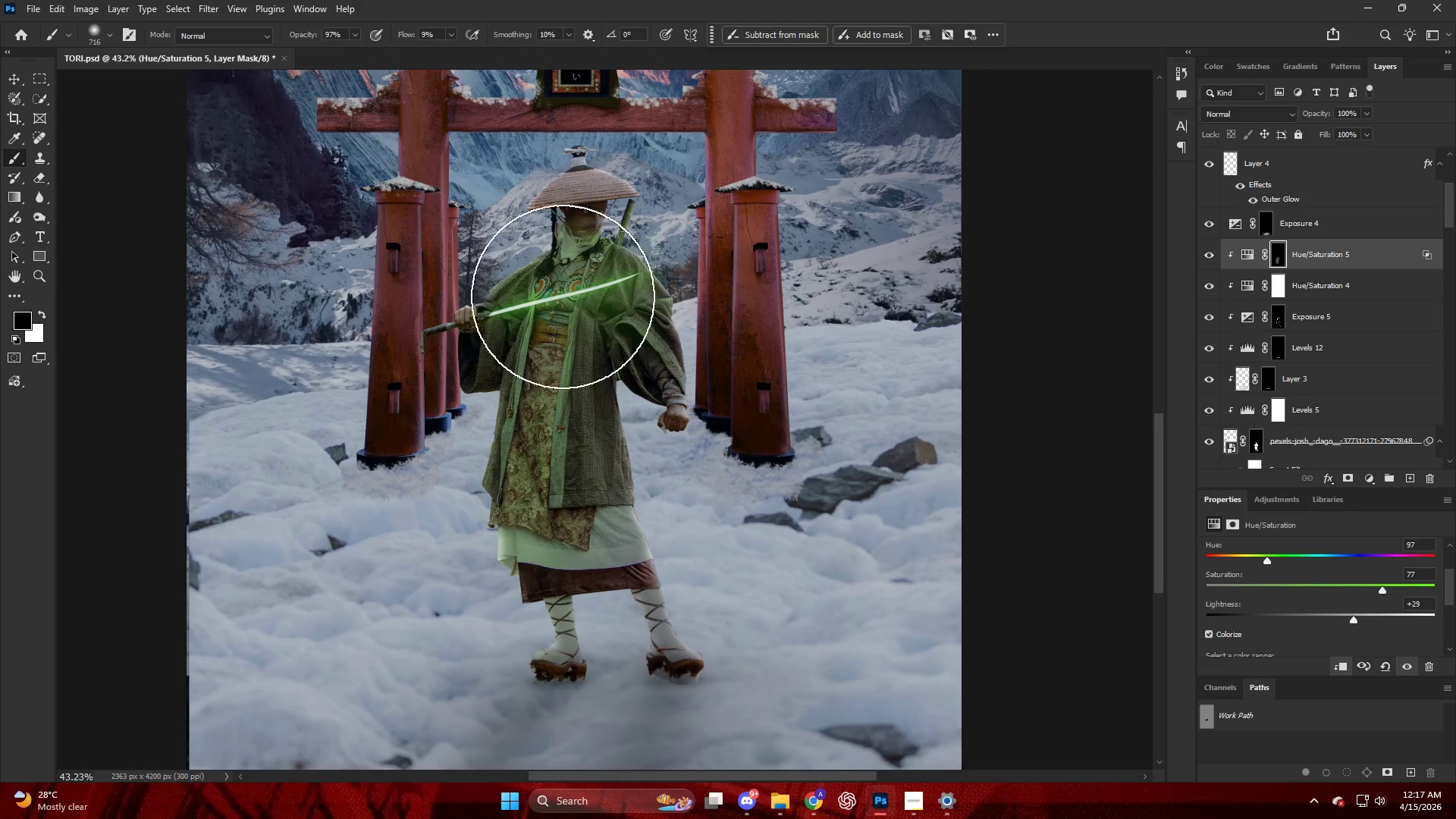 
scroll: coordinate [551, 331], scroll_direction: none, amount: 0.0
 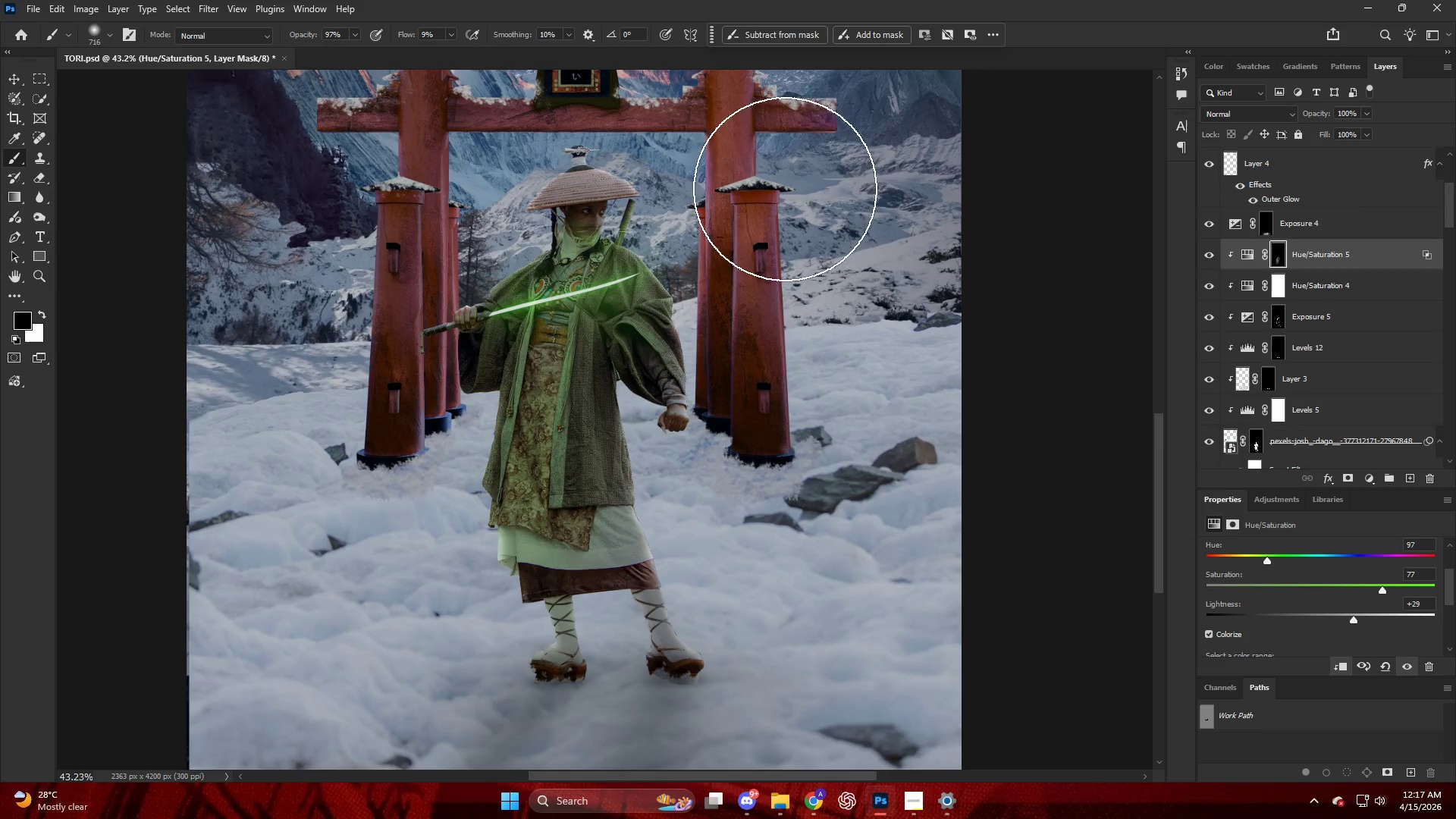 
left_click_drag(start_coordinate=[549, 317], to_coordinate=[764, 375])
 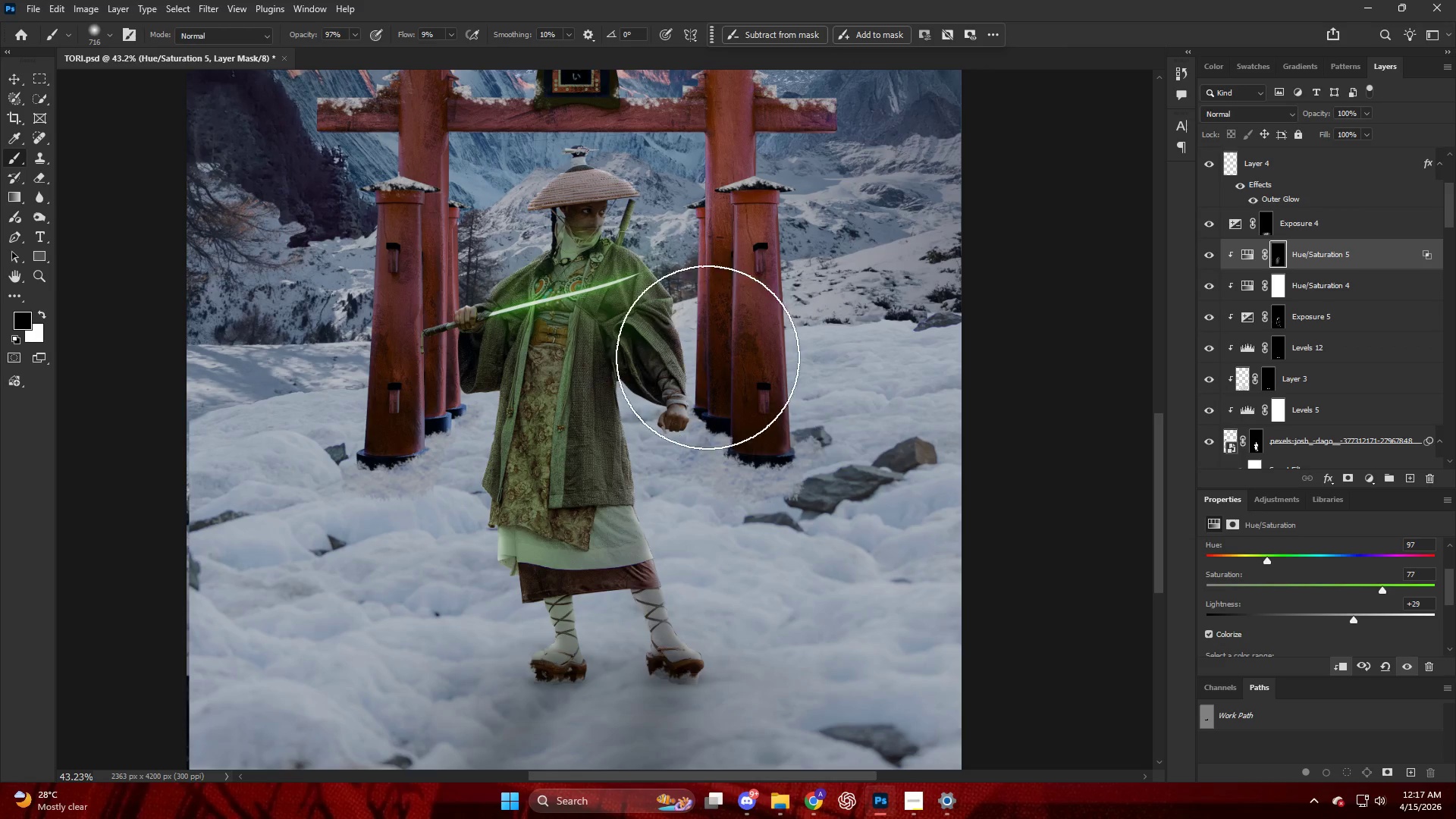 
key(Alt+AltLeft)
 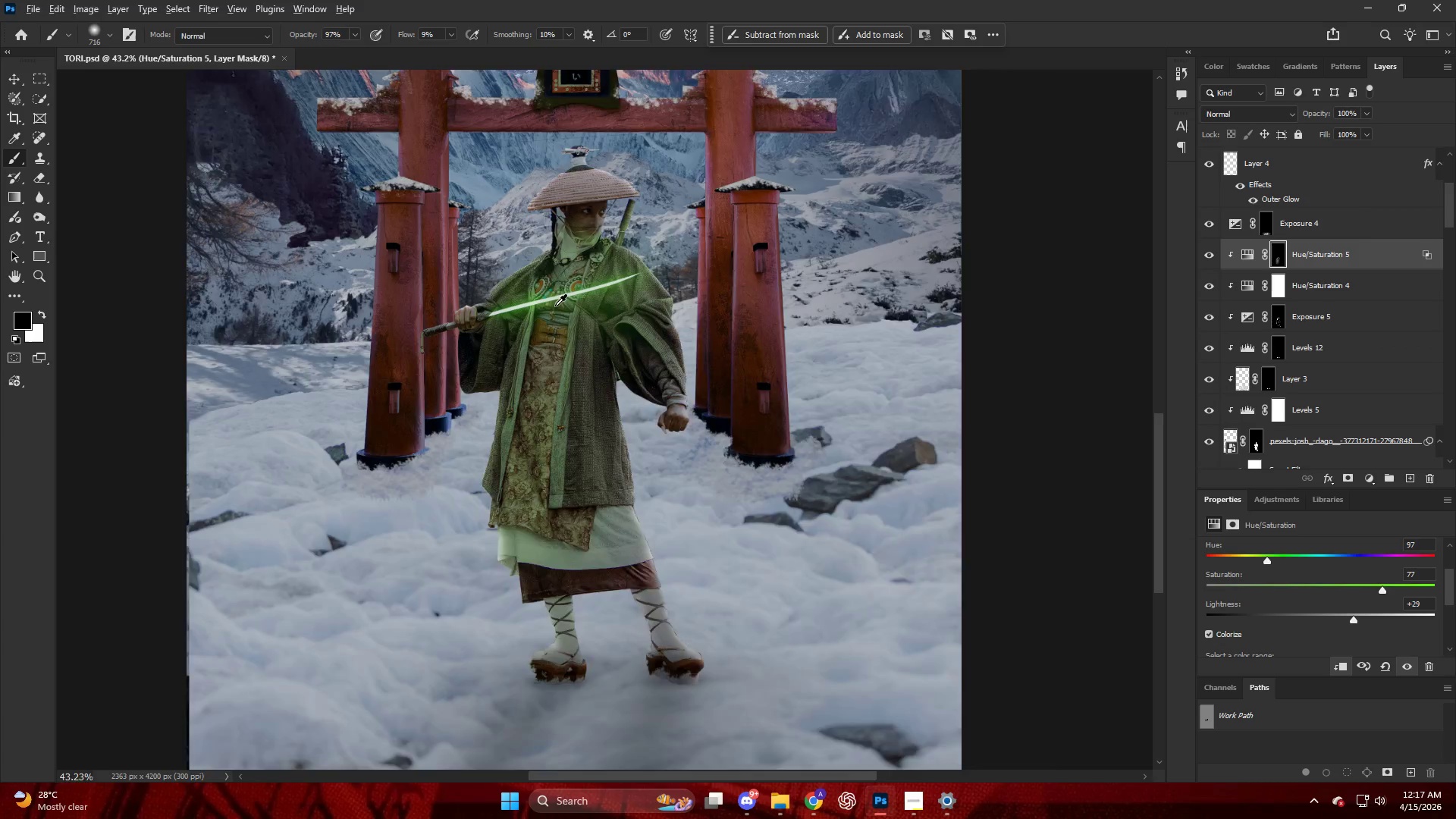 
left_click_drag(start_coordinate=[594, 280], to_coordinate=[884, 318])
 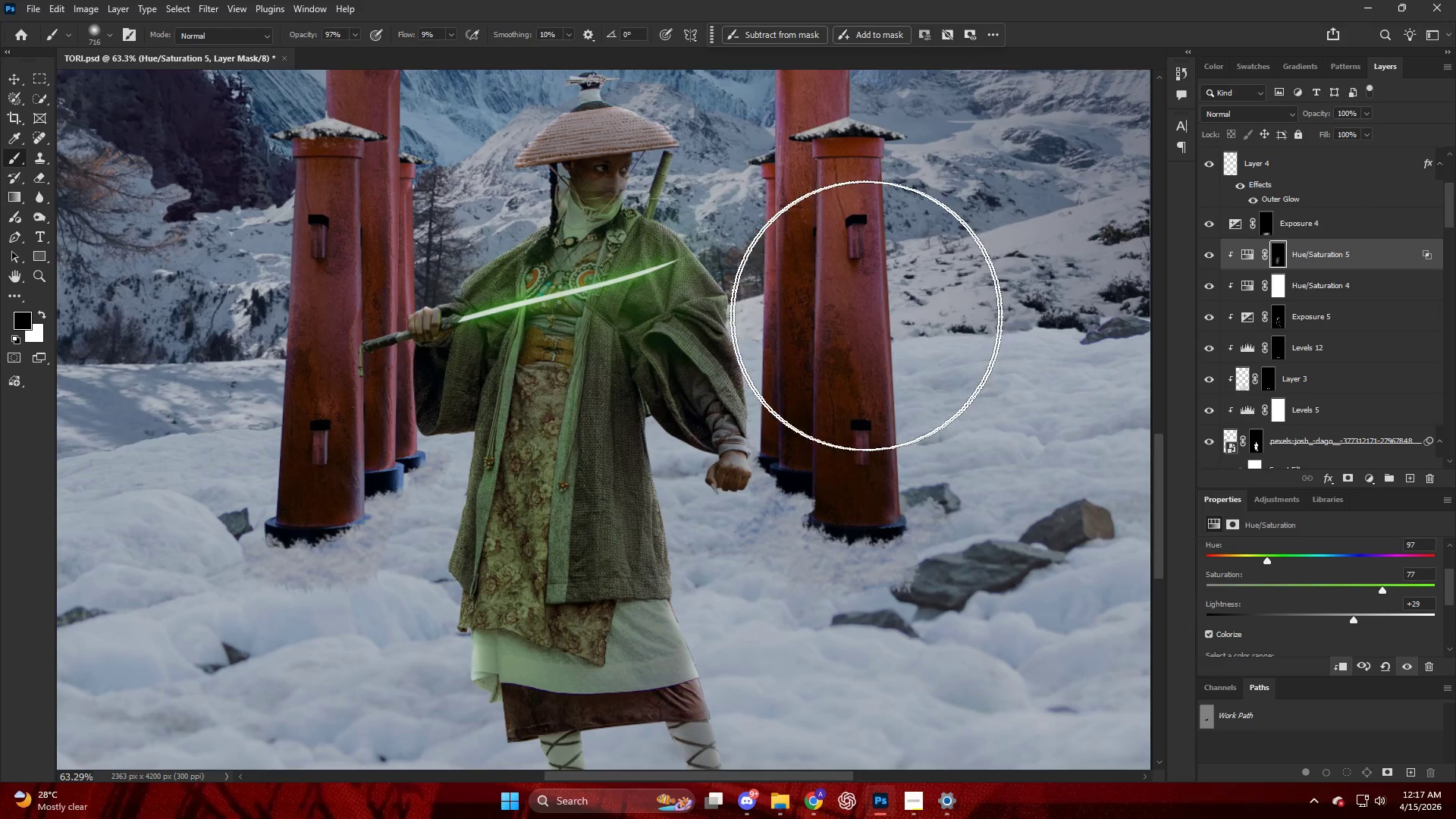 
scroll: coordinate [557, 300], scroll_direction: up, amount: 4.0
 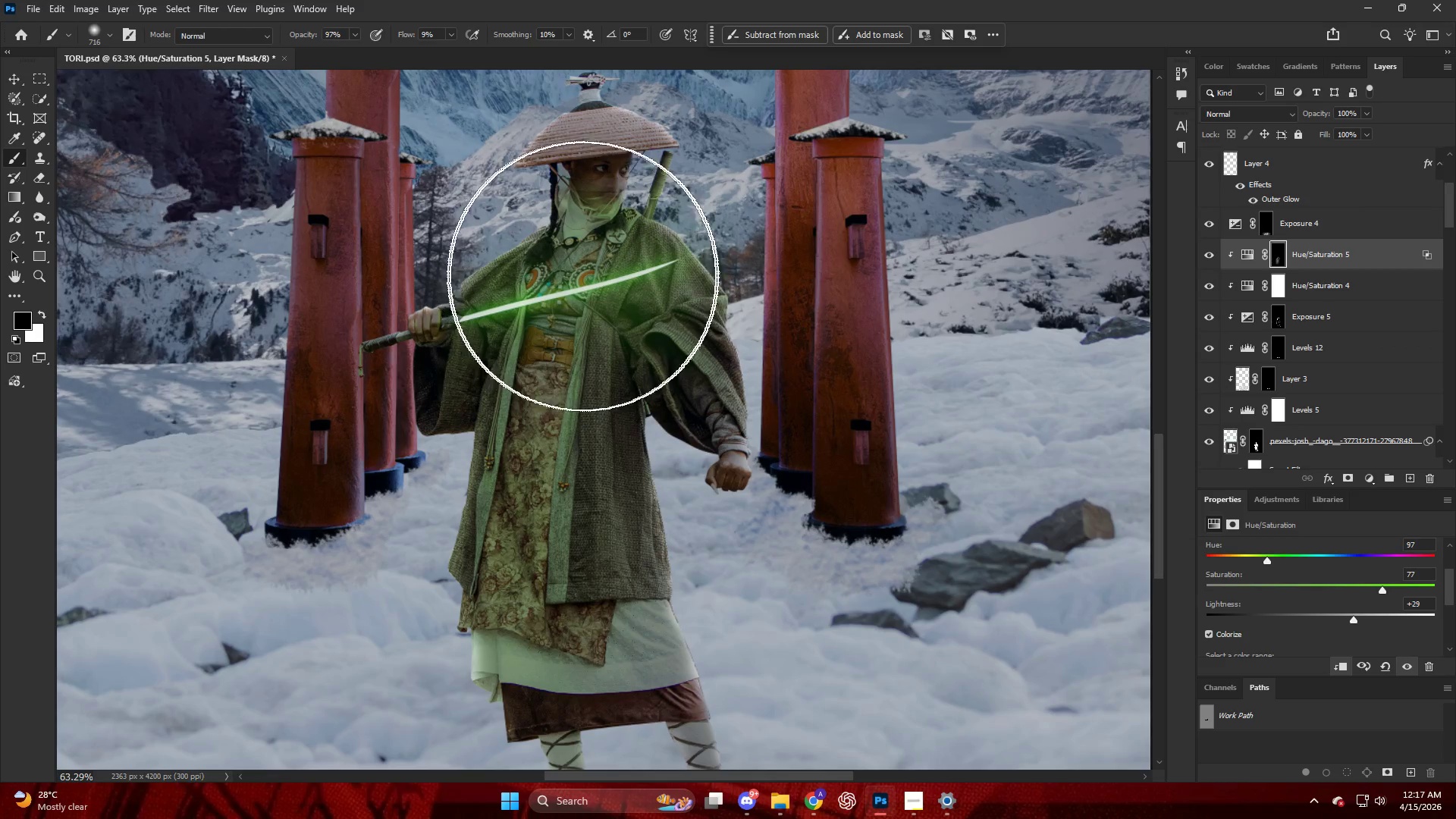 
key(Alt+AltLeft)
 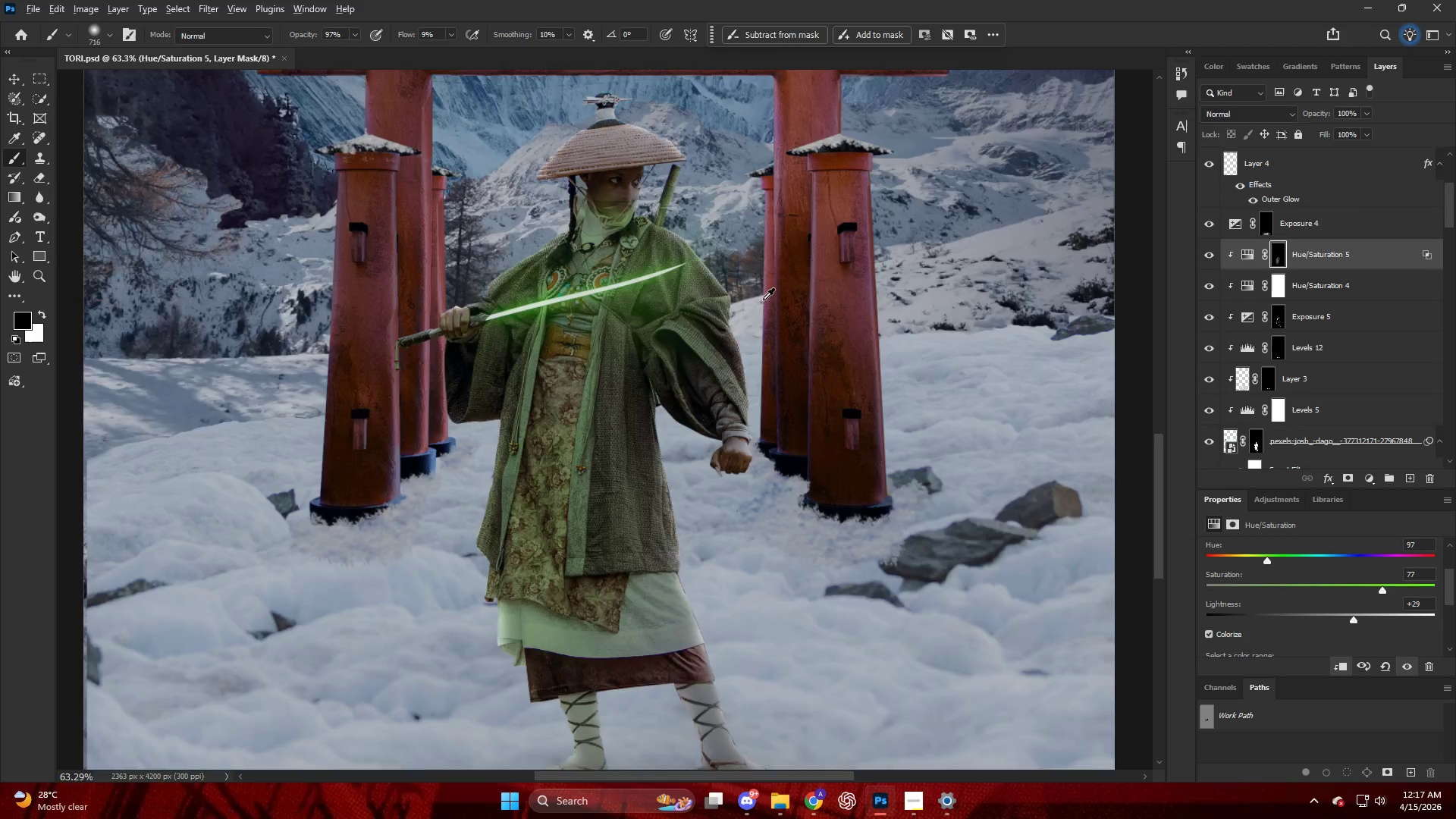 
scroll: coordinate [720, 304], scroll_direction: down, amount: 5.0
 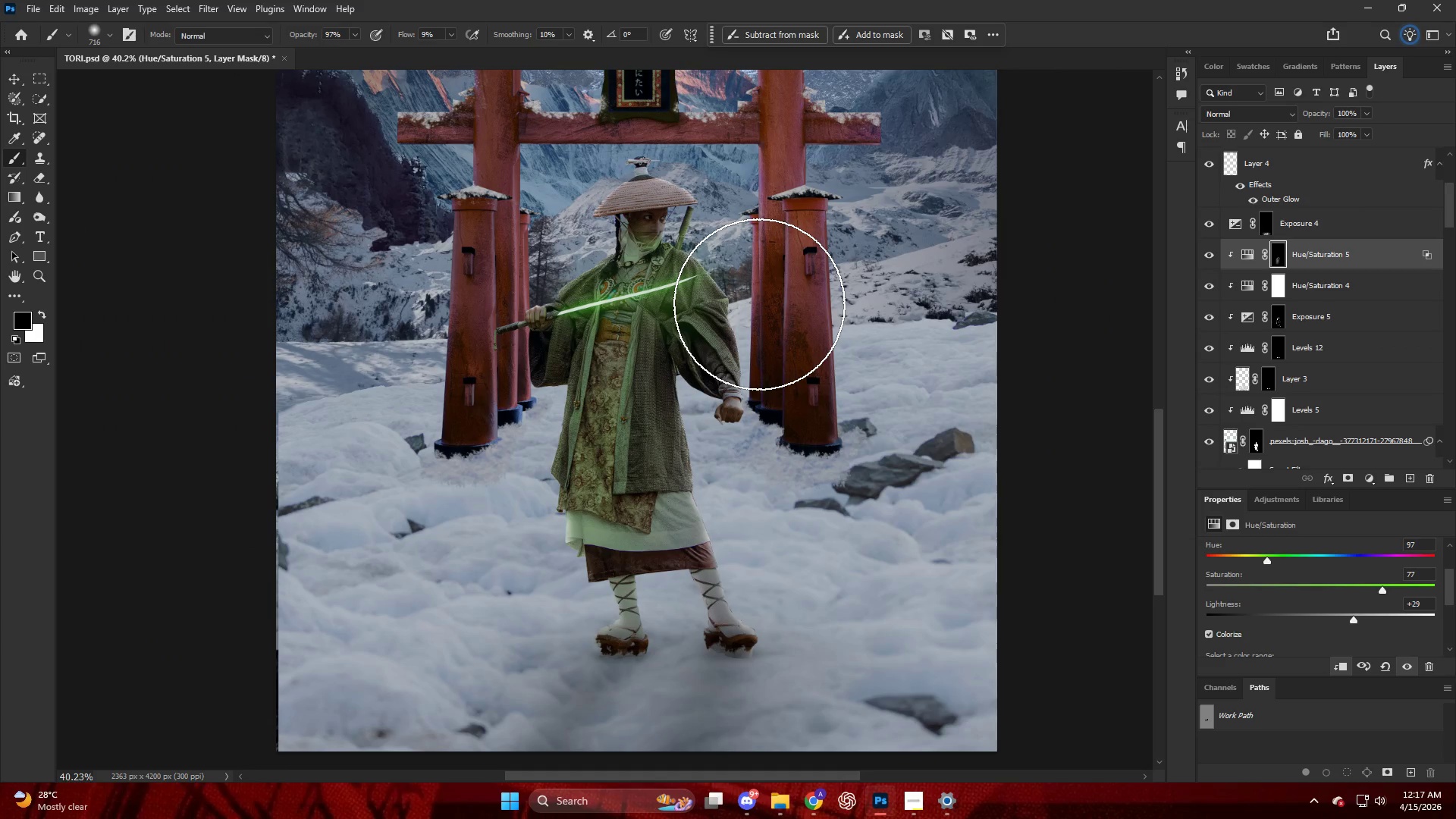 
key(Alt+AltLeft)
 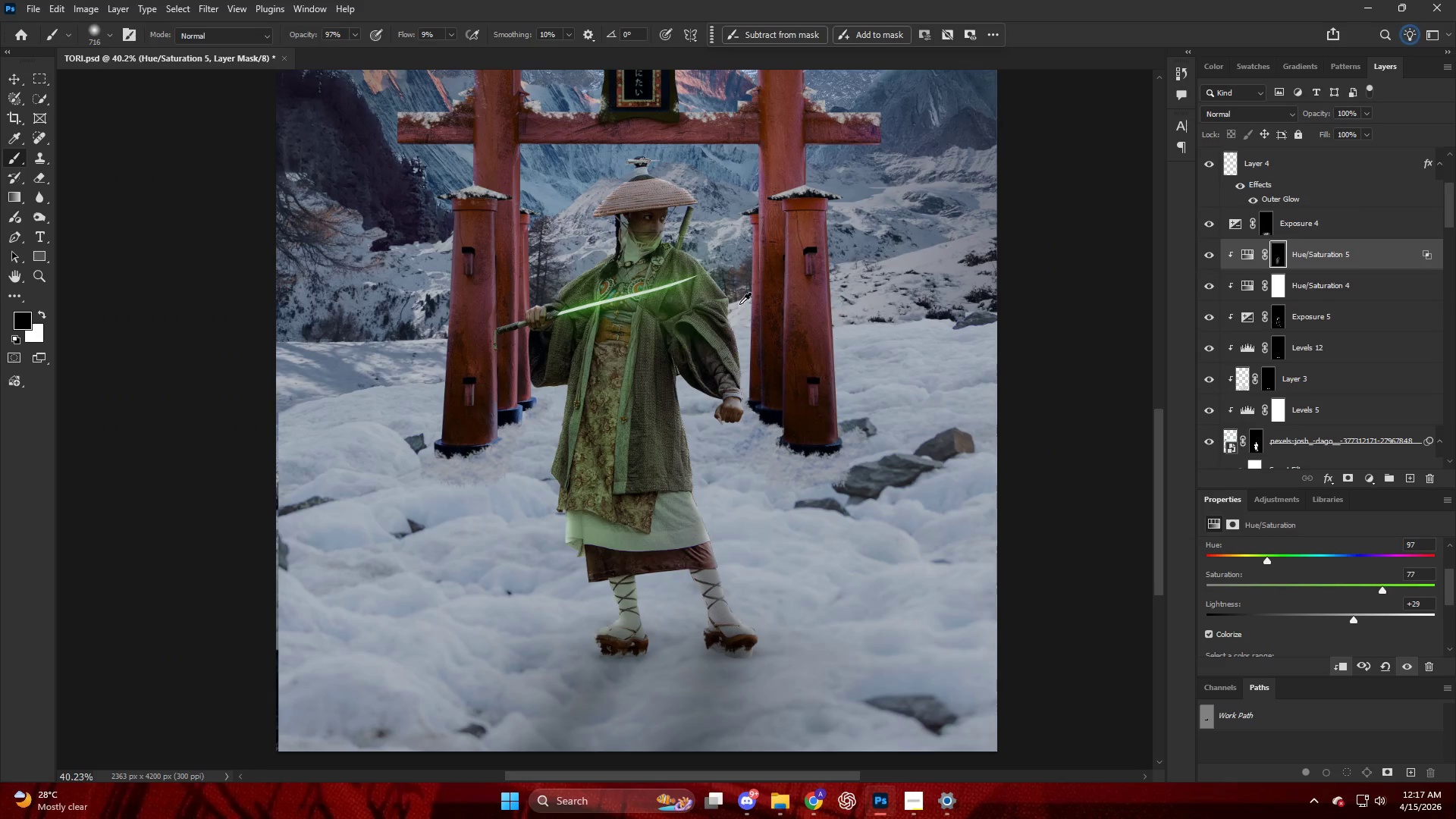 
scroll: coordinate [670, 322], scroll_direction: down, amount: 4.0
 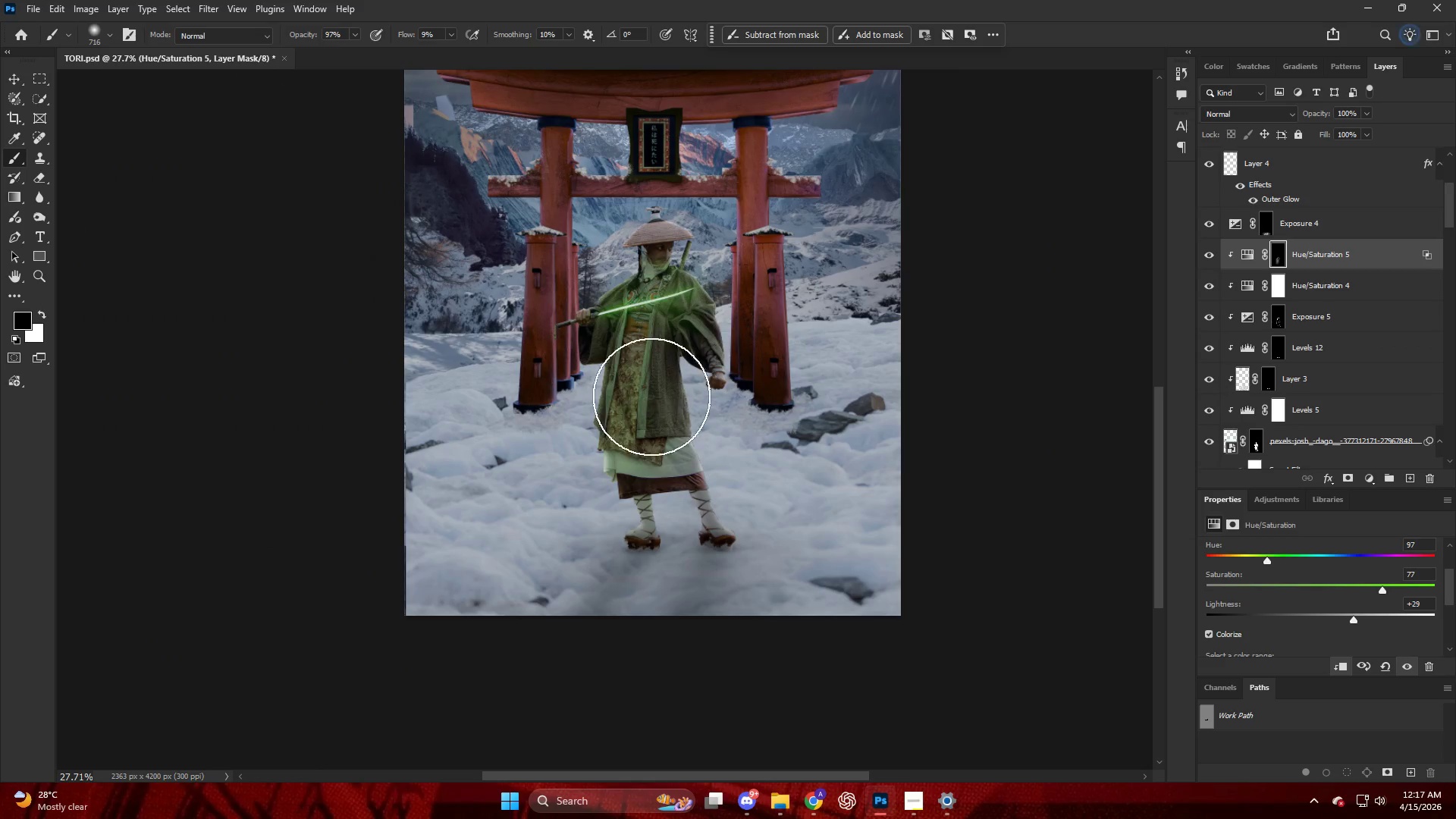 
key(X)
 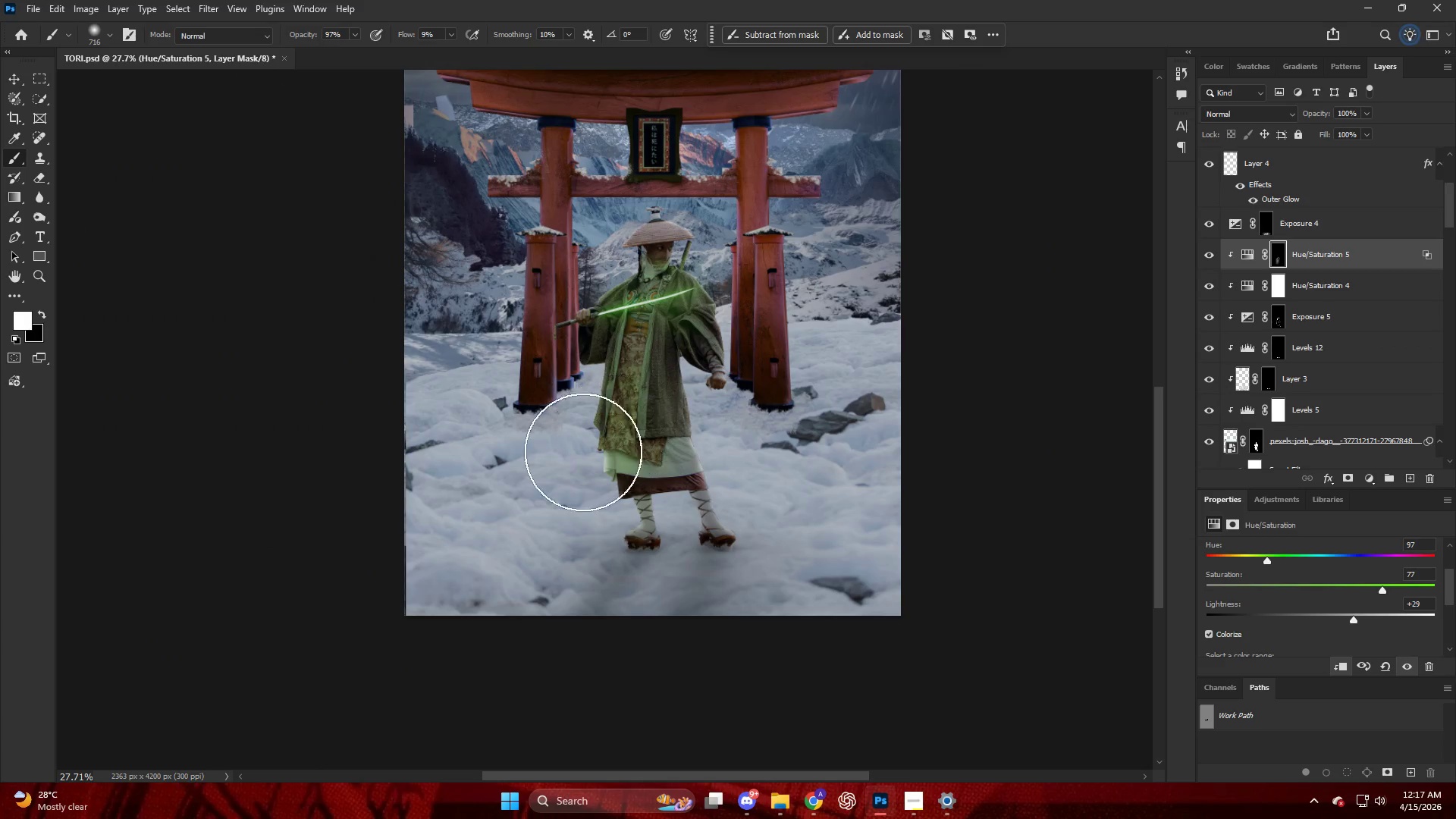 
left_click_drag(start_coordinate=[612, 435], to_coordinate=[432, 484])
 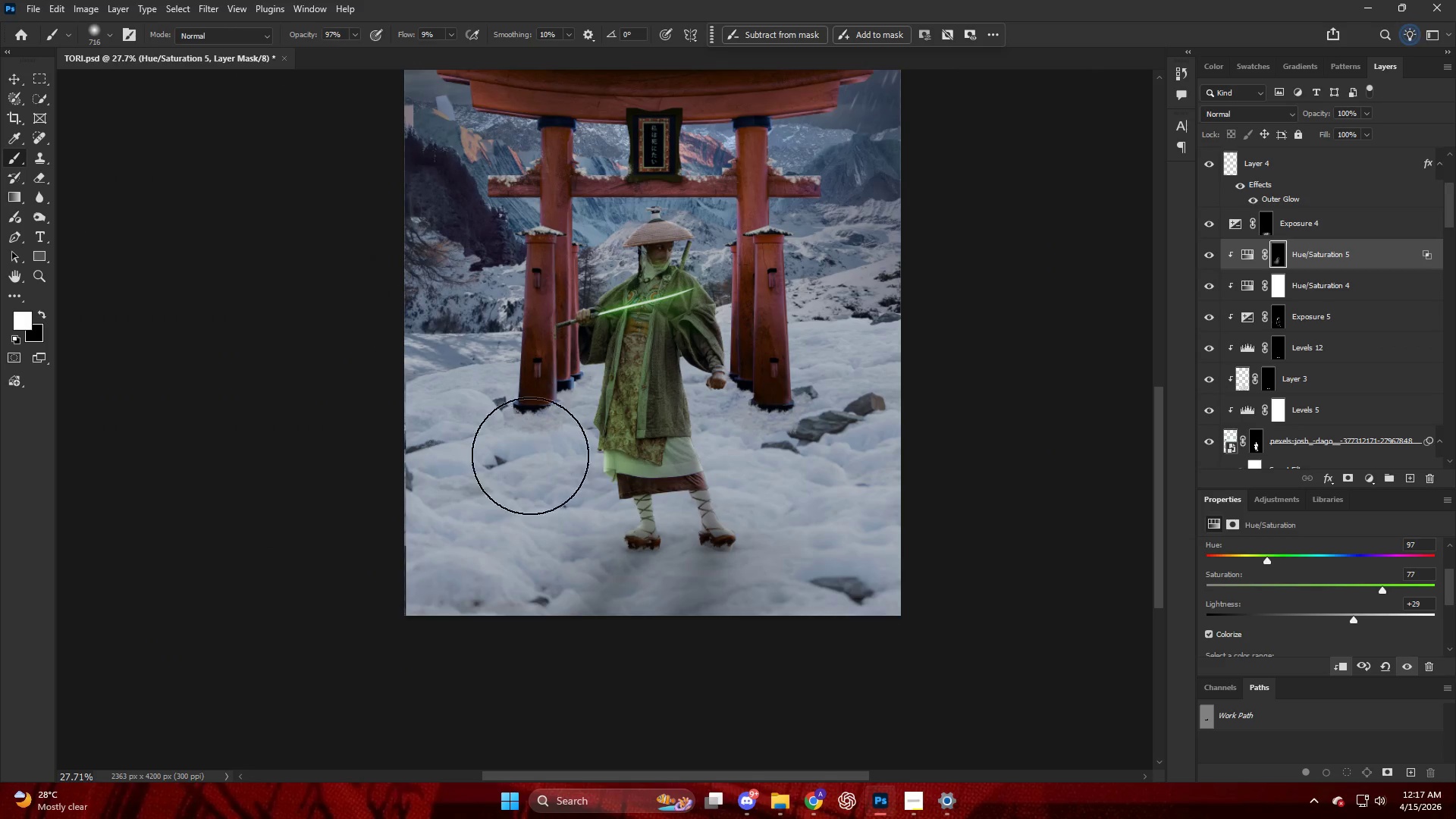 
key(Alt+AltLeft)
 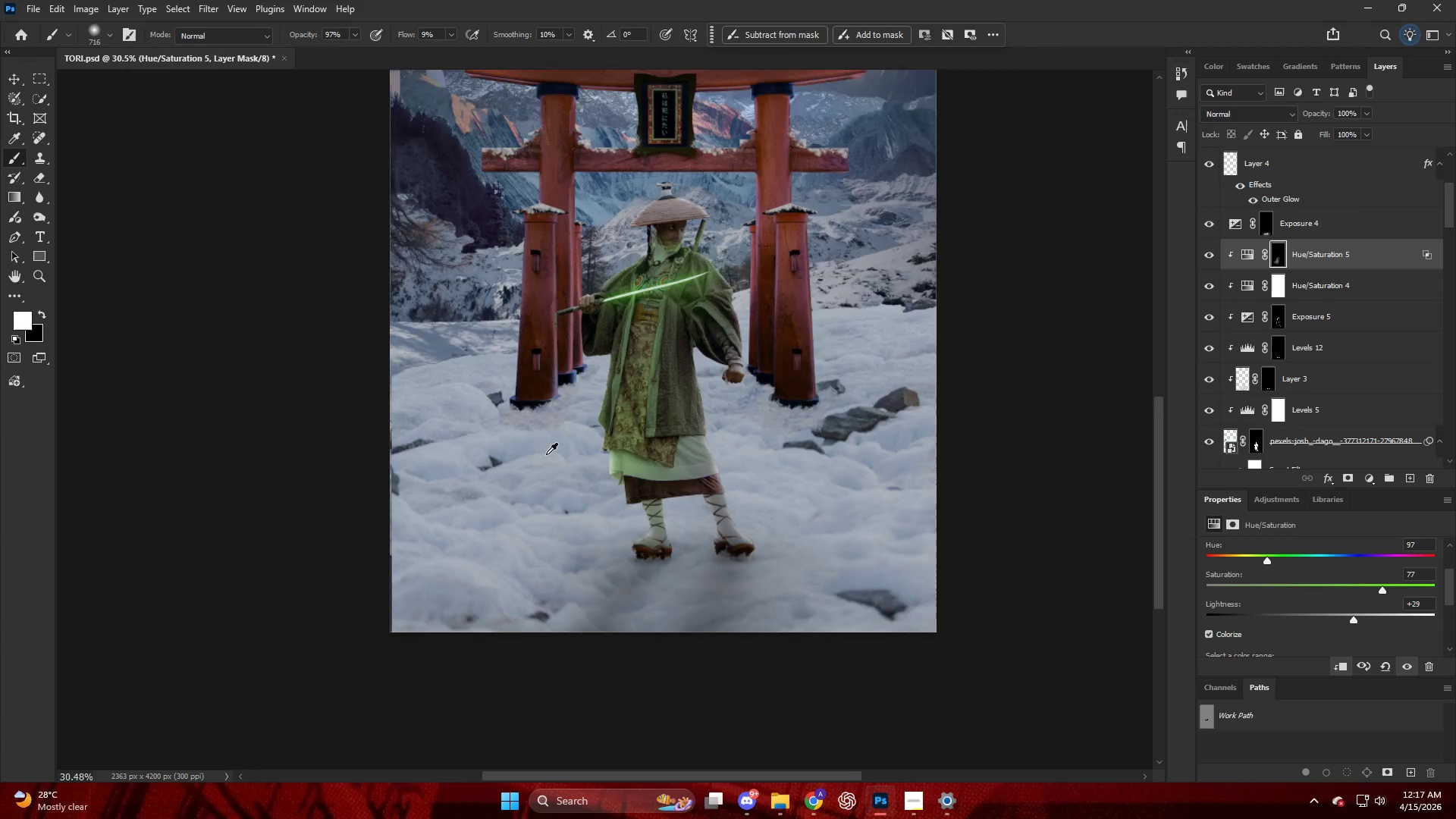 
key(X)
 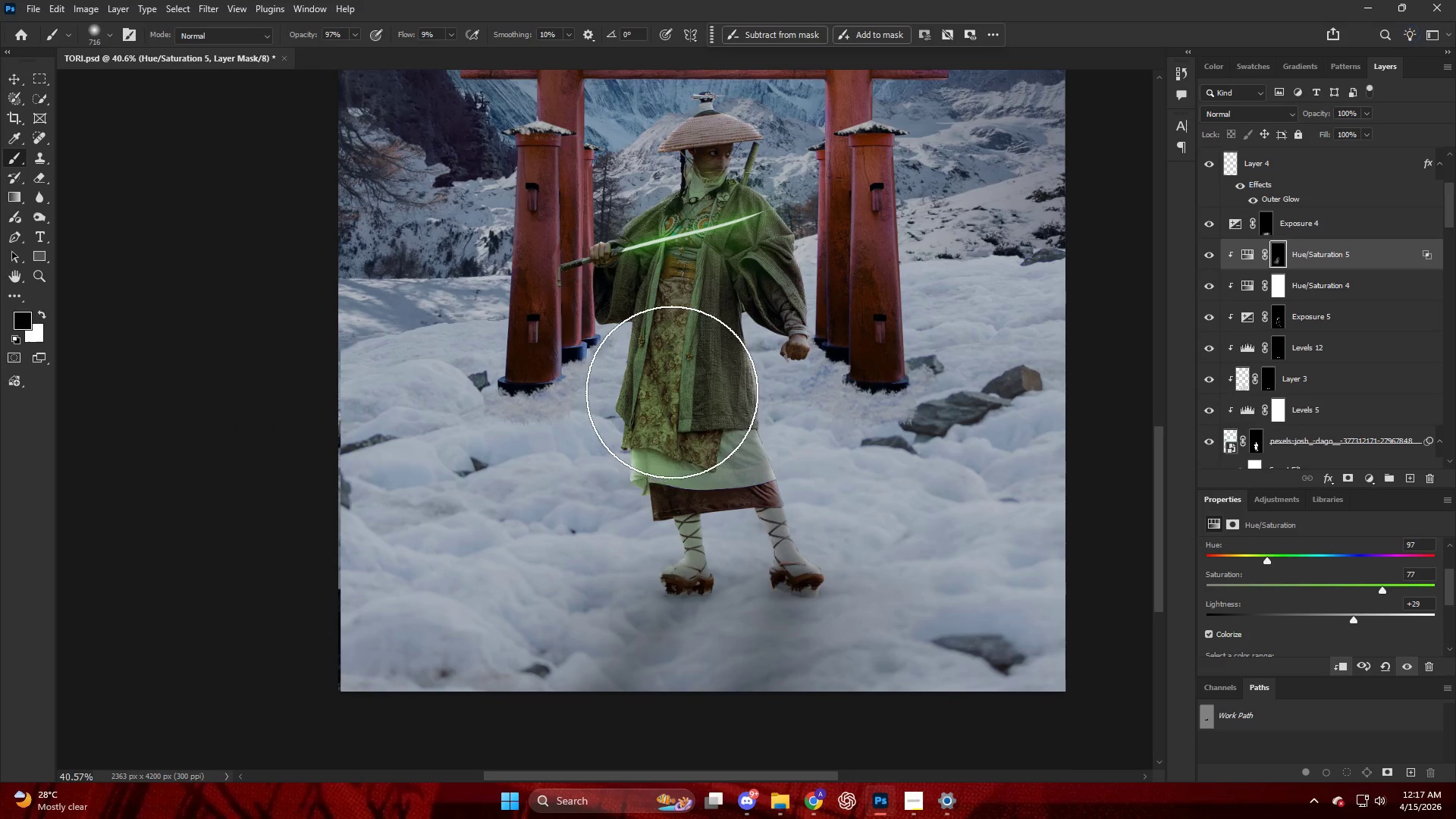 
left_click_drag(start_coordinate=[672, 393], to_coordinate=[620, 535])
 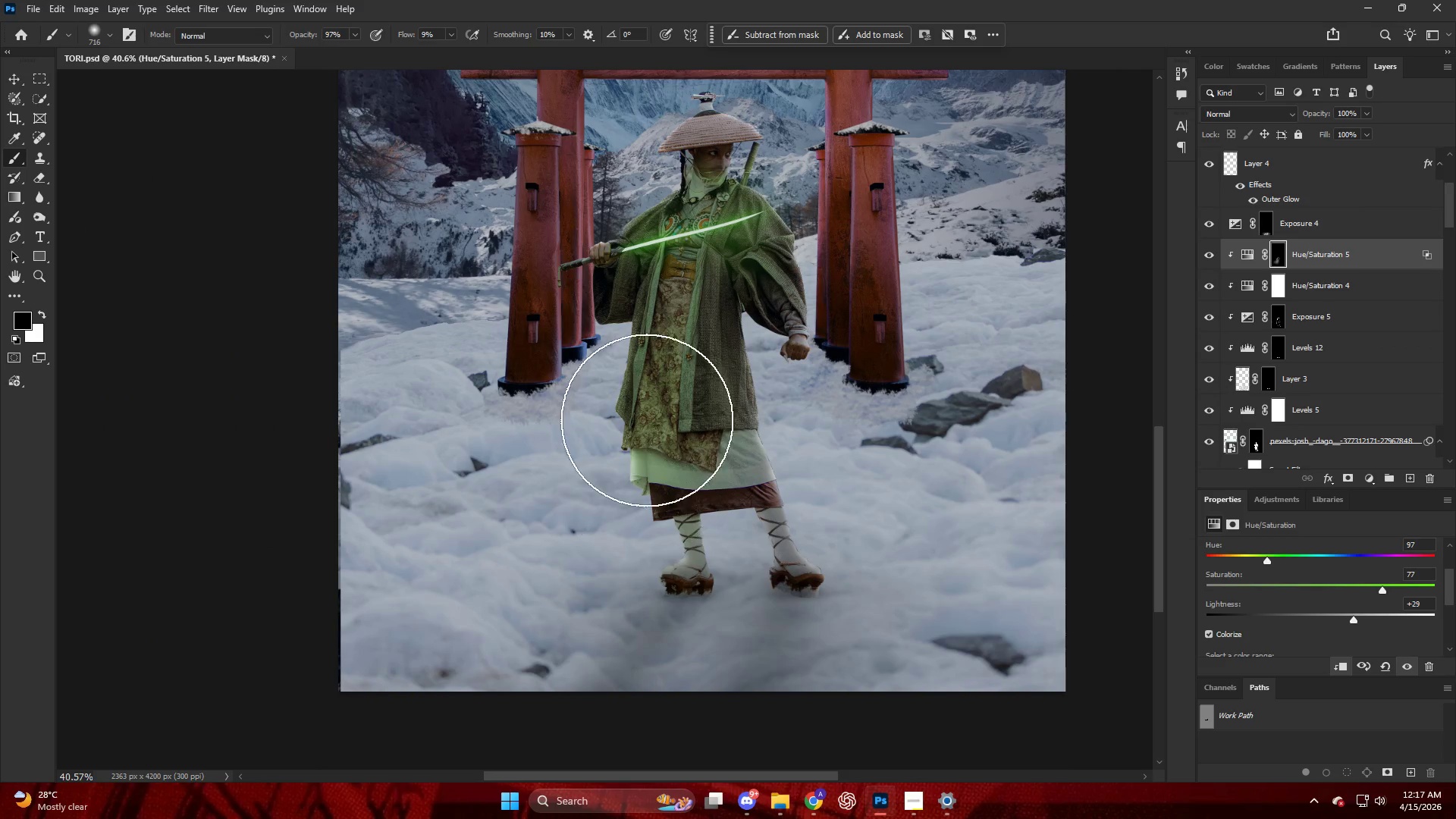 
scroll: coordinate [546, 454], scroll_direction: up, amount: 4.0
 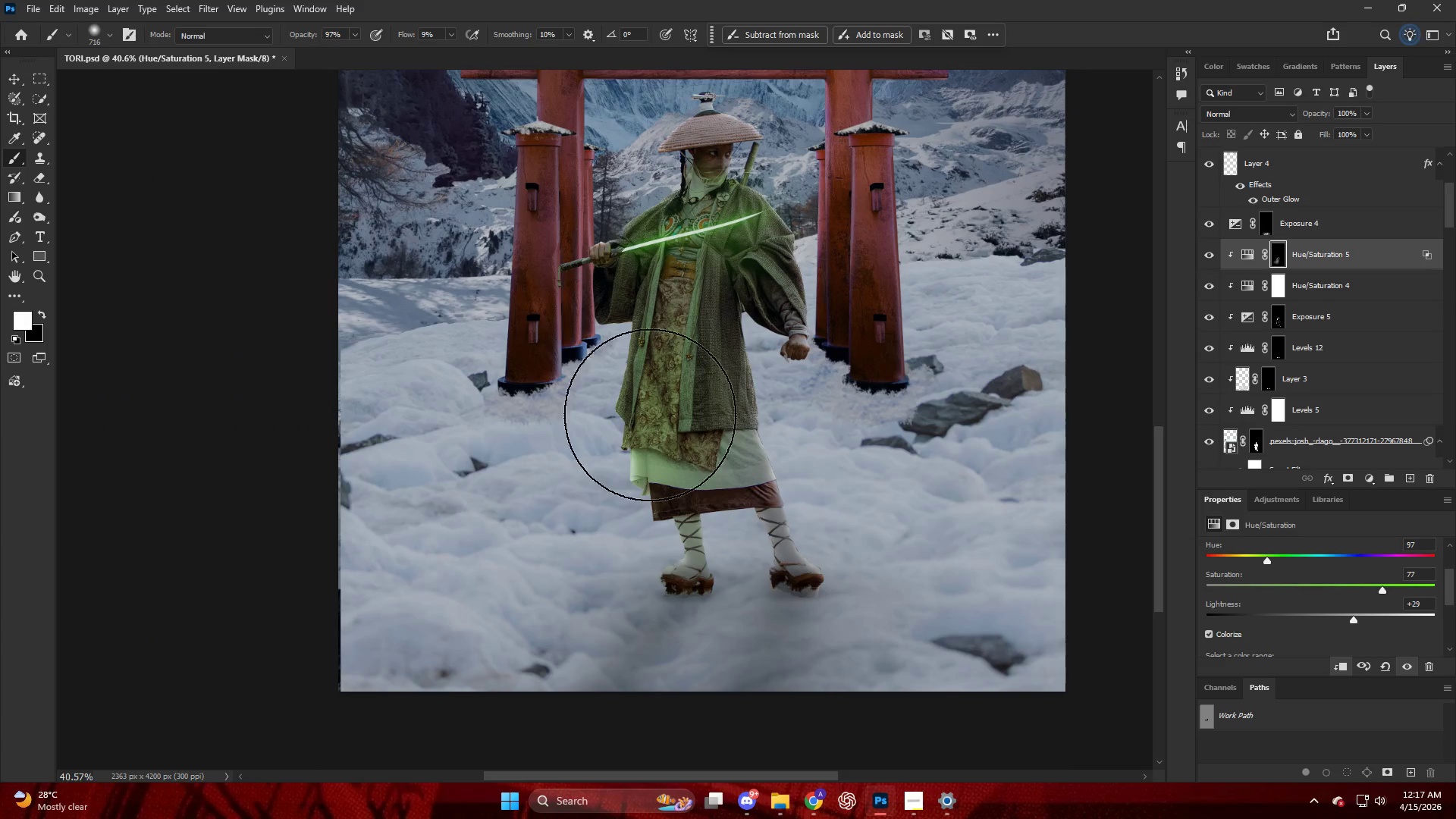 
left_click_drag(start_coordinate=[647, 413], to_coordinate=[639, 585])
 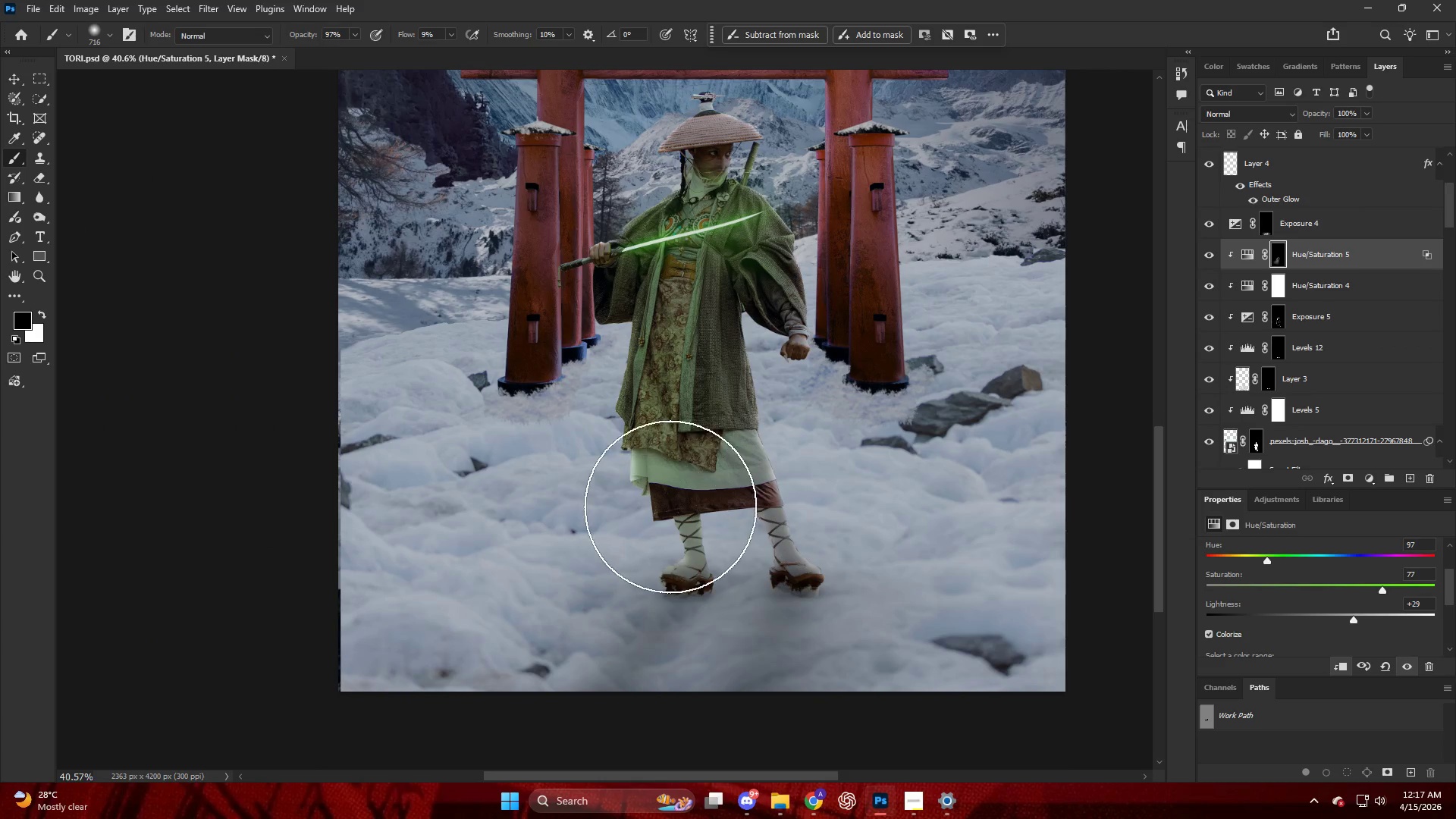 
hold_key(key=AltLeft, duration=0.45)
 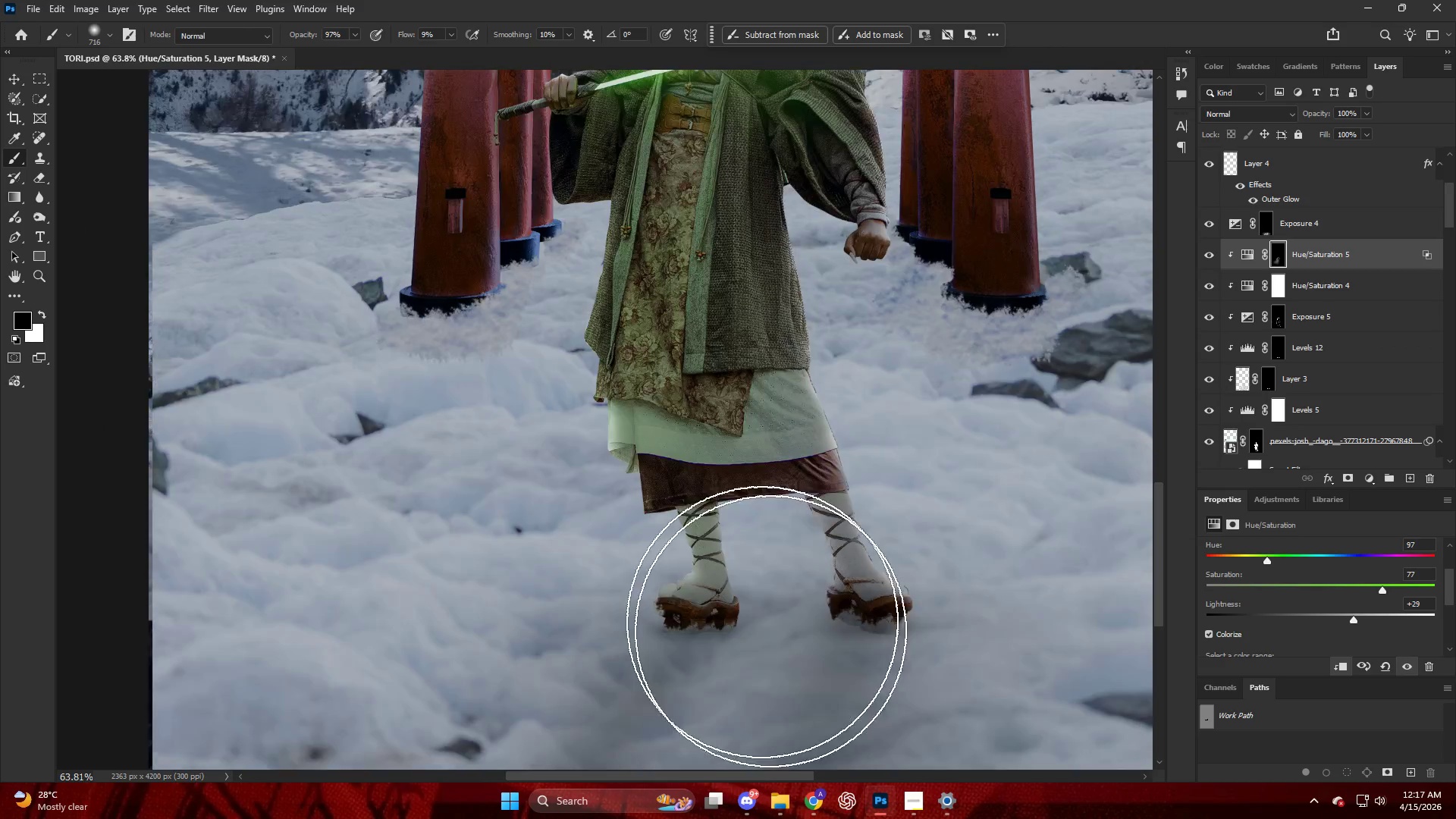 
key(V)
 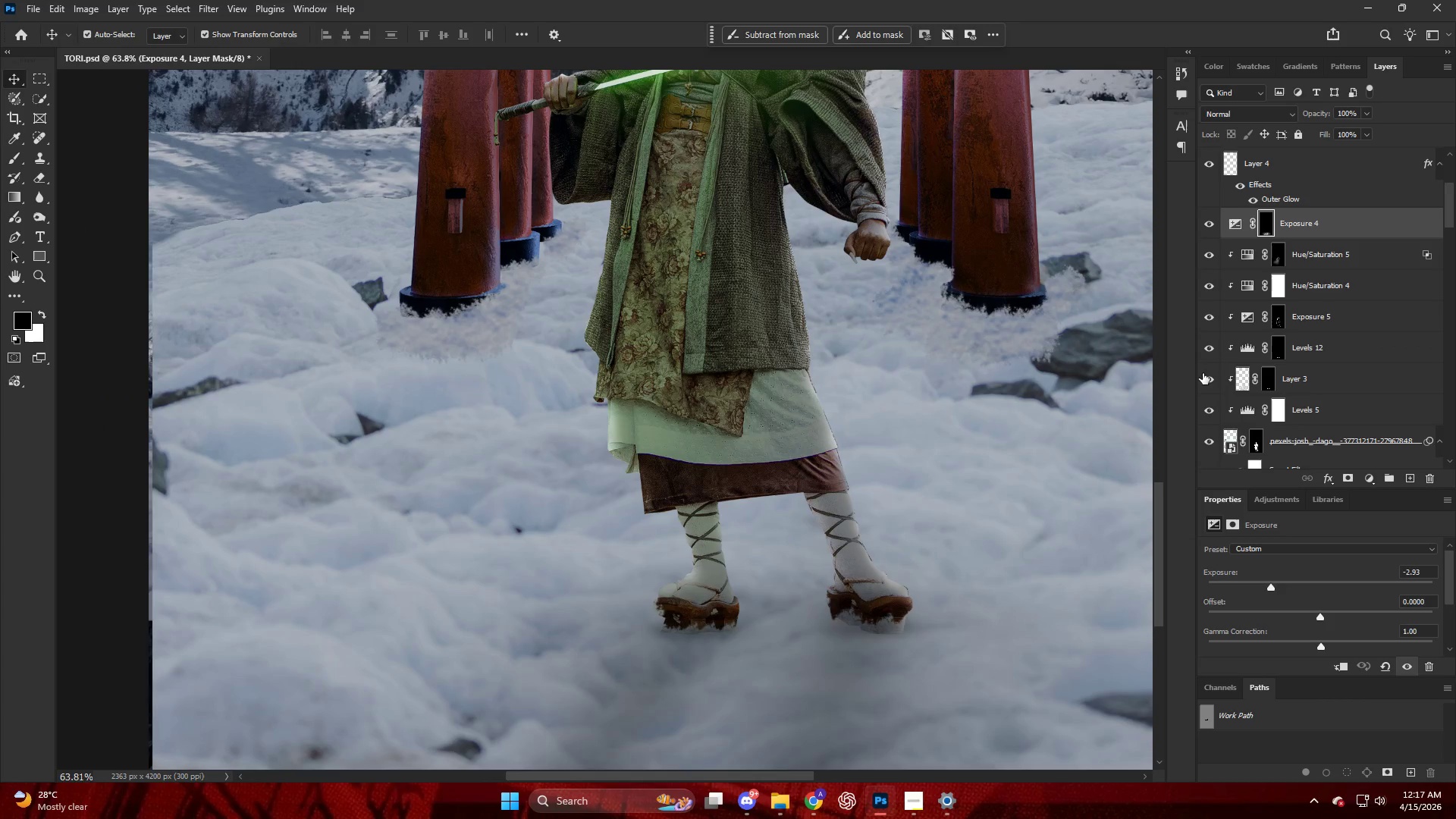 
scroll: coordinate [692, 541], scroll_direction: up, amount: 3.0
 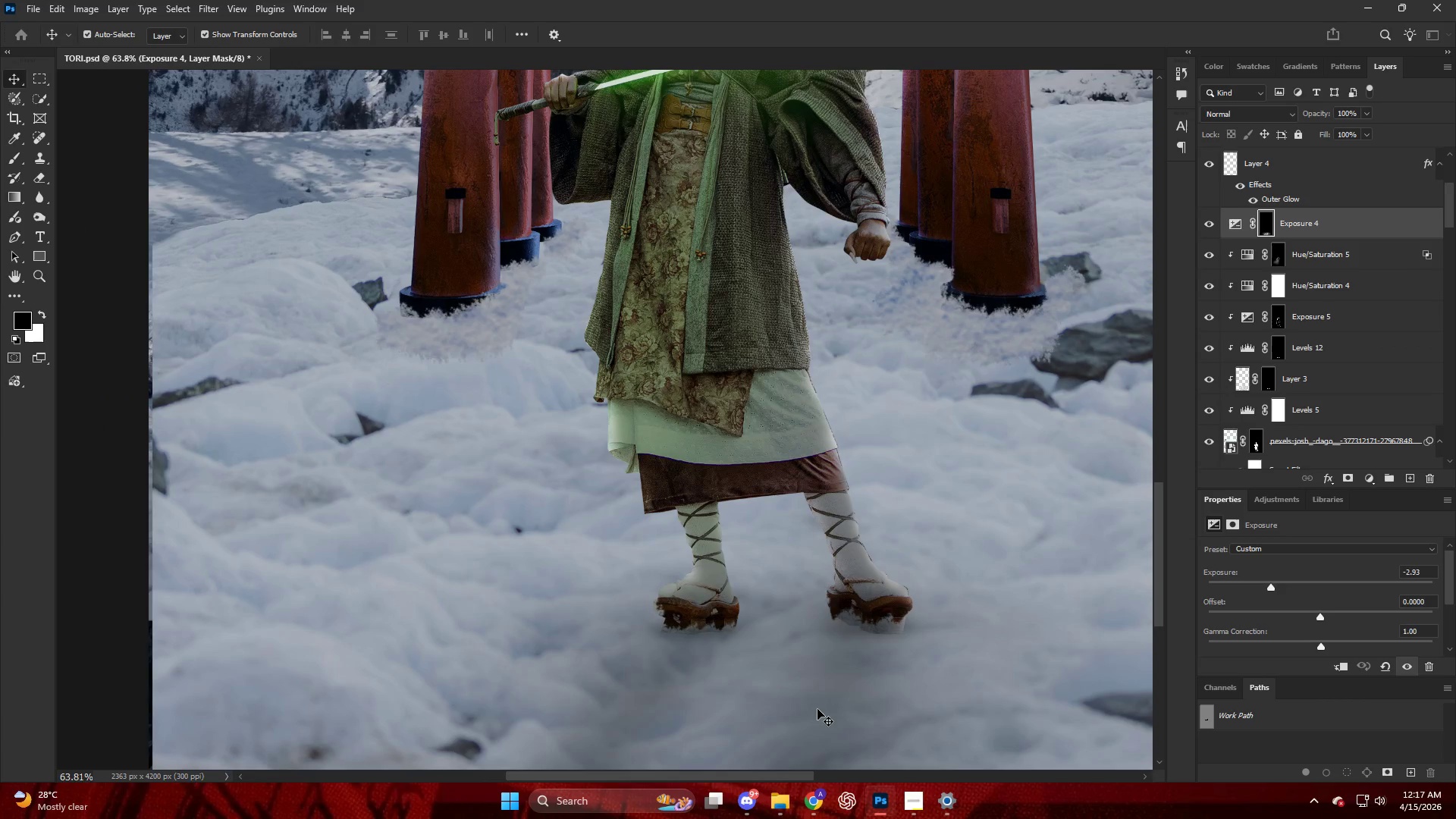 
scroll: coordinate [1295, 394], scroll_direction: down, amount: 16.0
 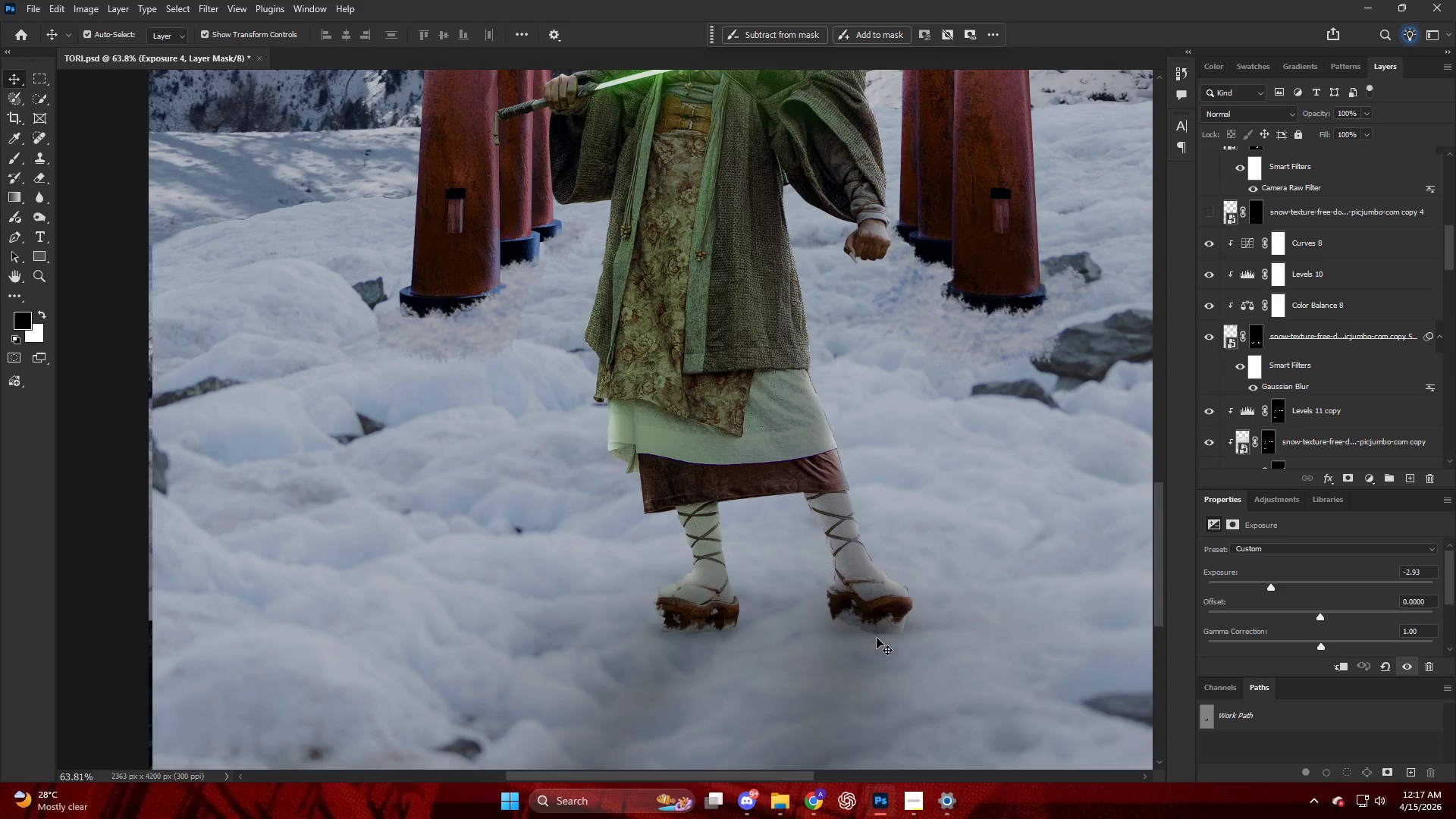 
left_click([853, 680])
 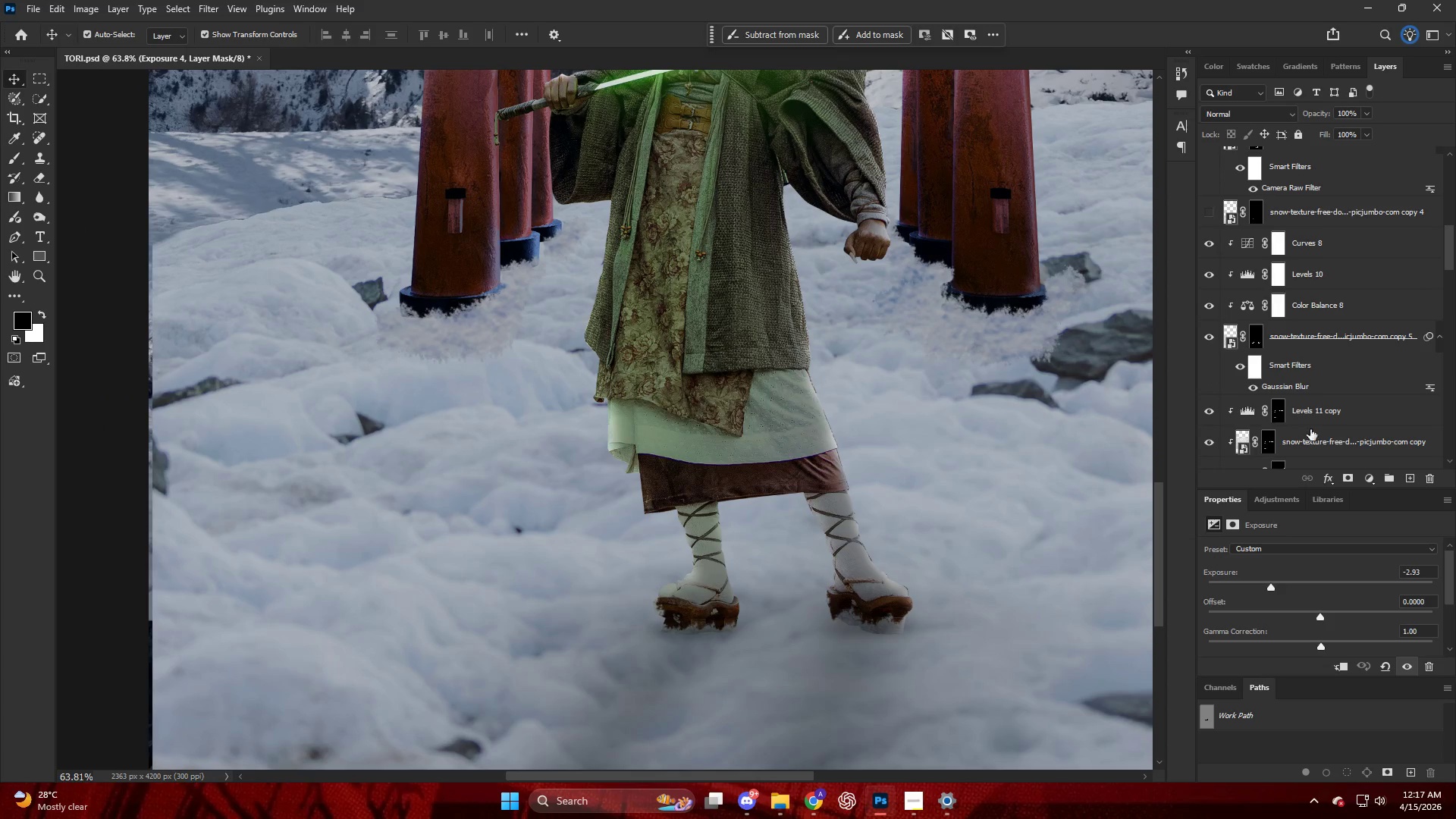 
scroll: coordinate [1299, 416], scroll_direction: down, amount: 12.0
 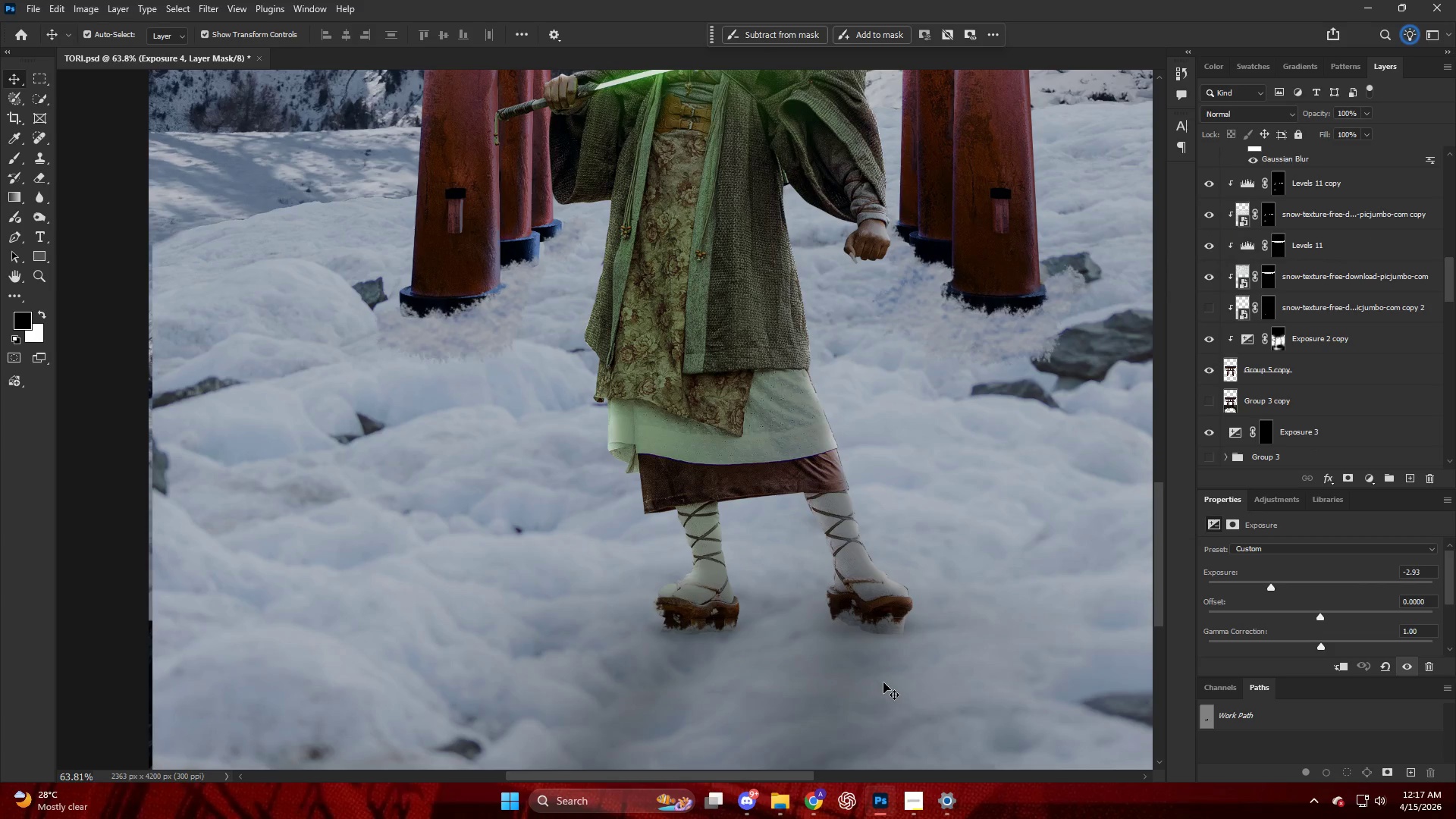 
left_click([860, 705])
 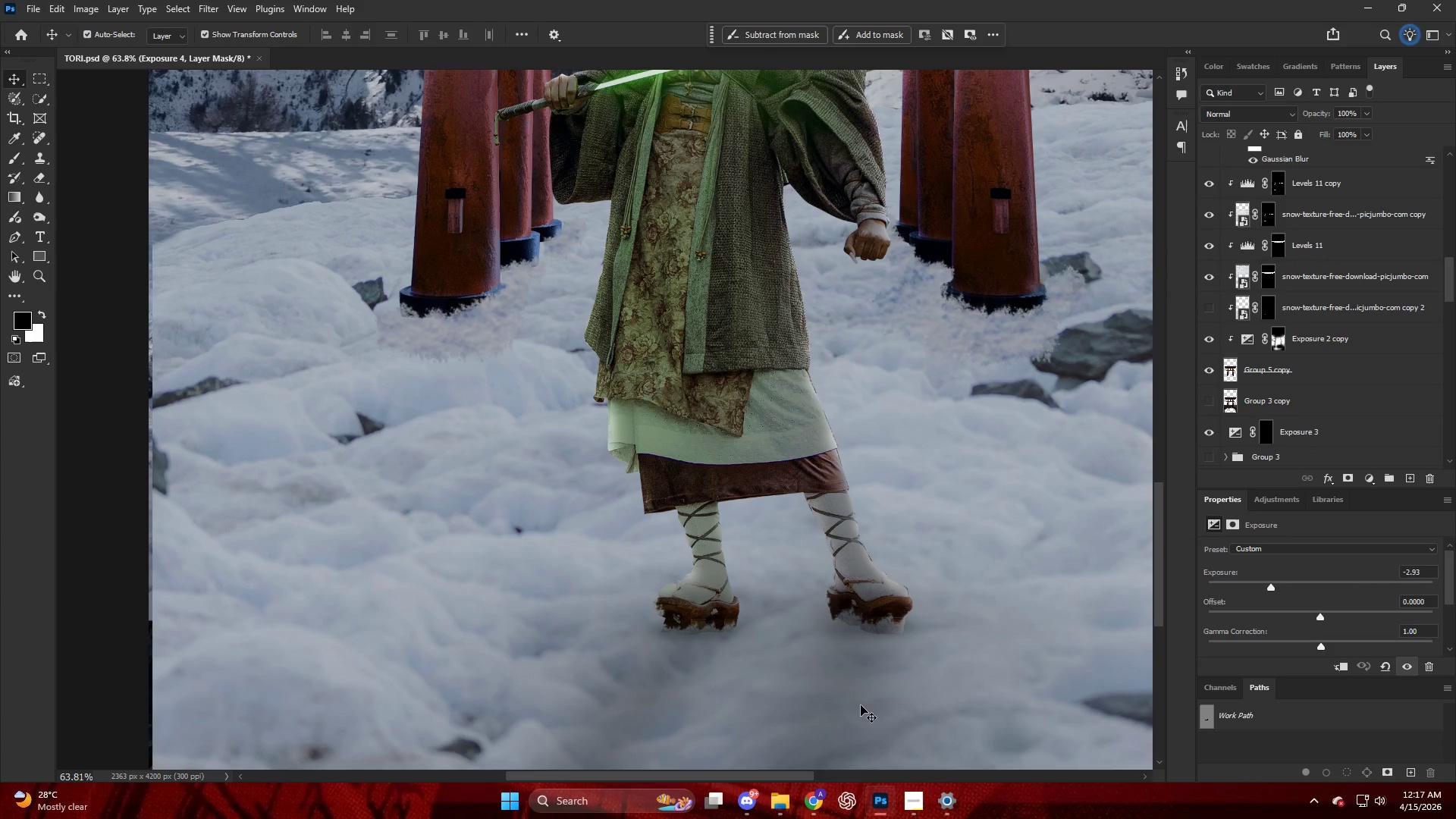 
key(V)
 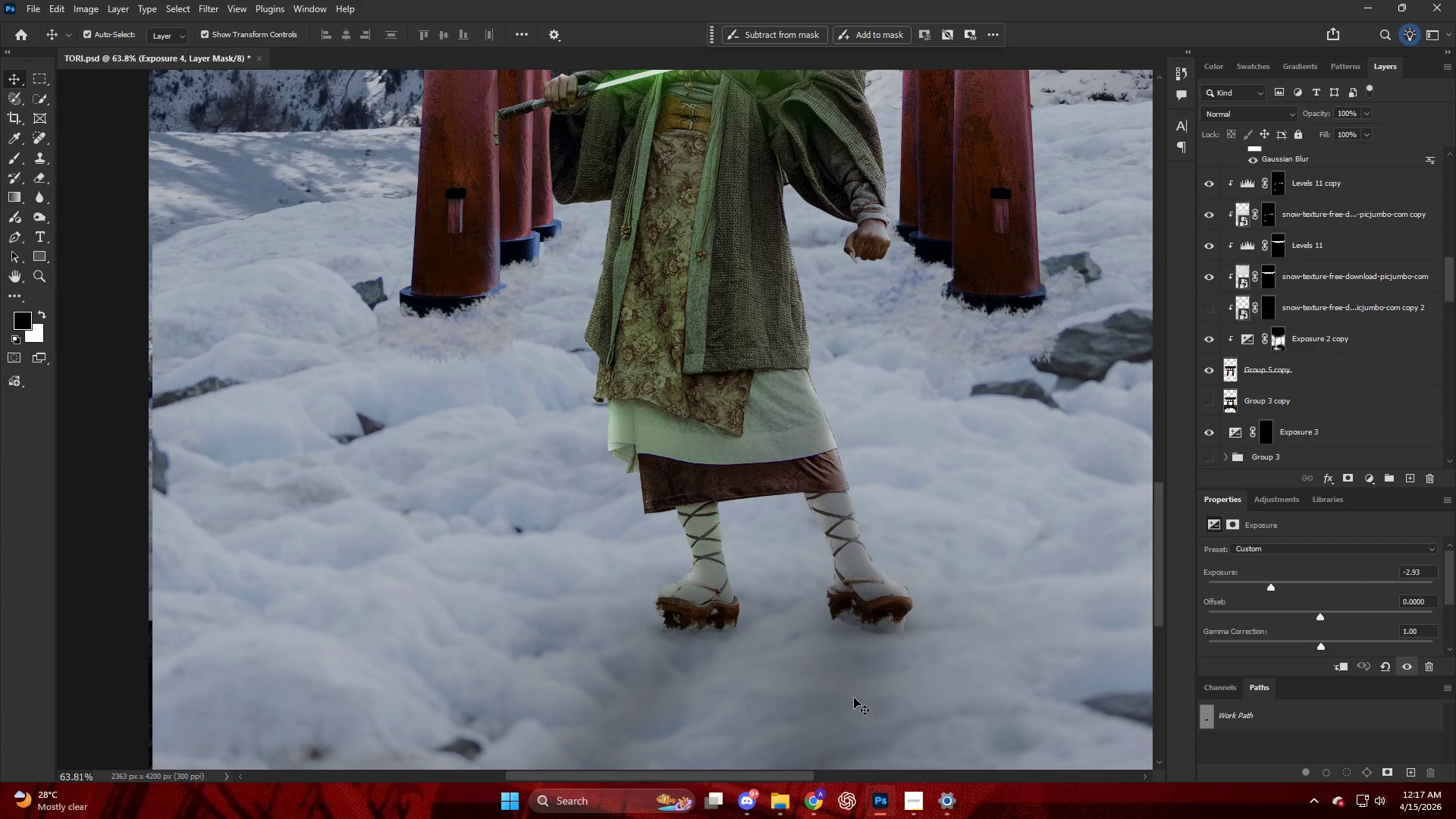 
left_click([855, 705])
 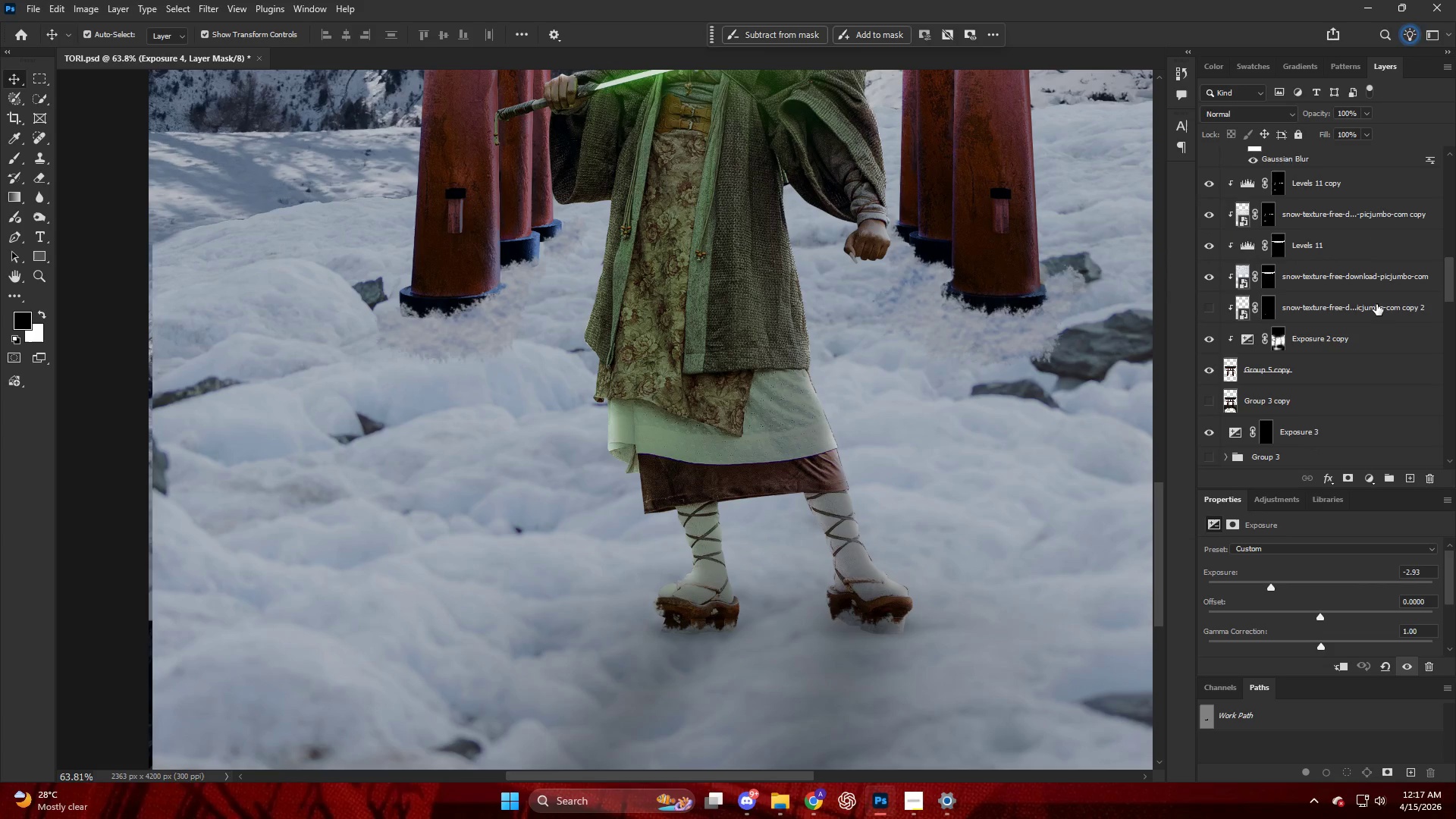 
left_click([345, 515])
 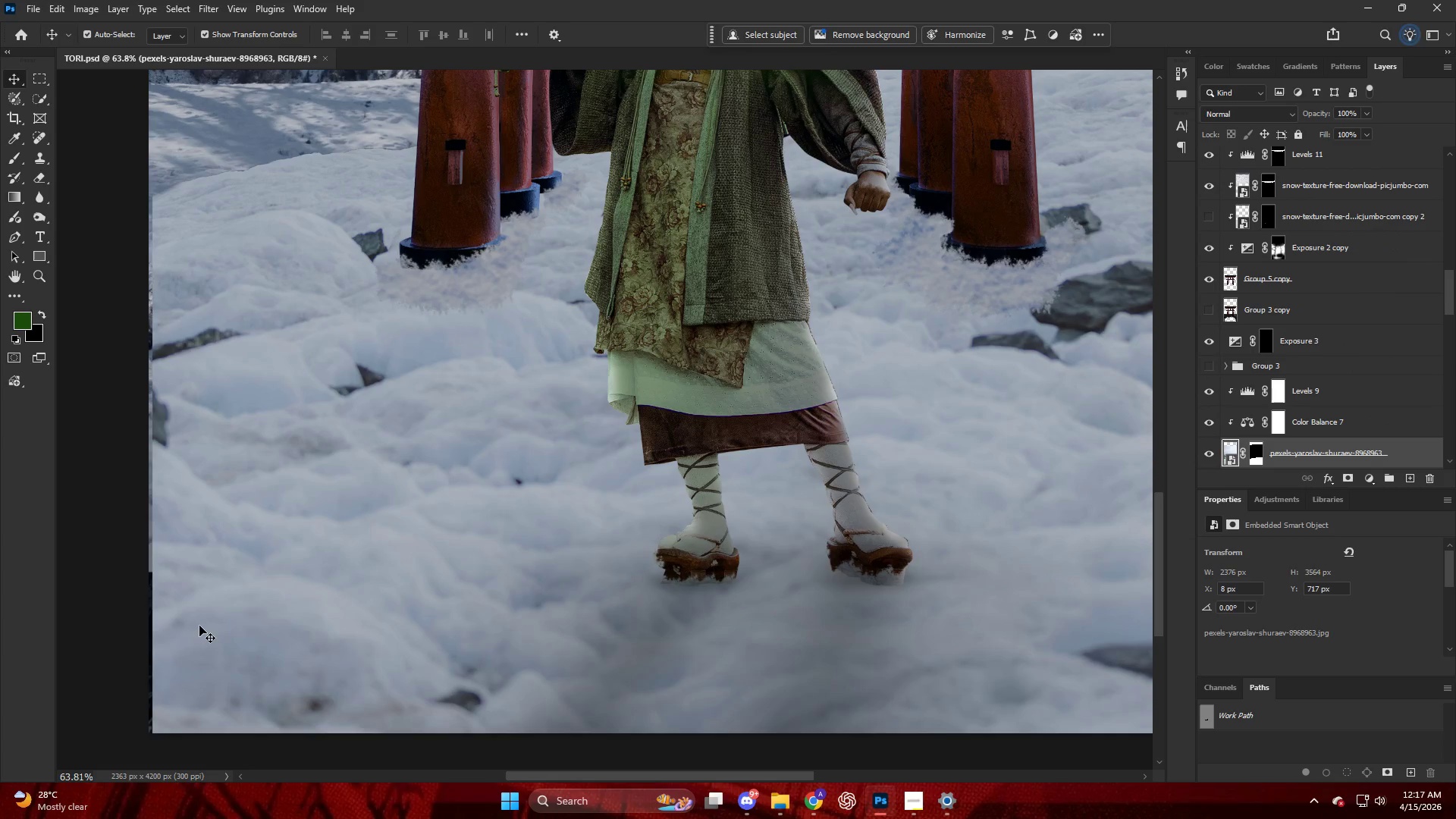 
scroll: coordinate [453, 629], scroll_direction: up, amount: 10.0
 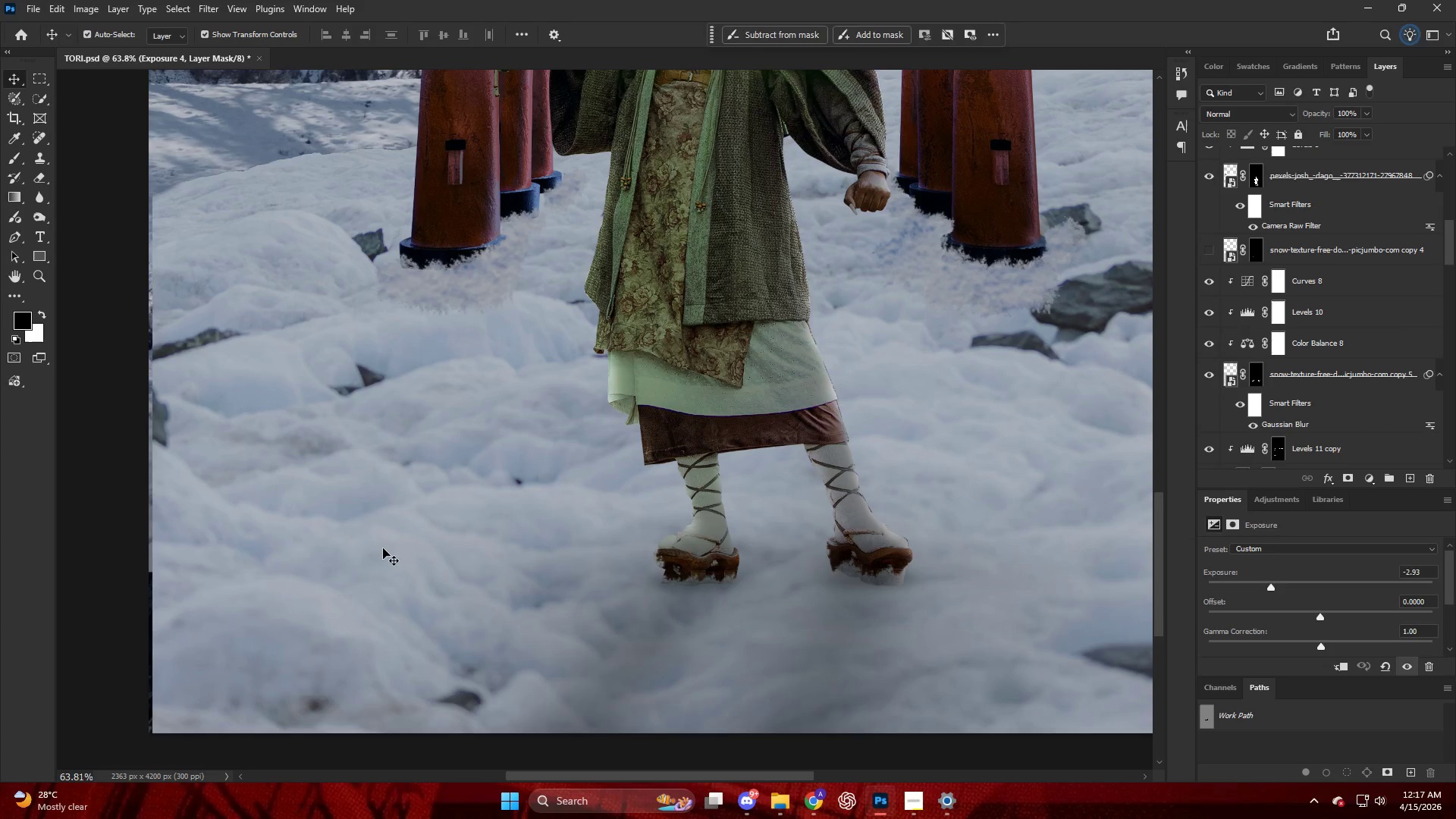 
left_click_drag(start_coordinate=[180, 622], to_coordinate=[170, 621])
 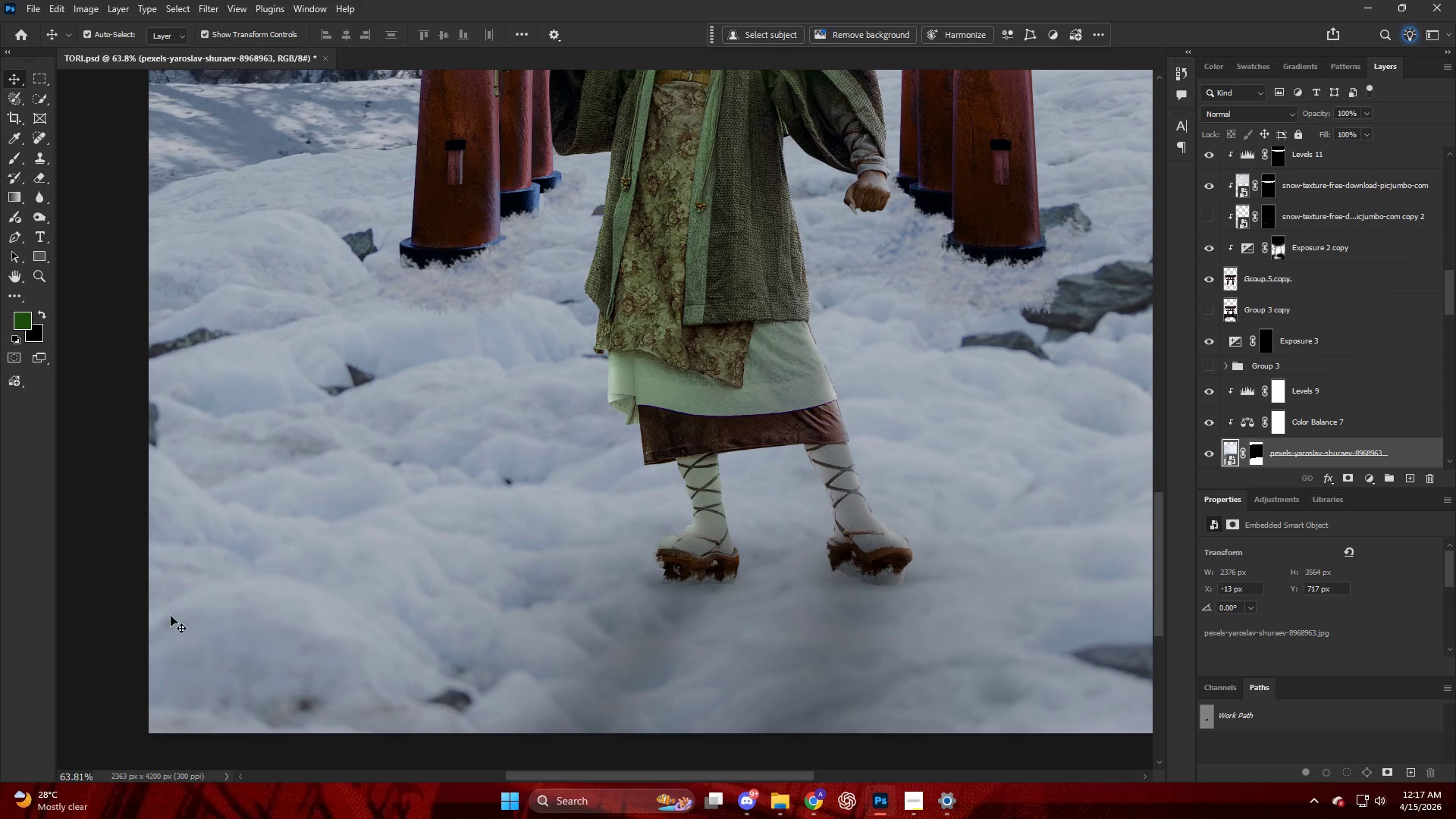 
key(Alt+AltLeft)
 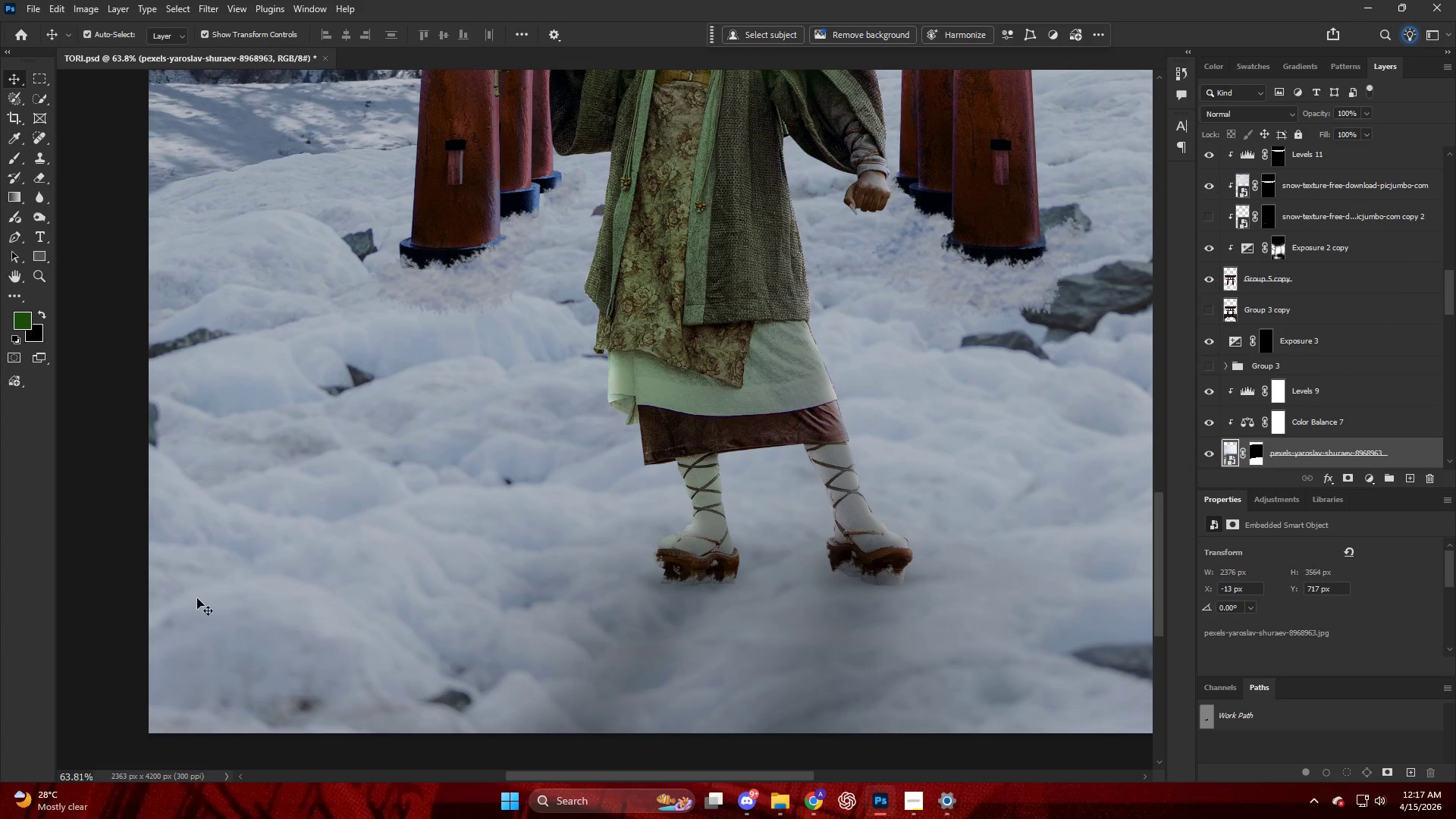 
scroll: coordinate [199, 598], scroll_direction: down, amount: 5.0
 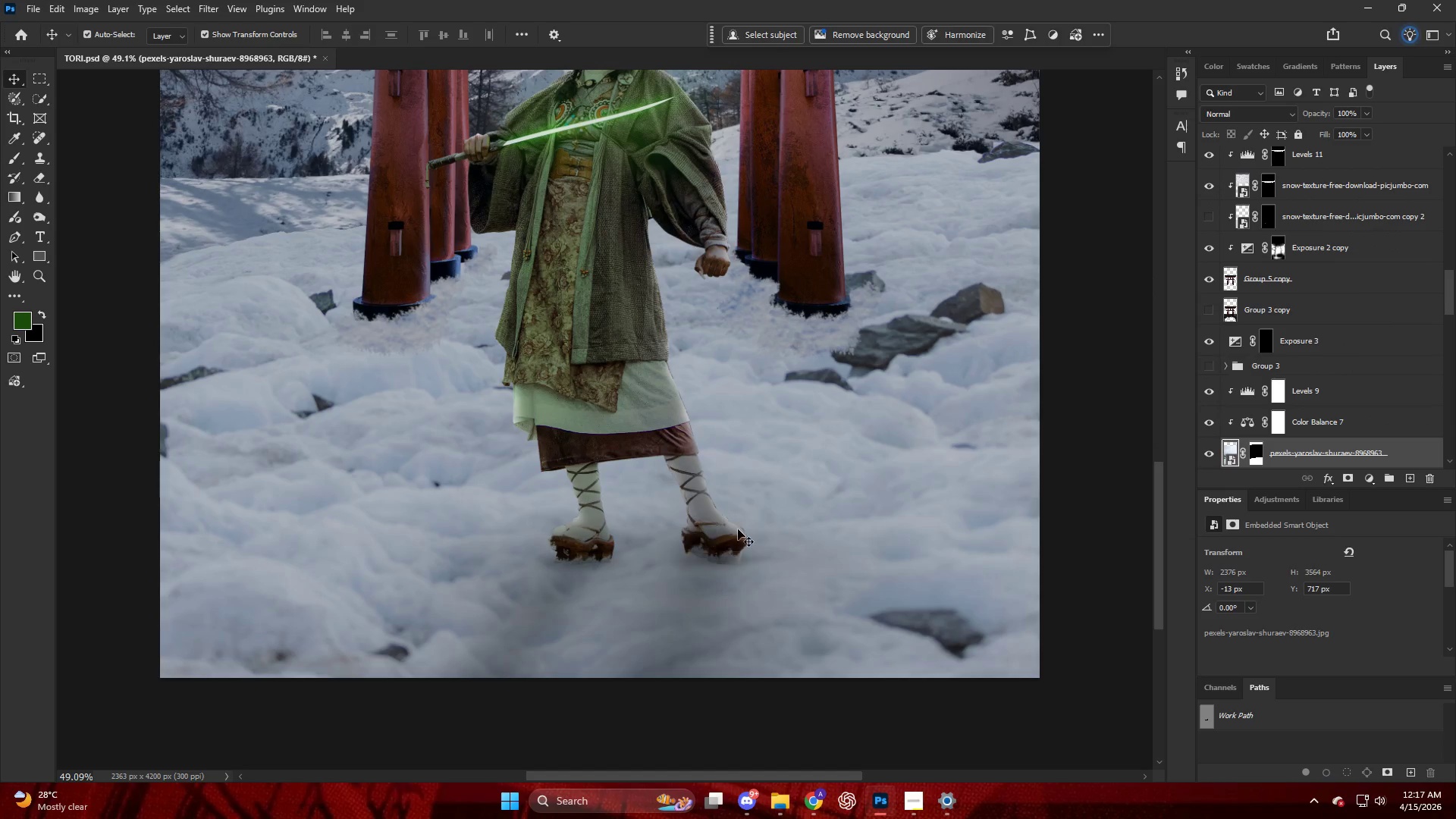 
key(Alt+AltLeft)
 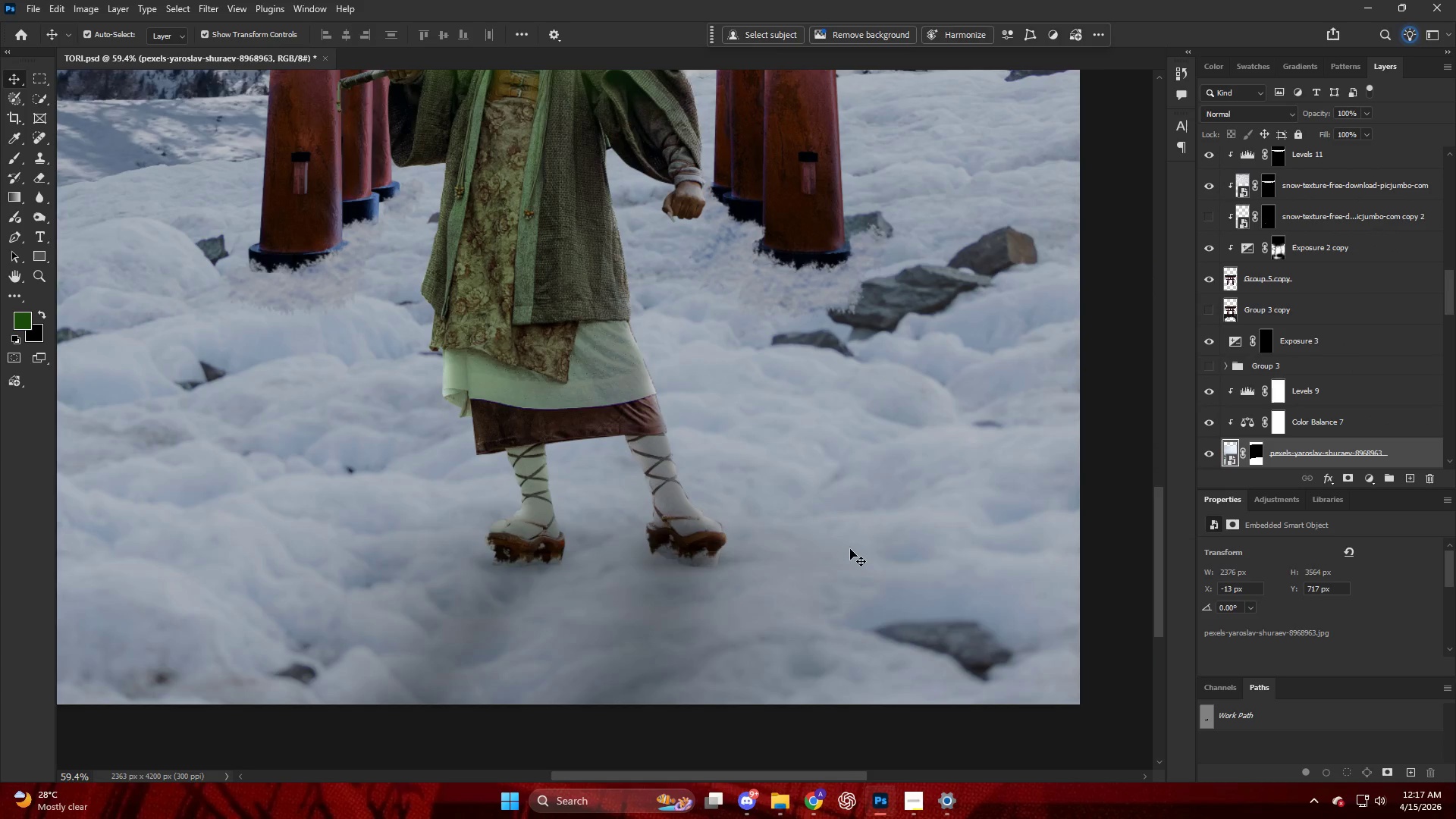 
scroll: coordinate [1314, 356], scroll_direction: up, amount: 5.0
 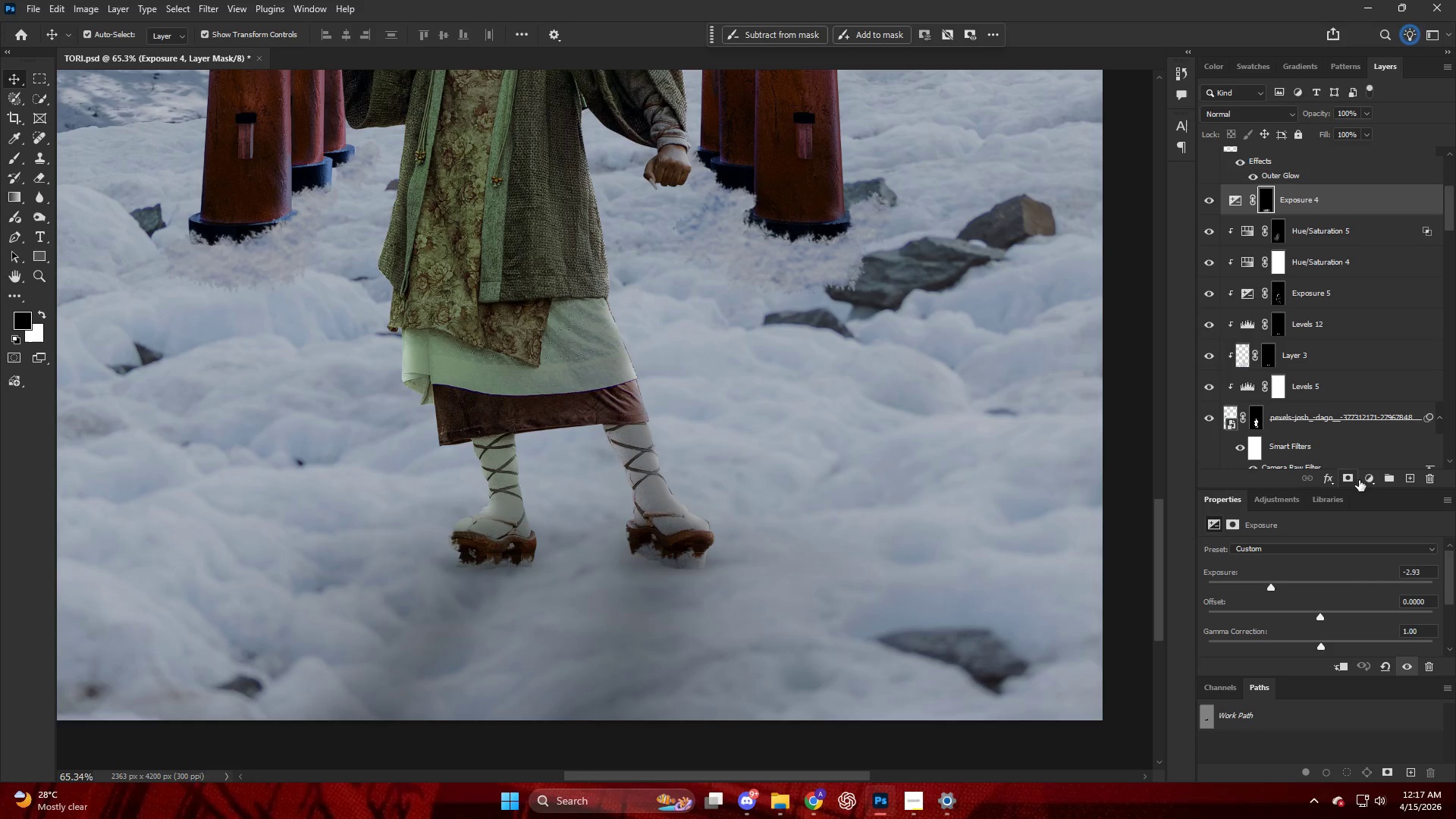 
left_click([1363, 475])
 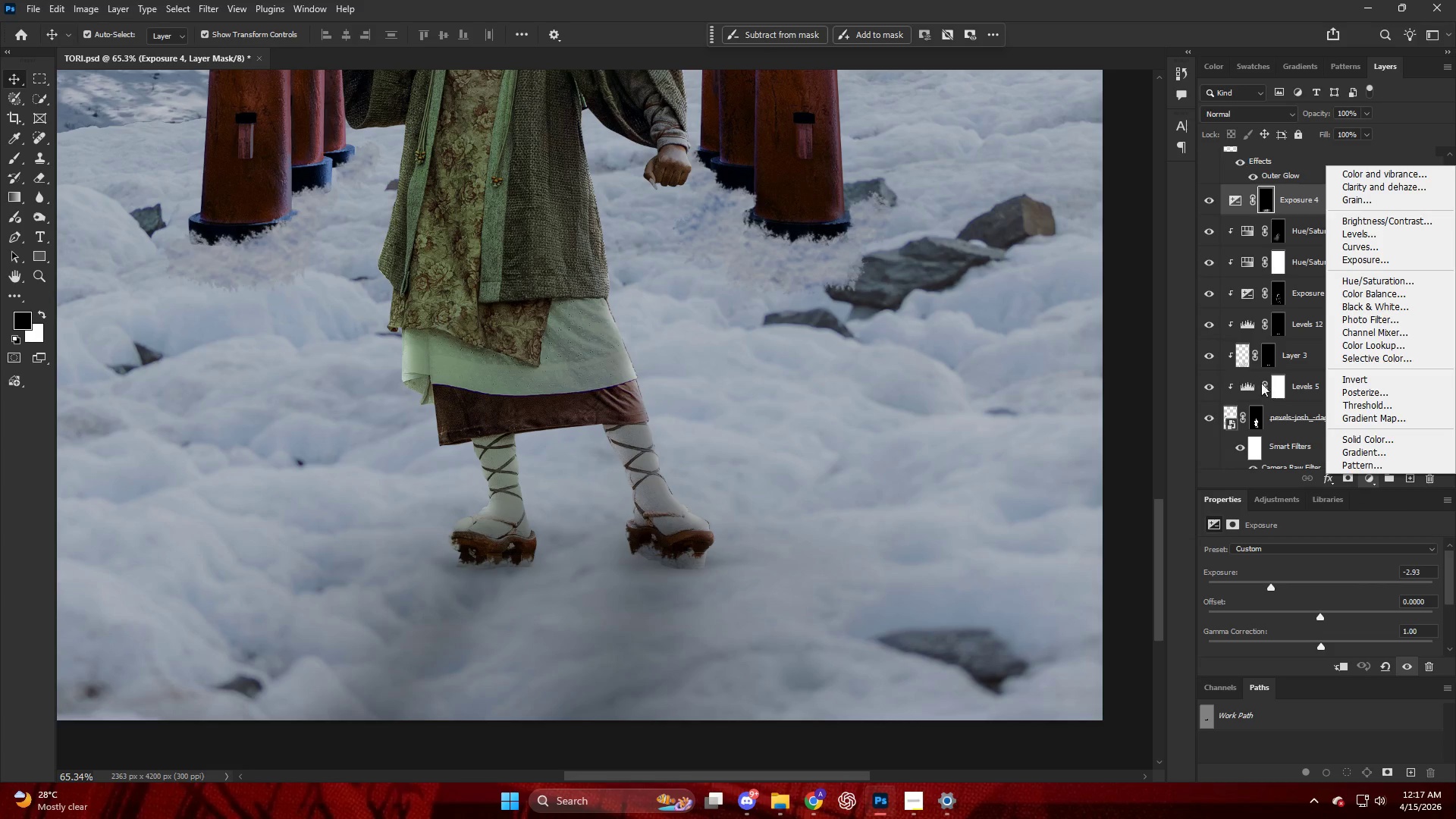 
left_click([1246, 371])
 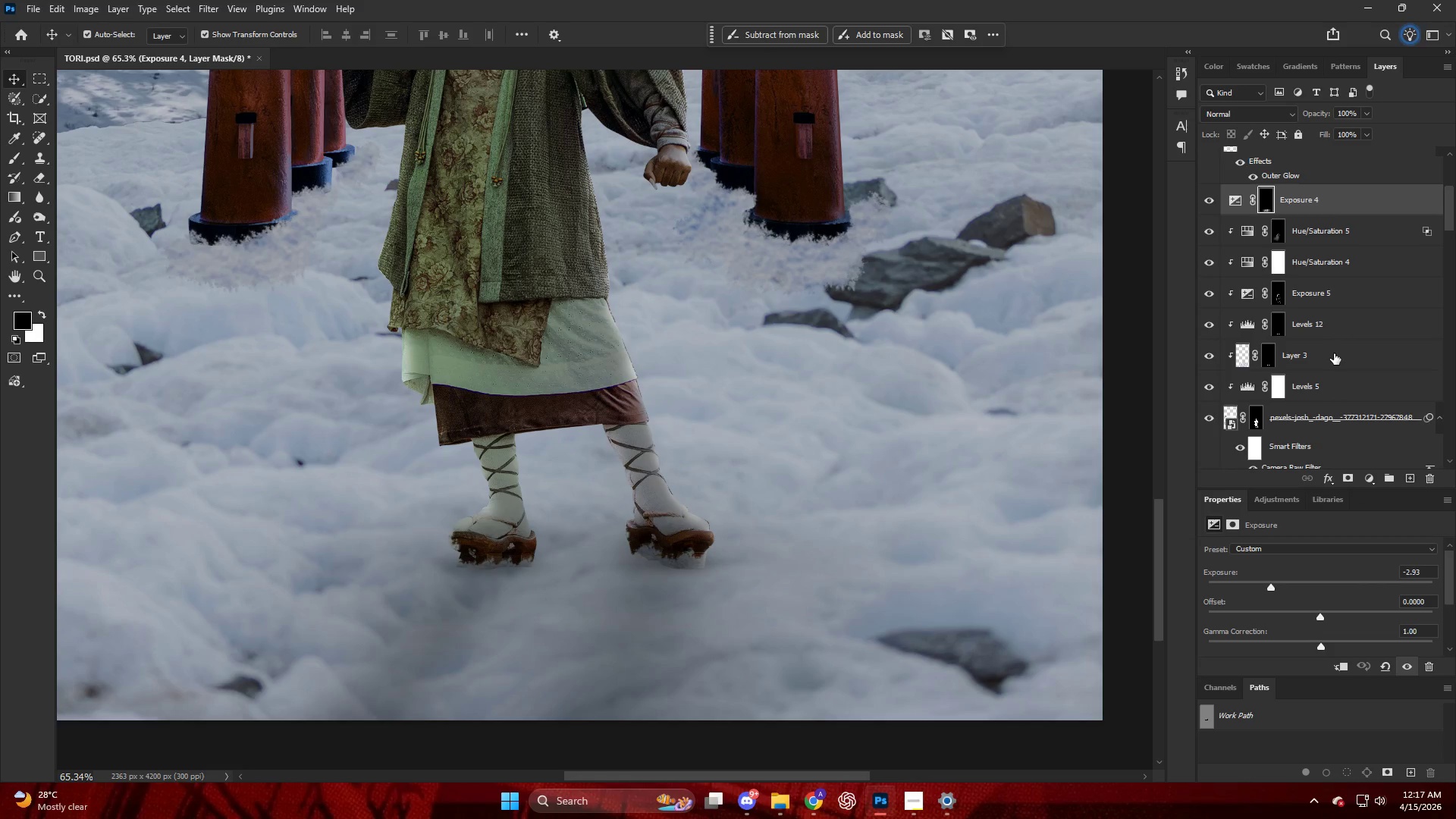 
hold_key(key=AltLeft, duration=0.69)
 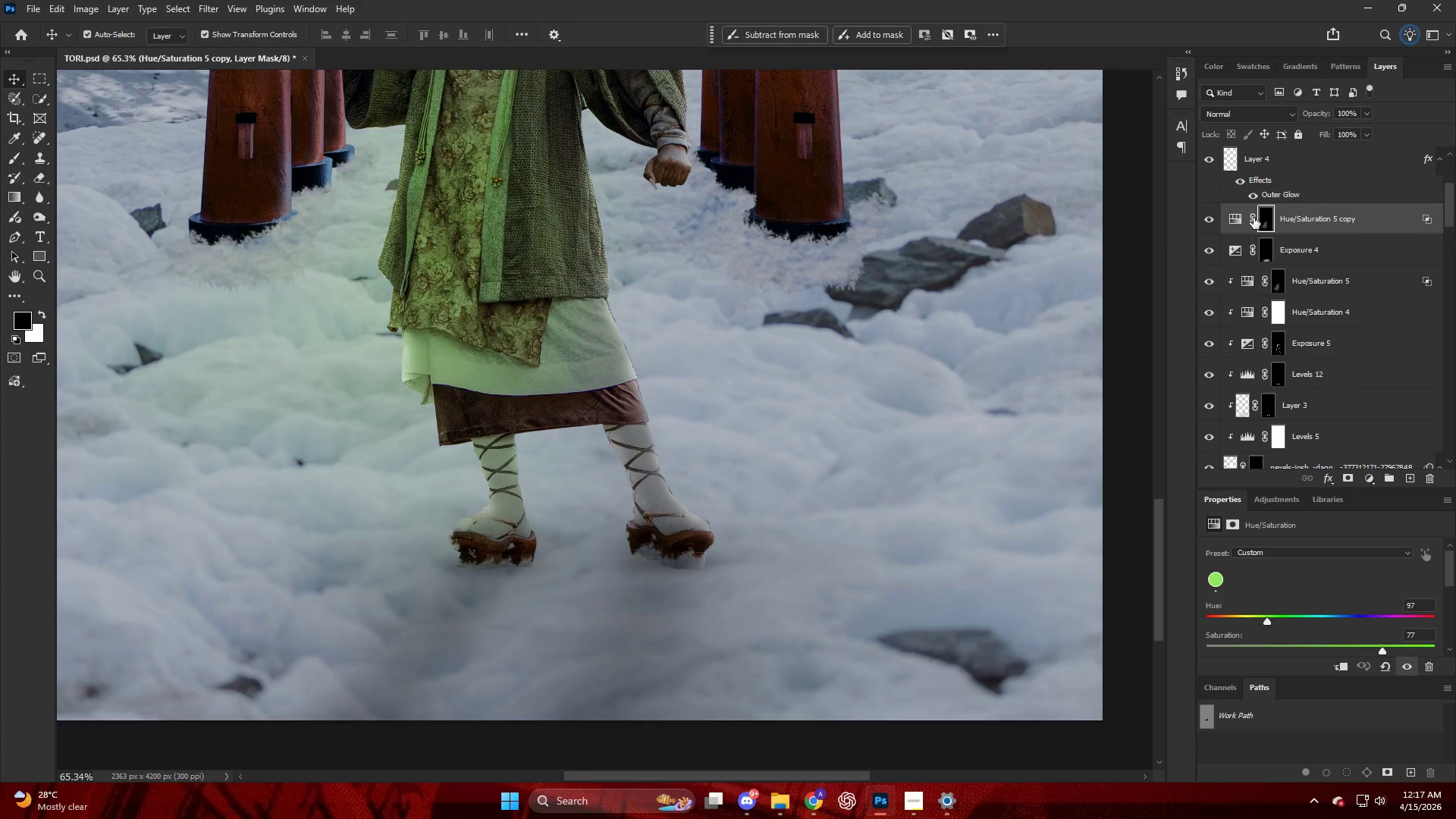 
scroll: coordinate [1332, 334], scroll_direction: up, amount: 1.0
 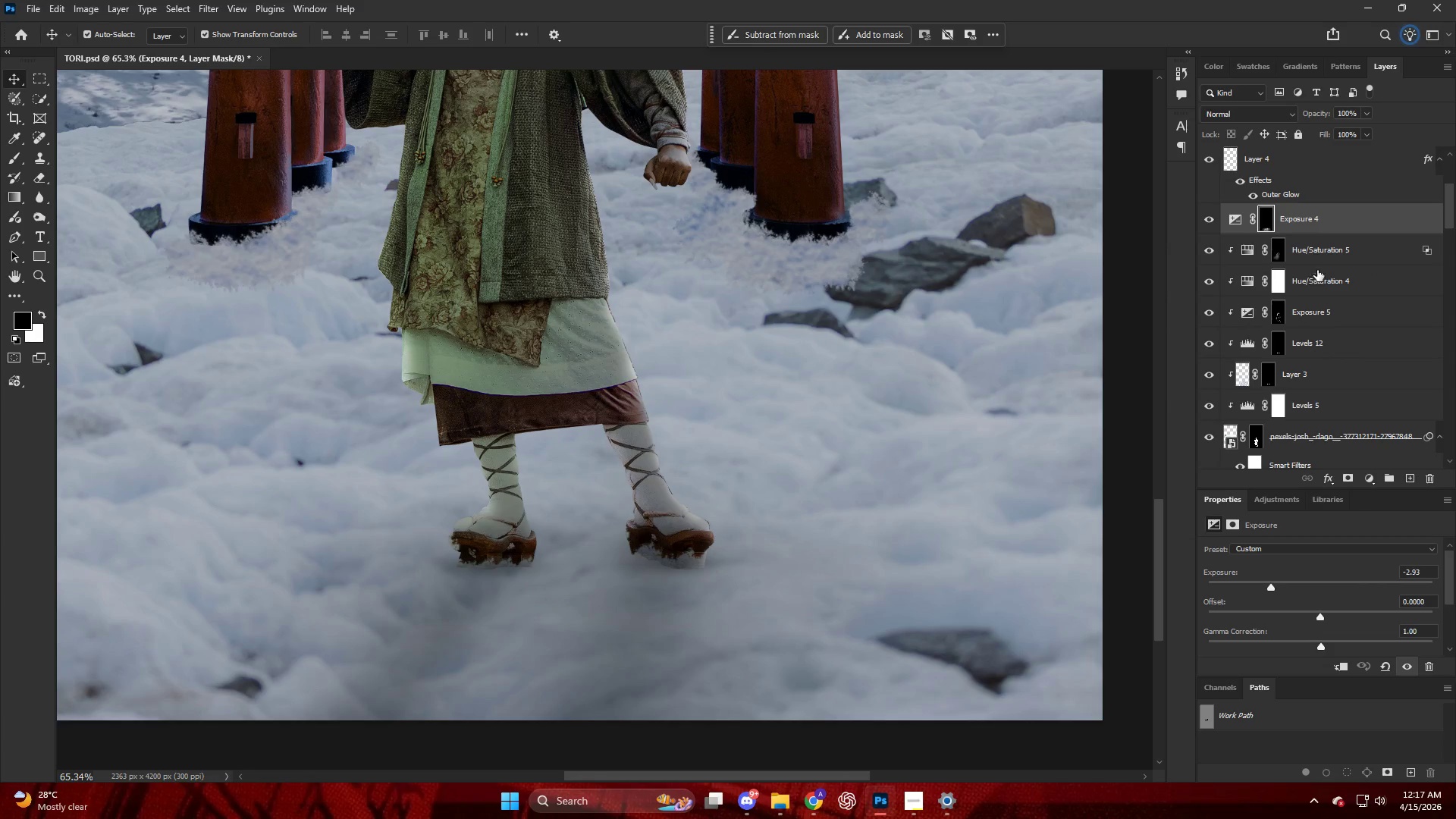 
left_click_drag(start_coordinate=[1321, 239], to_coordinate=[1316, 213])
 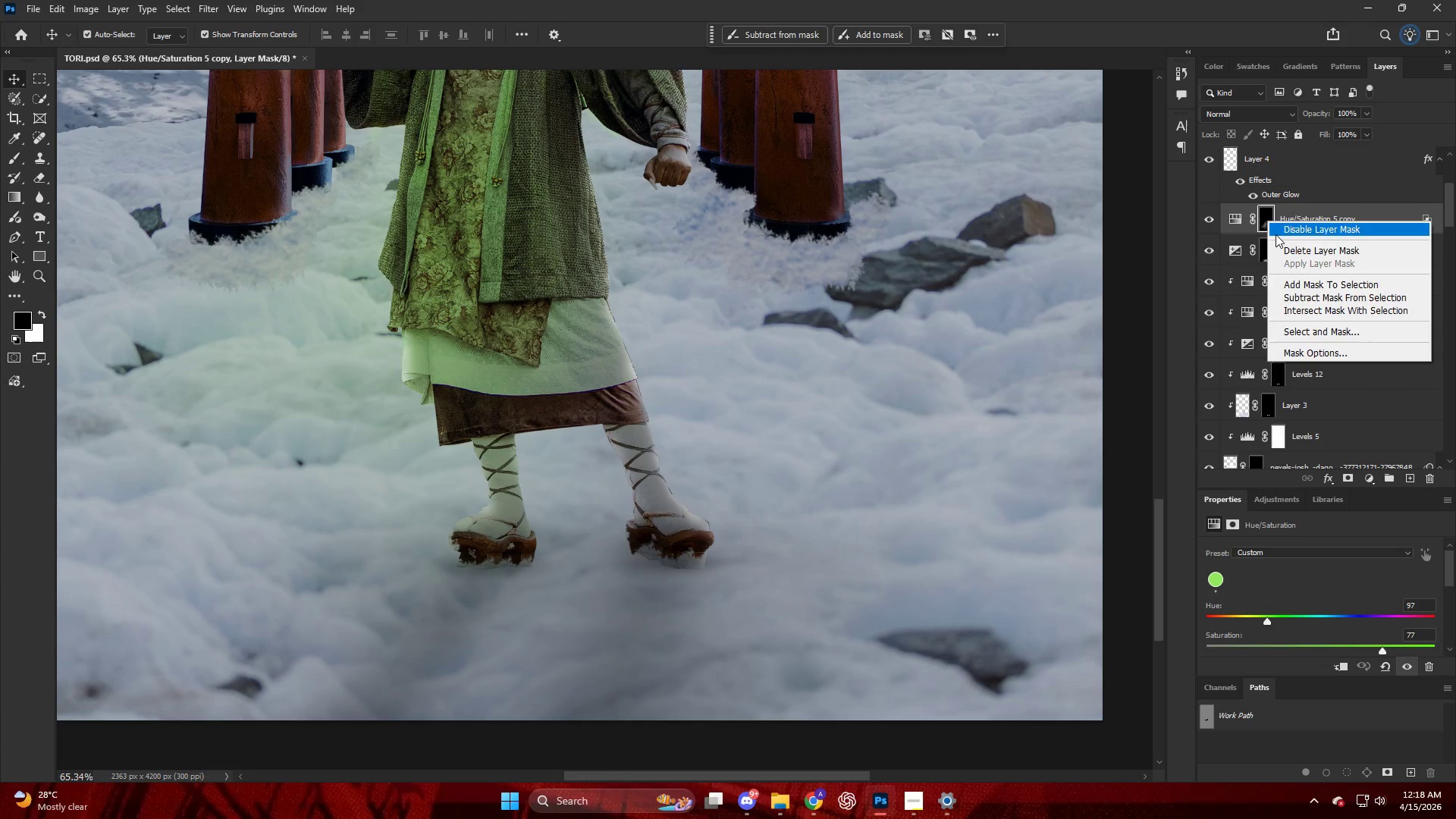 
left_click([1284, 251])
 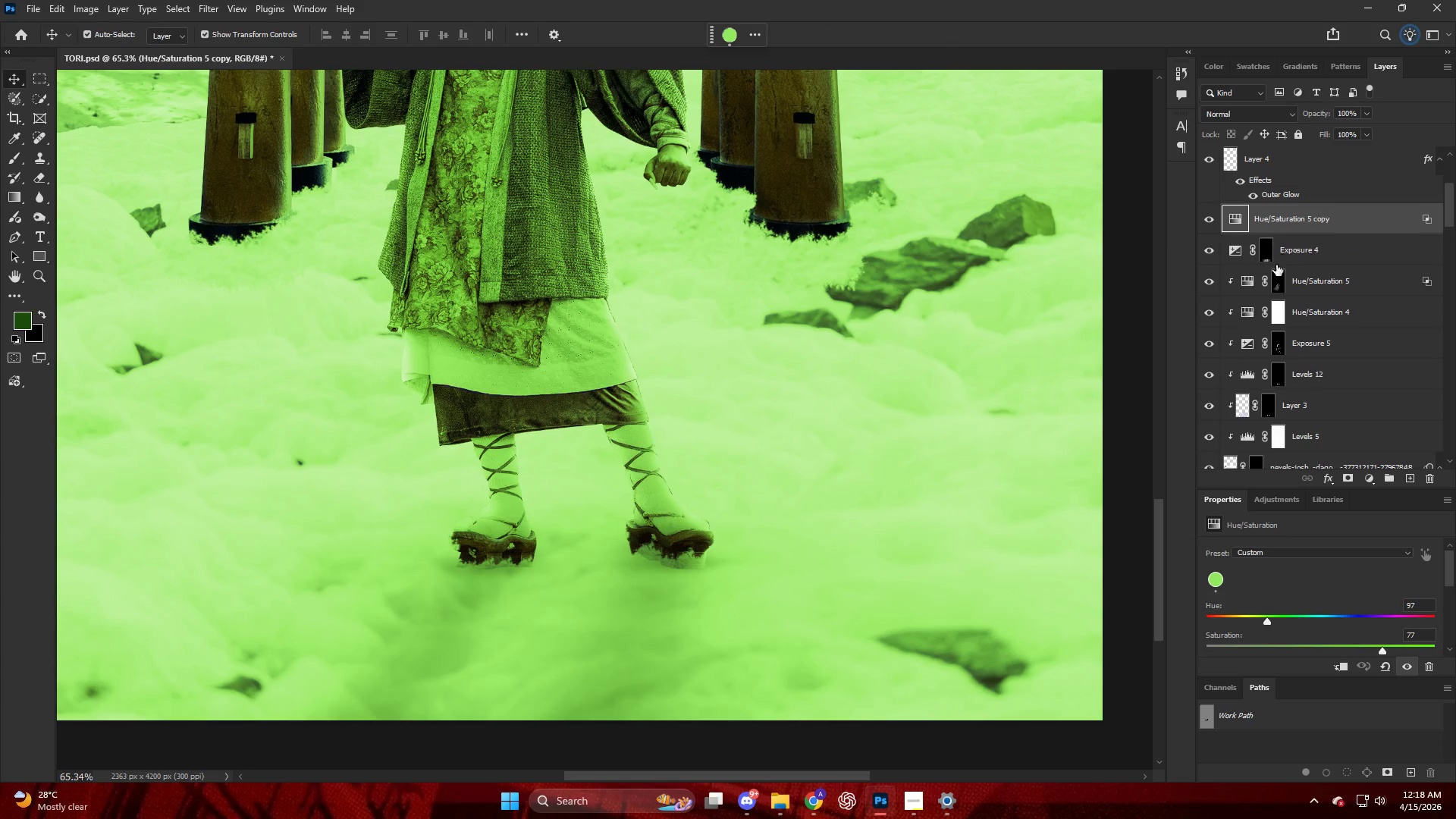 
hold_key(key=AltLeft, duration=0.67)
left_click([1351, 482])
 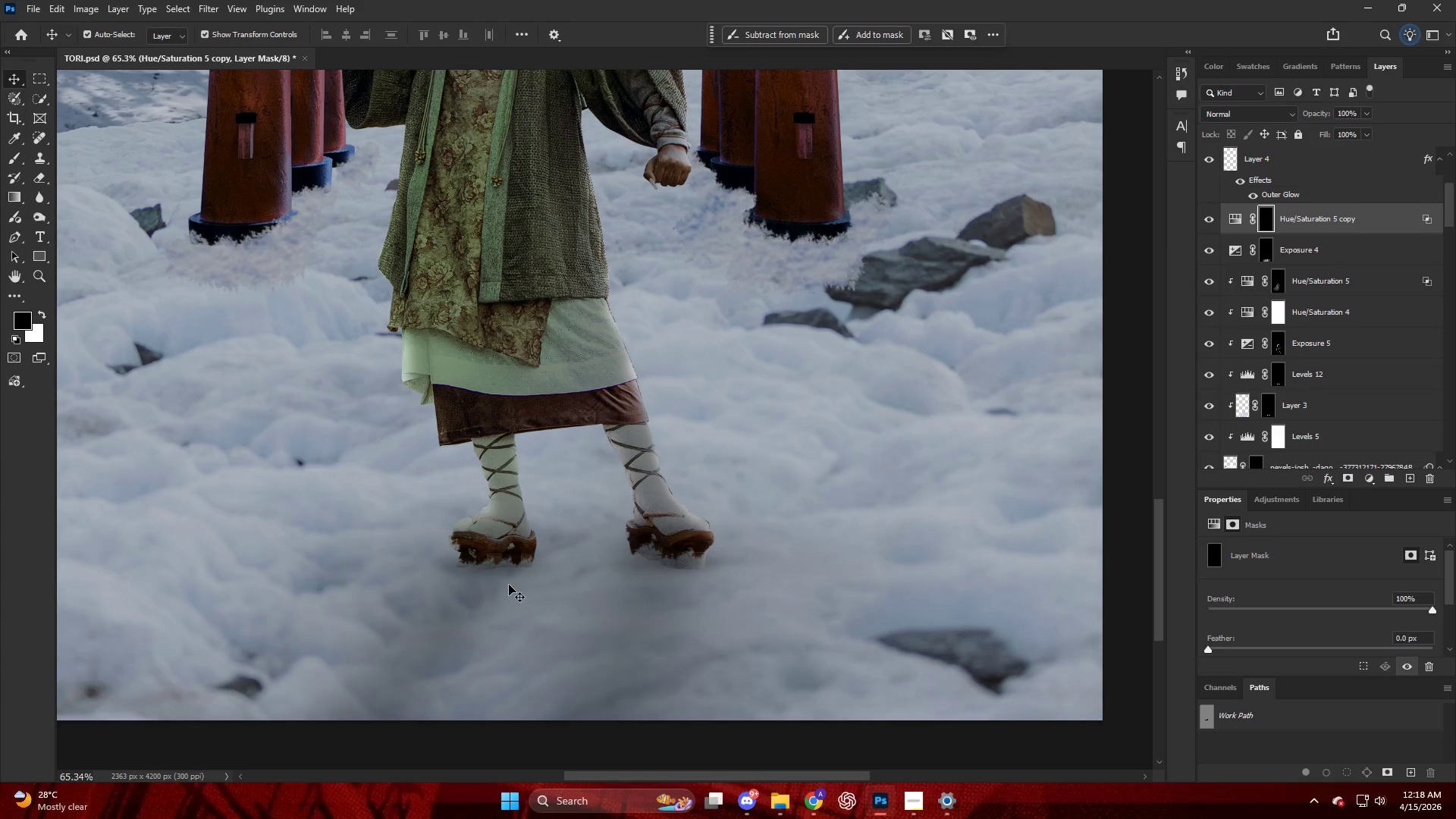 
key(Alt+AltLeft)
 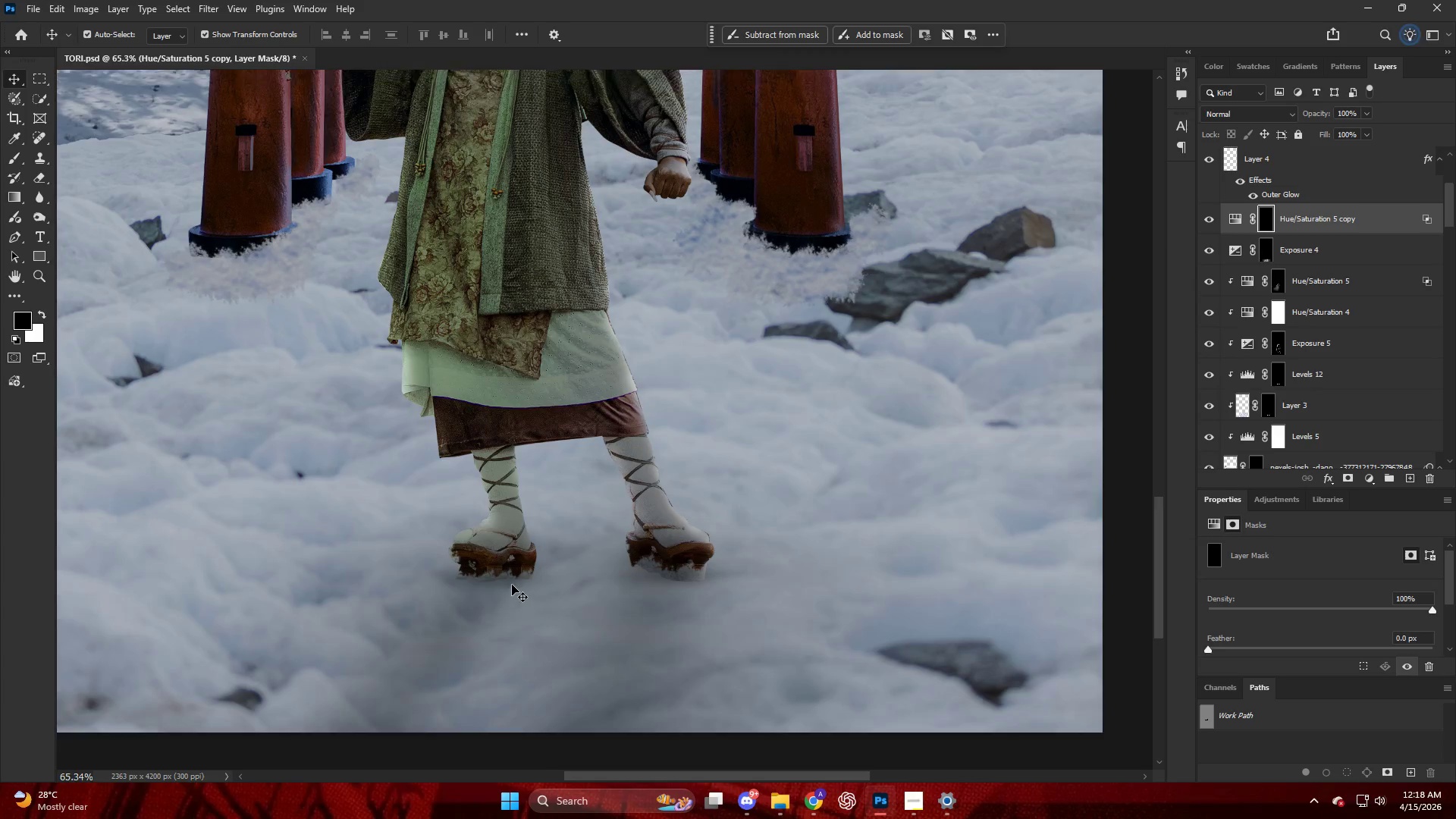 
key(B)
 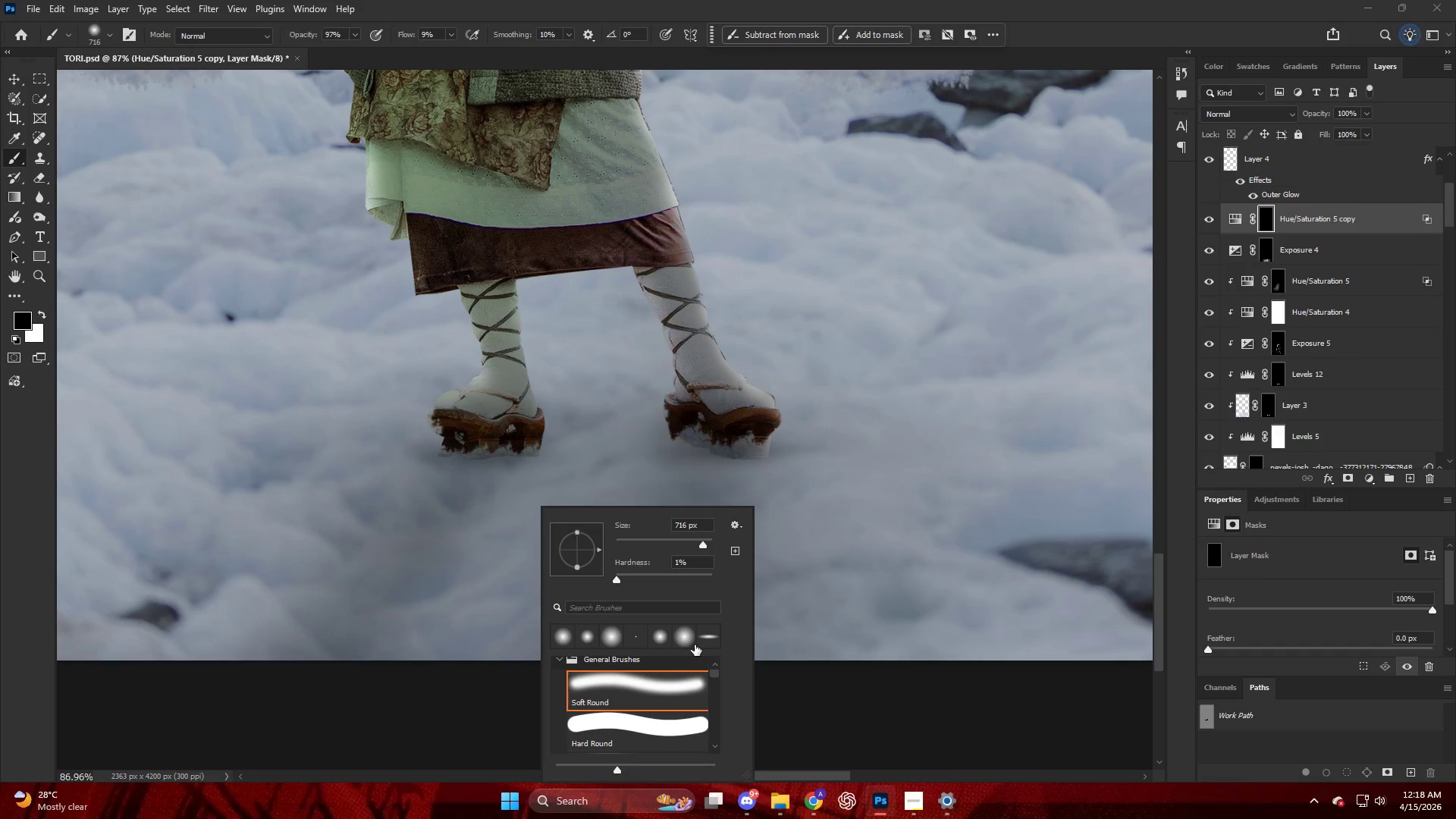 
scroll: coordinate [524, 548], scroll_direction: down, amount: 6.0
 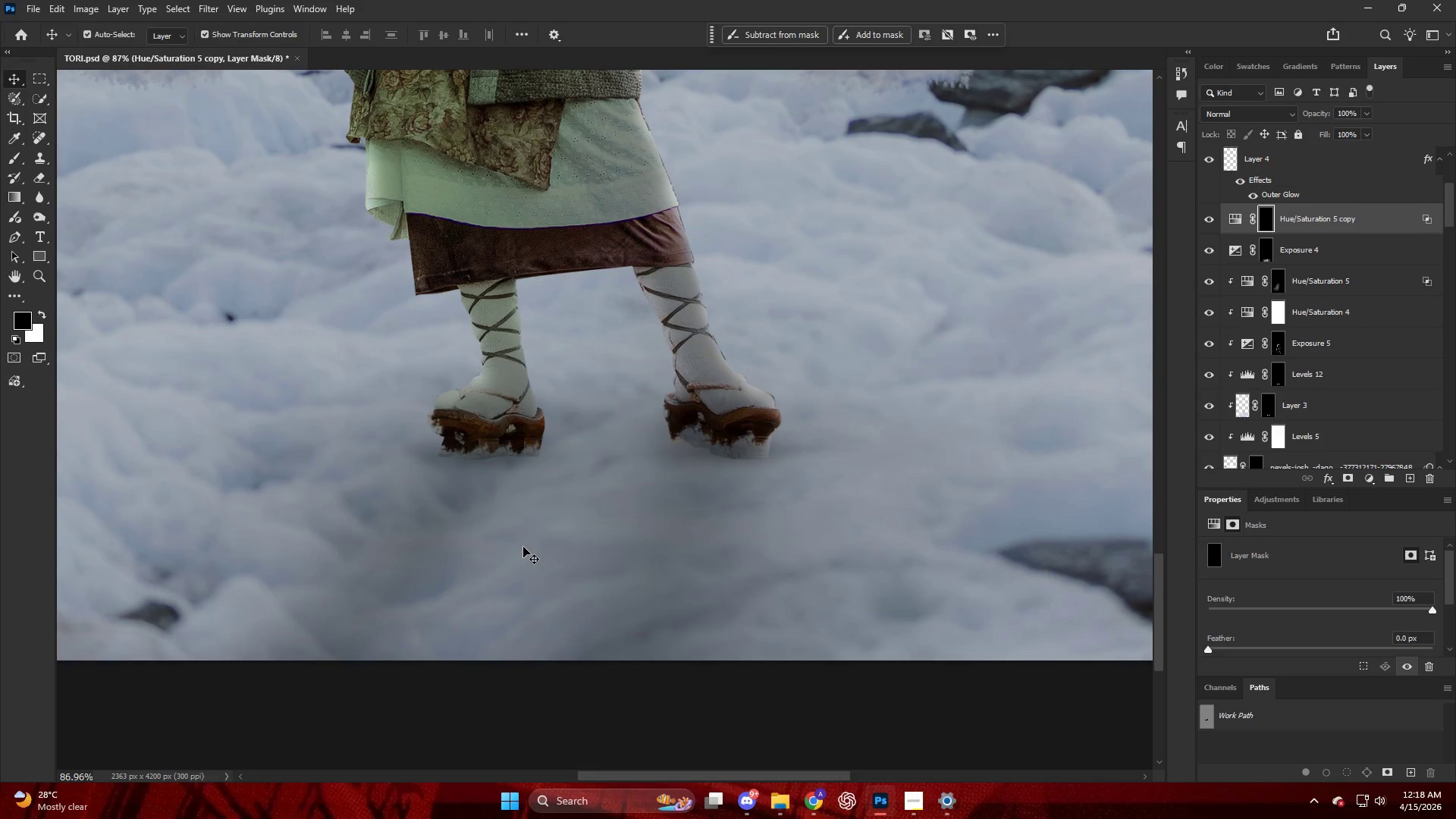 
hold_key(key=AltLeft, duration=0.38)
 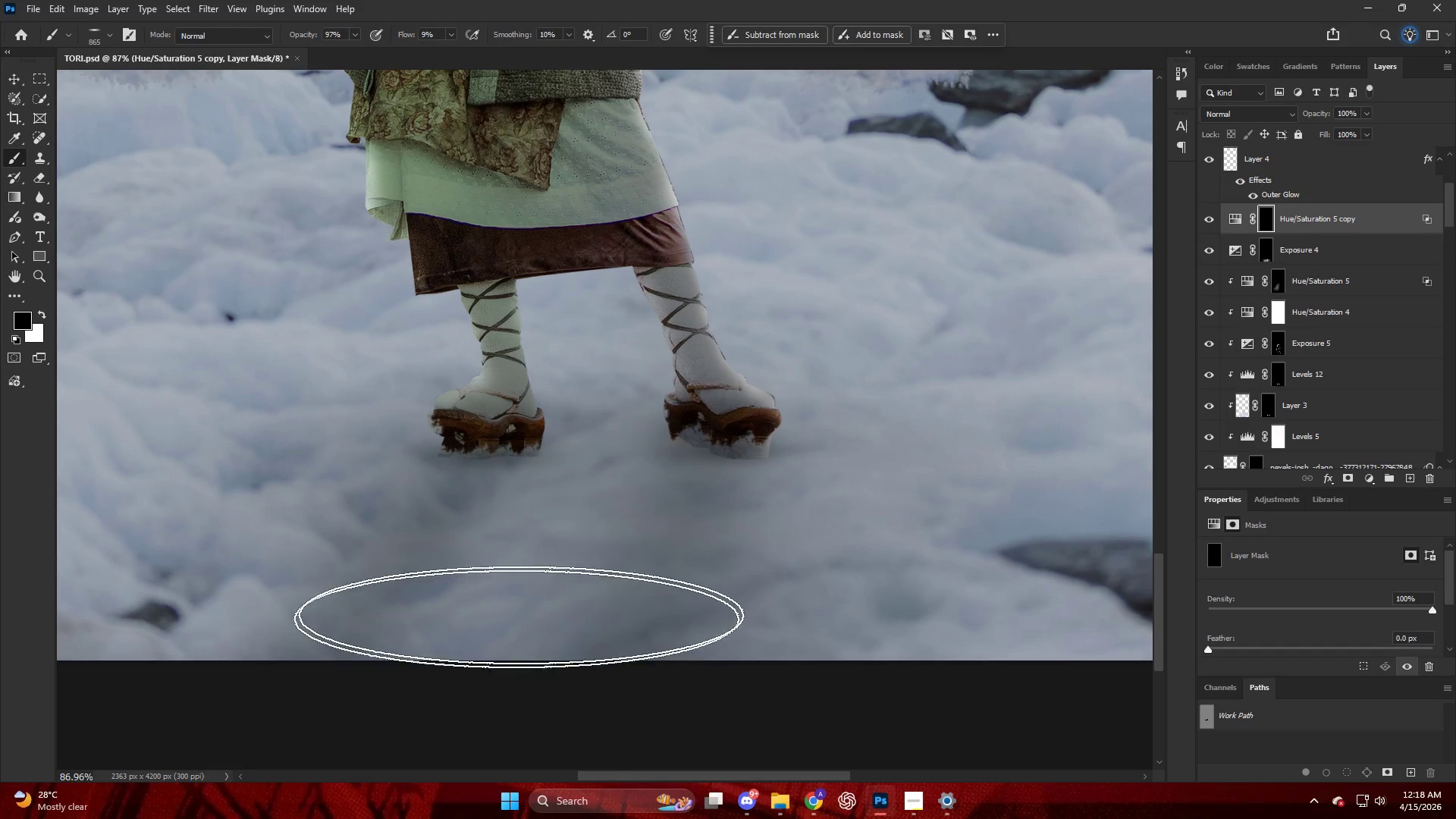 
left_click_drag(start_coordinate=[516, 619], to_coordinate=[663, 413])
 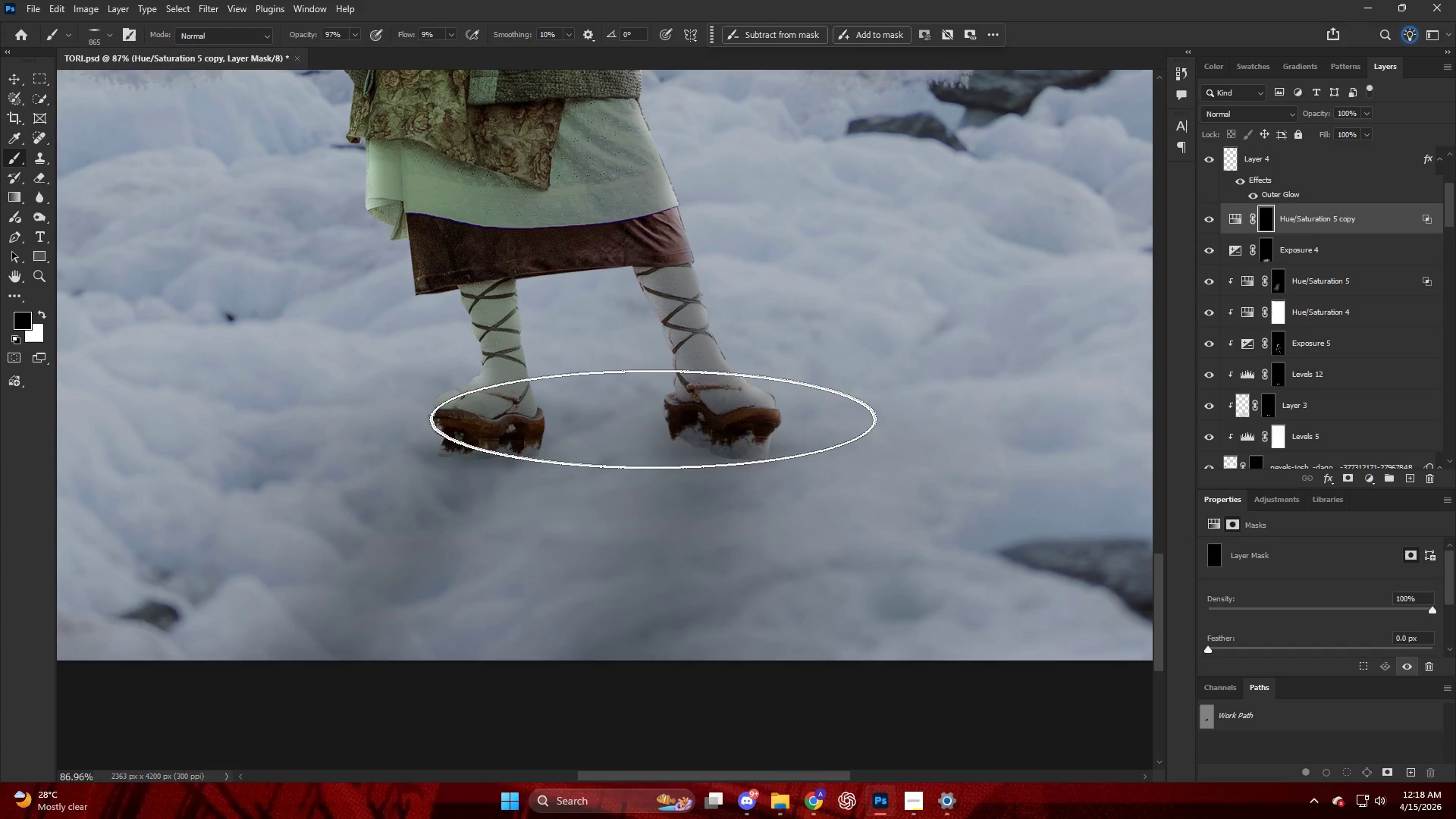 
key(X)
 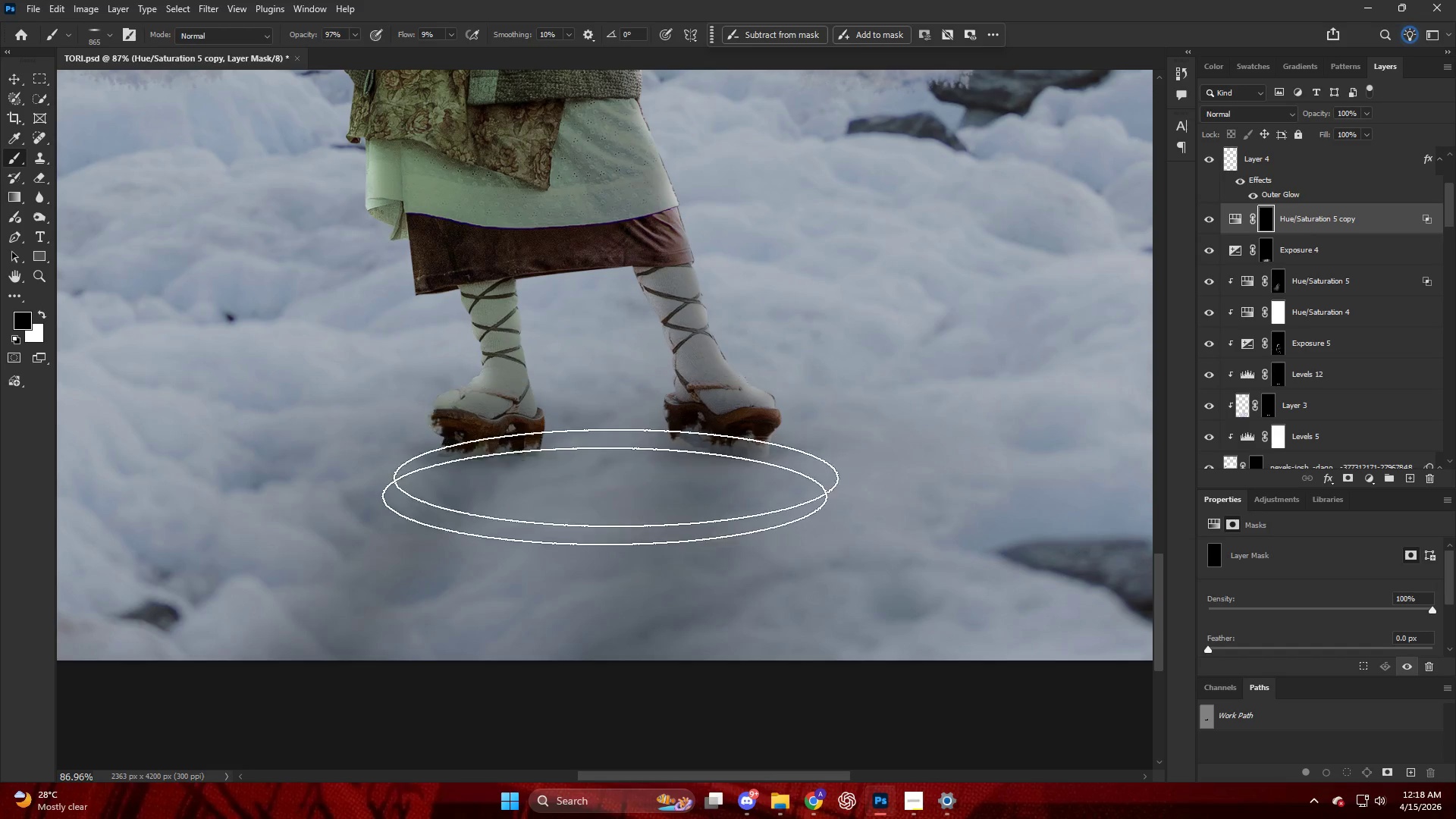 
left_click_drag(start_coordinate=[629, 453], to_coordinate=[434, 679])
 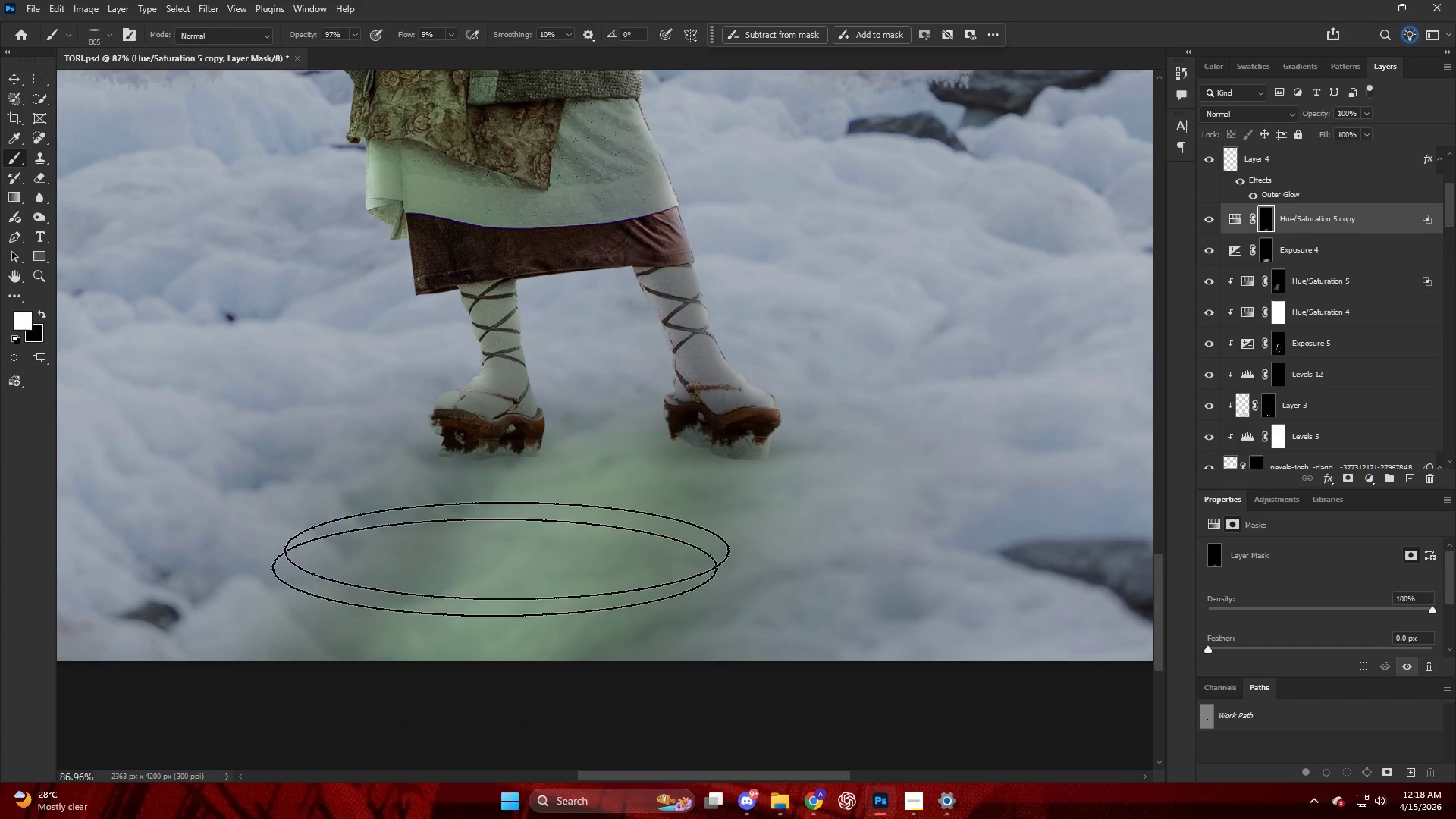 
hold_key(key=AltLeft, duration=0.33)
 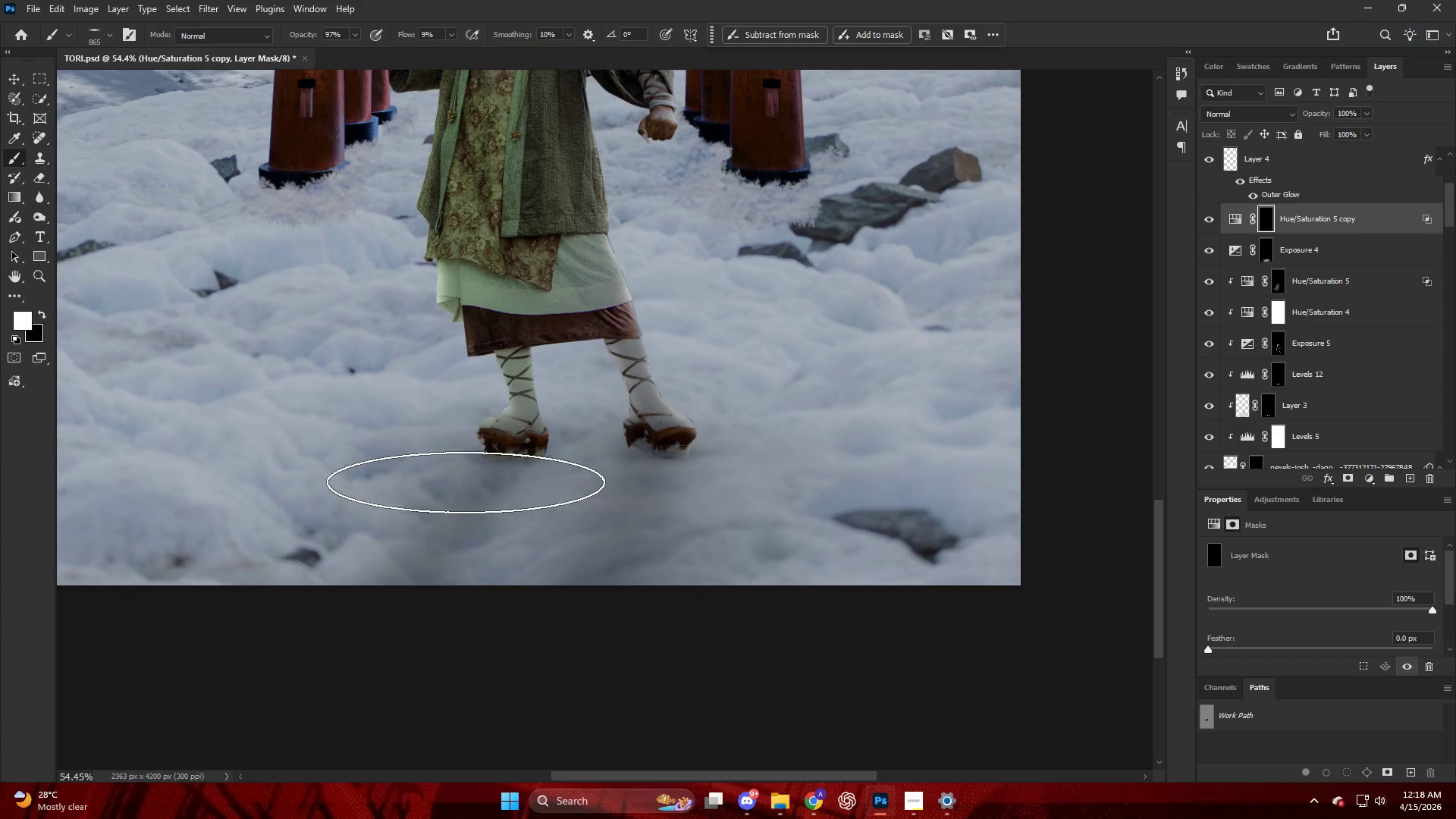 
key(Control+ControlLeft)
 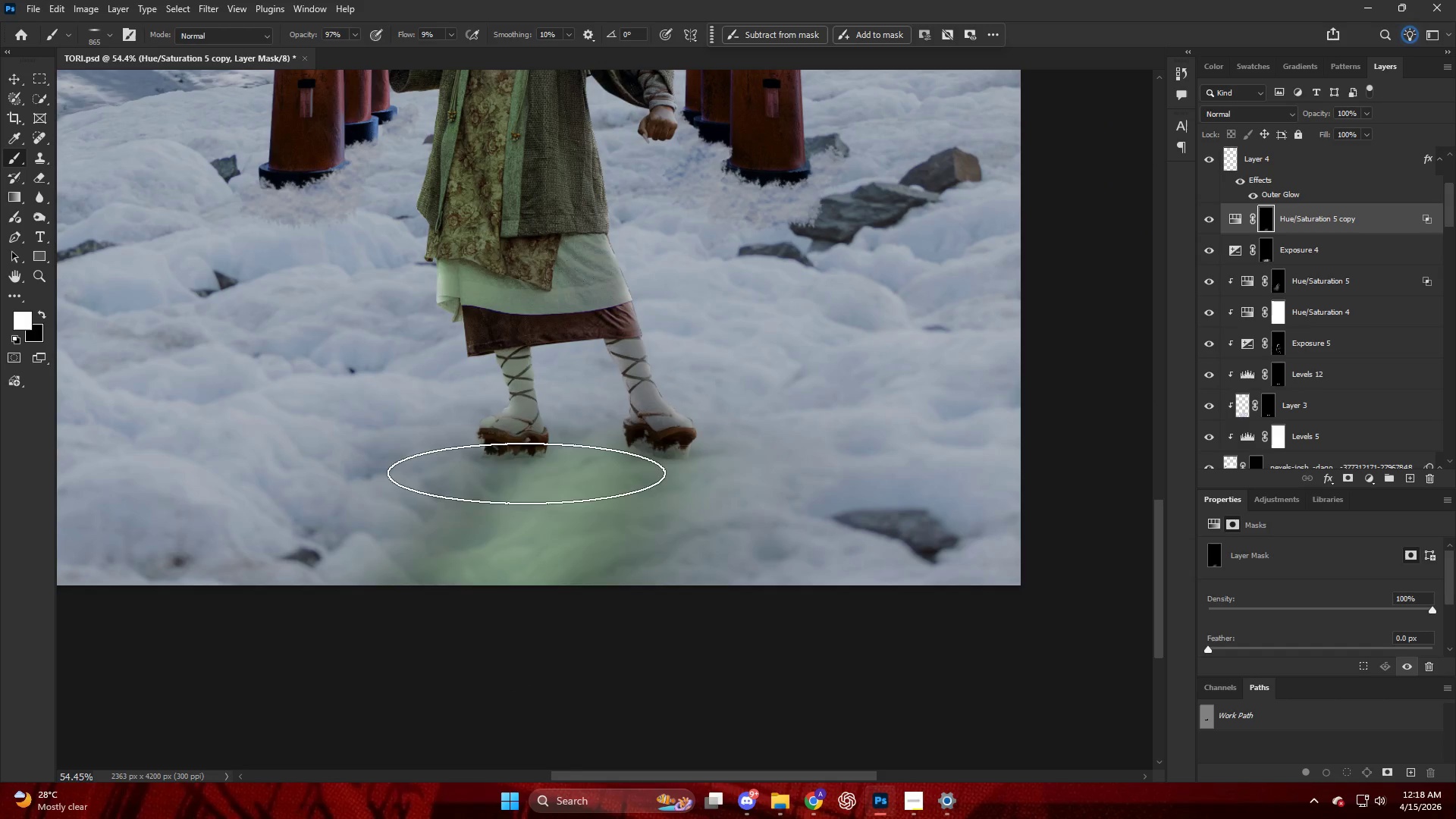 
scroll: coordinate [555, 459], scroll_direction: down, amount: 5.0
 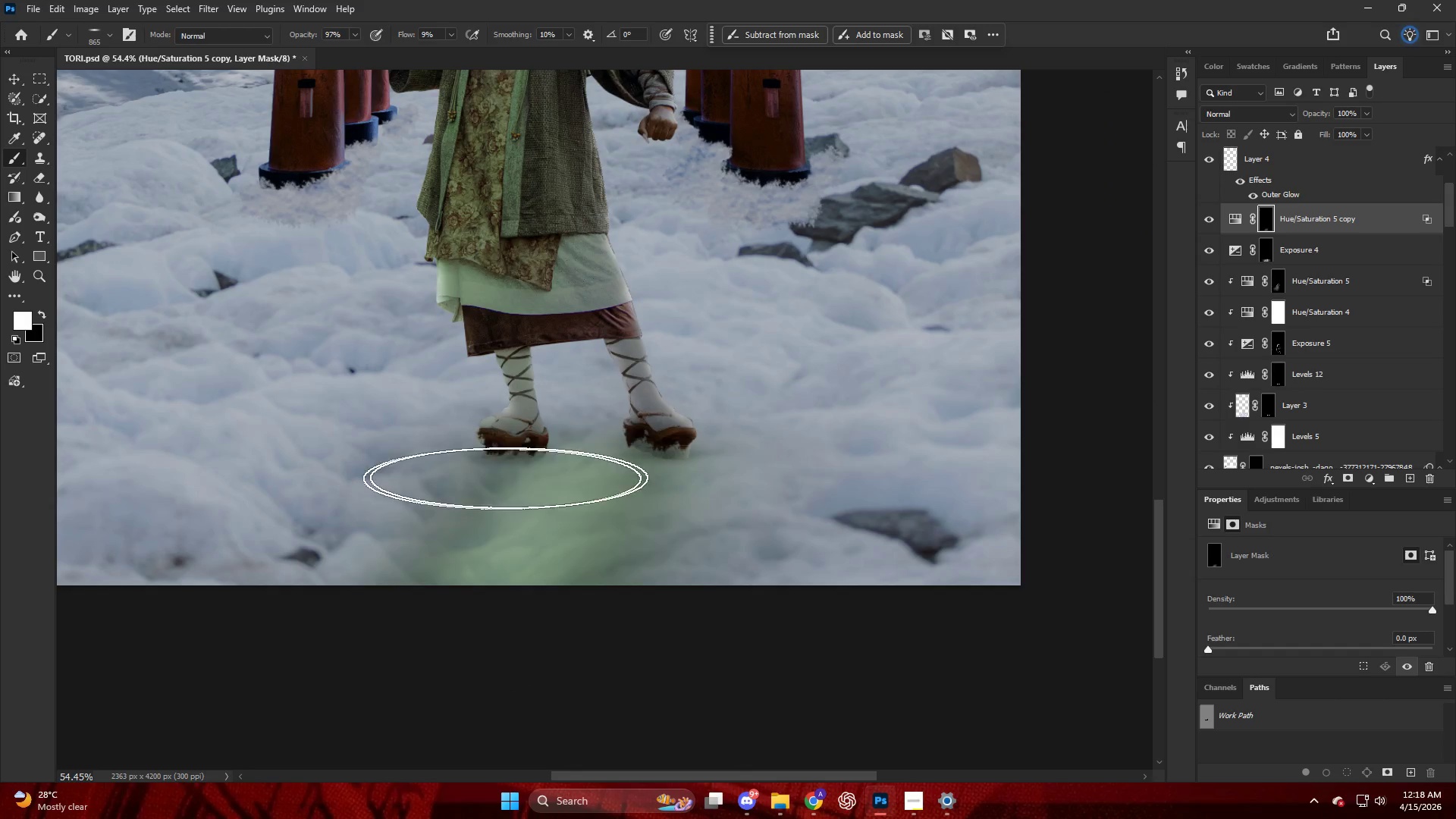 
key(Control+Z)
 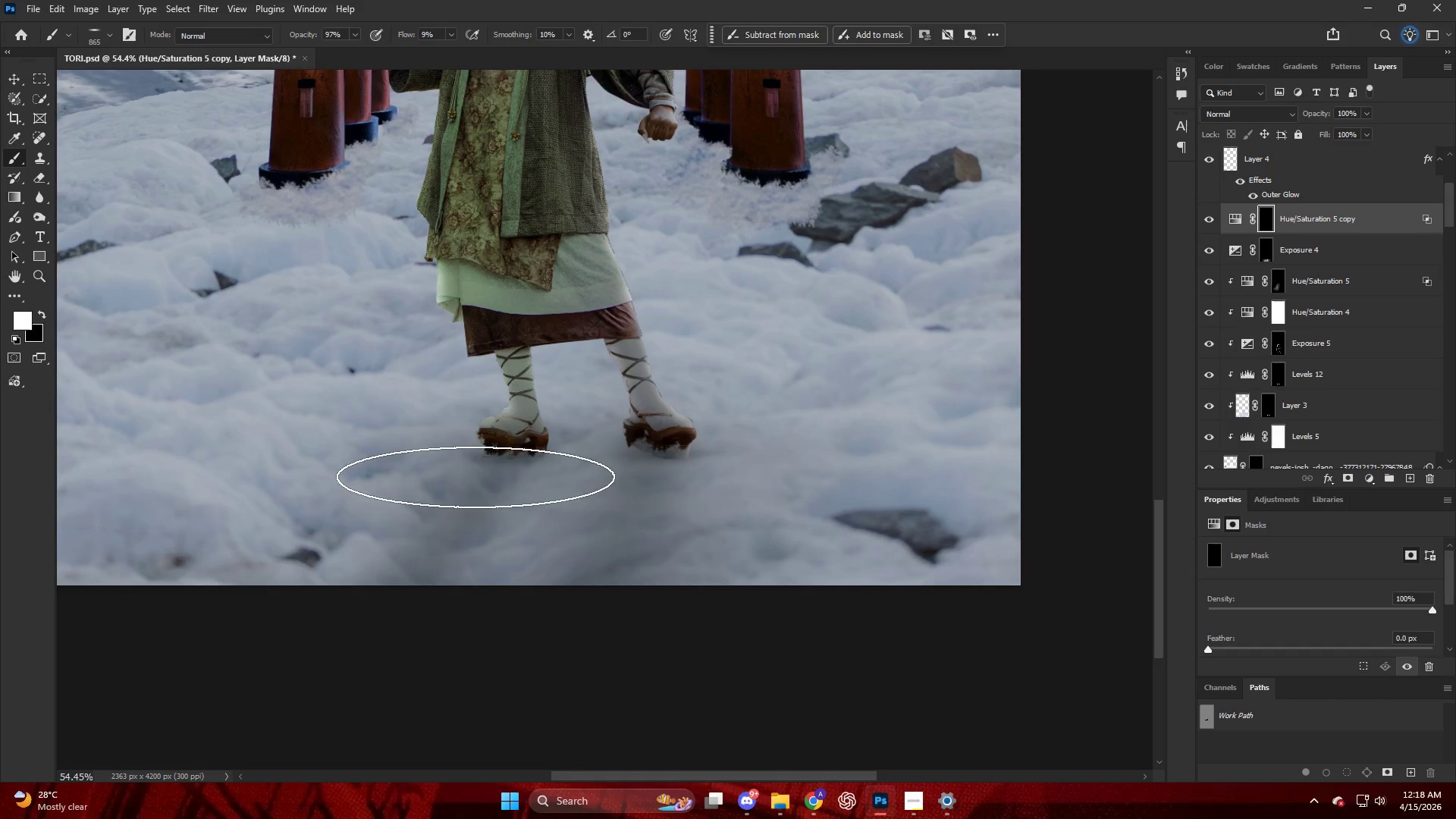 
key(Alt+AltLeft)
 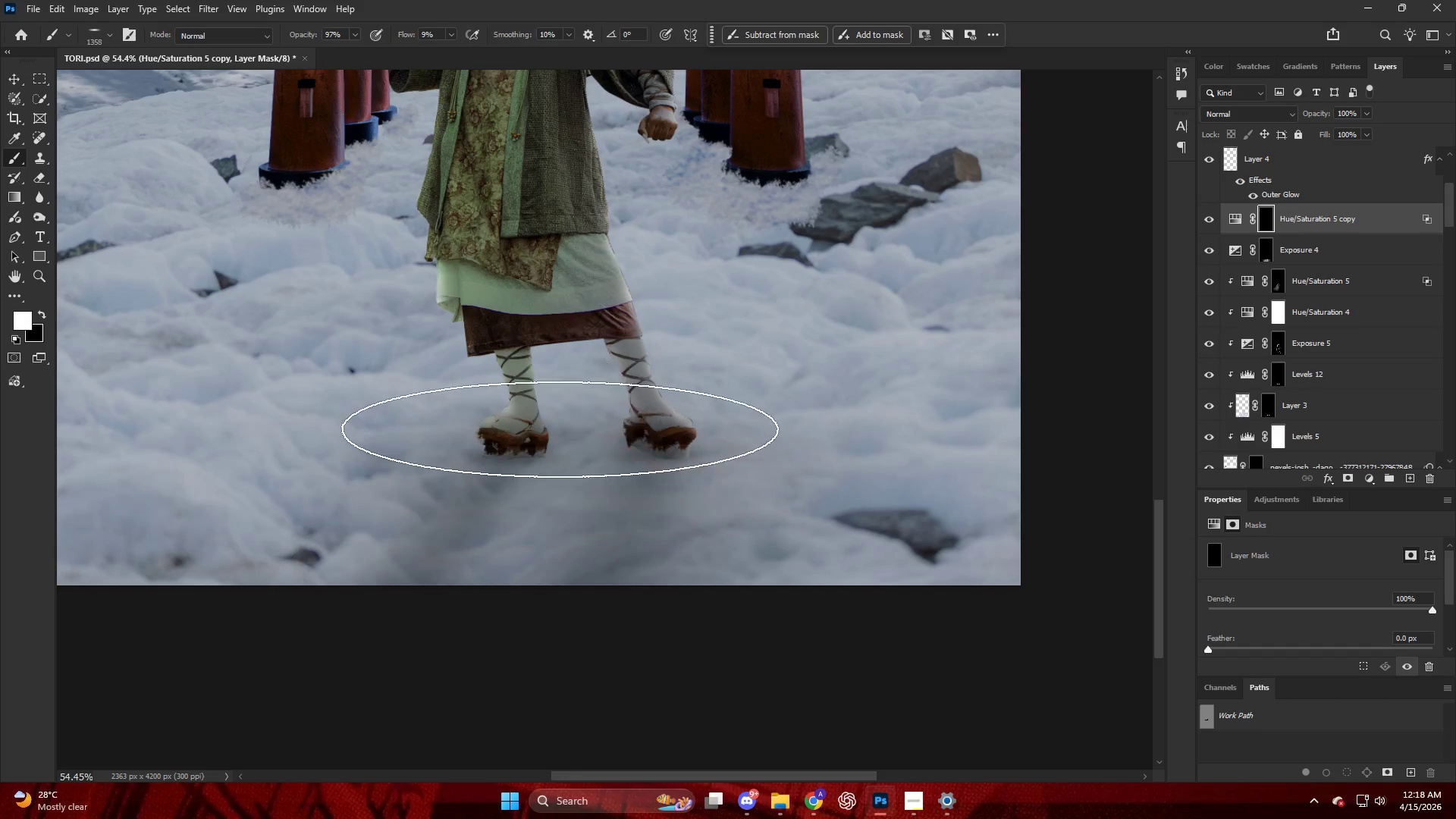 
left_click_drag(start_coordinate=[563, 420], to_coordinate=[528, 455])
 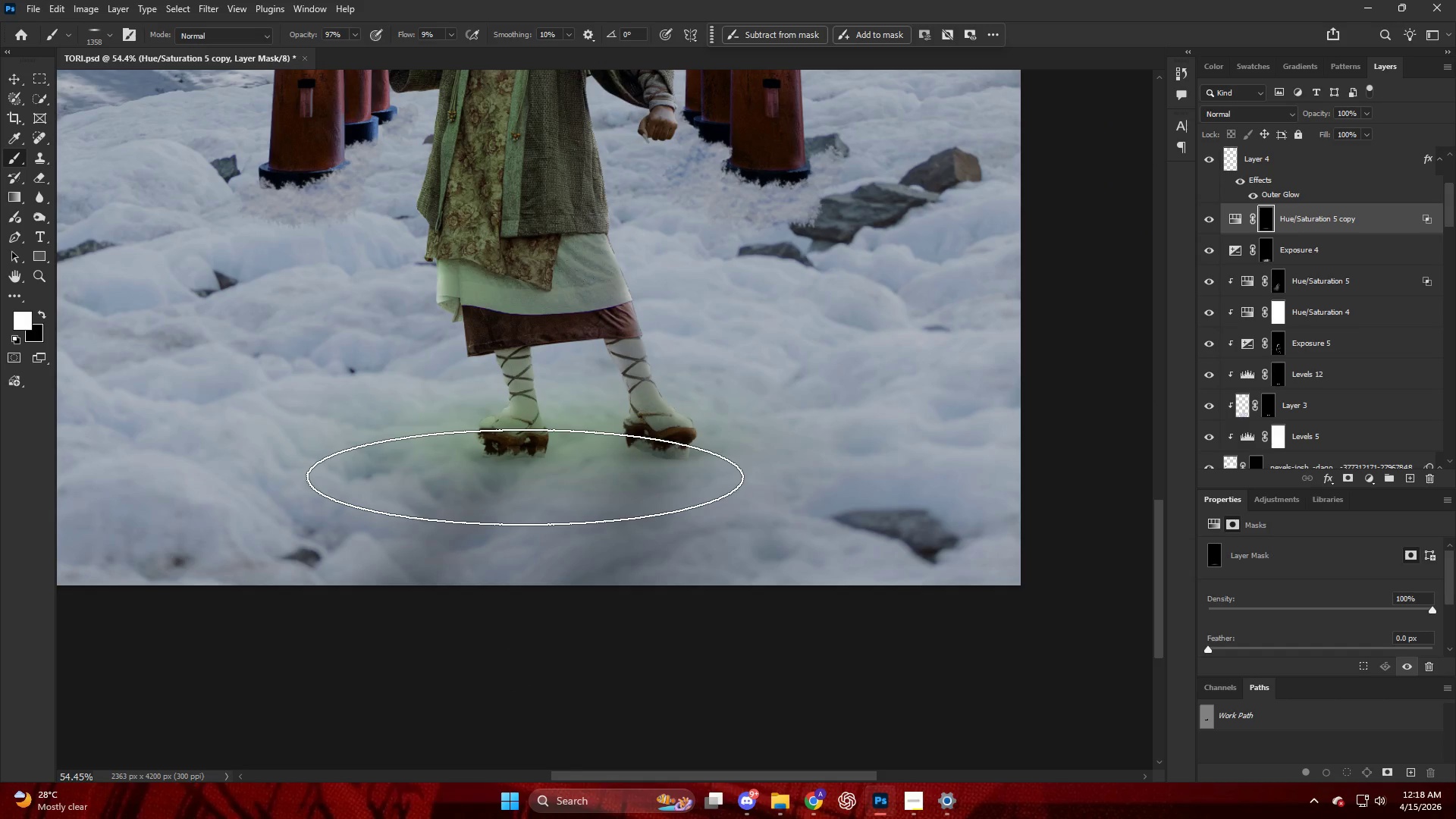 
left_click_drag(start_coordinate=[526, 478], to_coordinate=[476, 596])
 